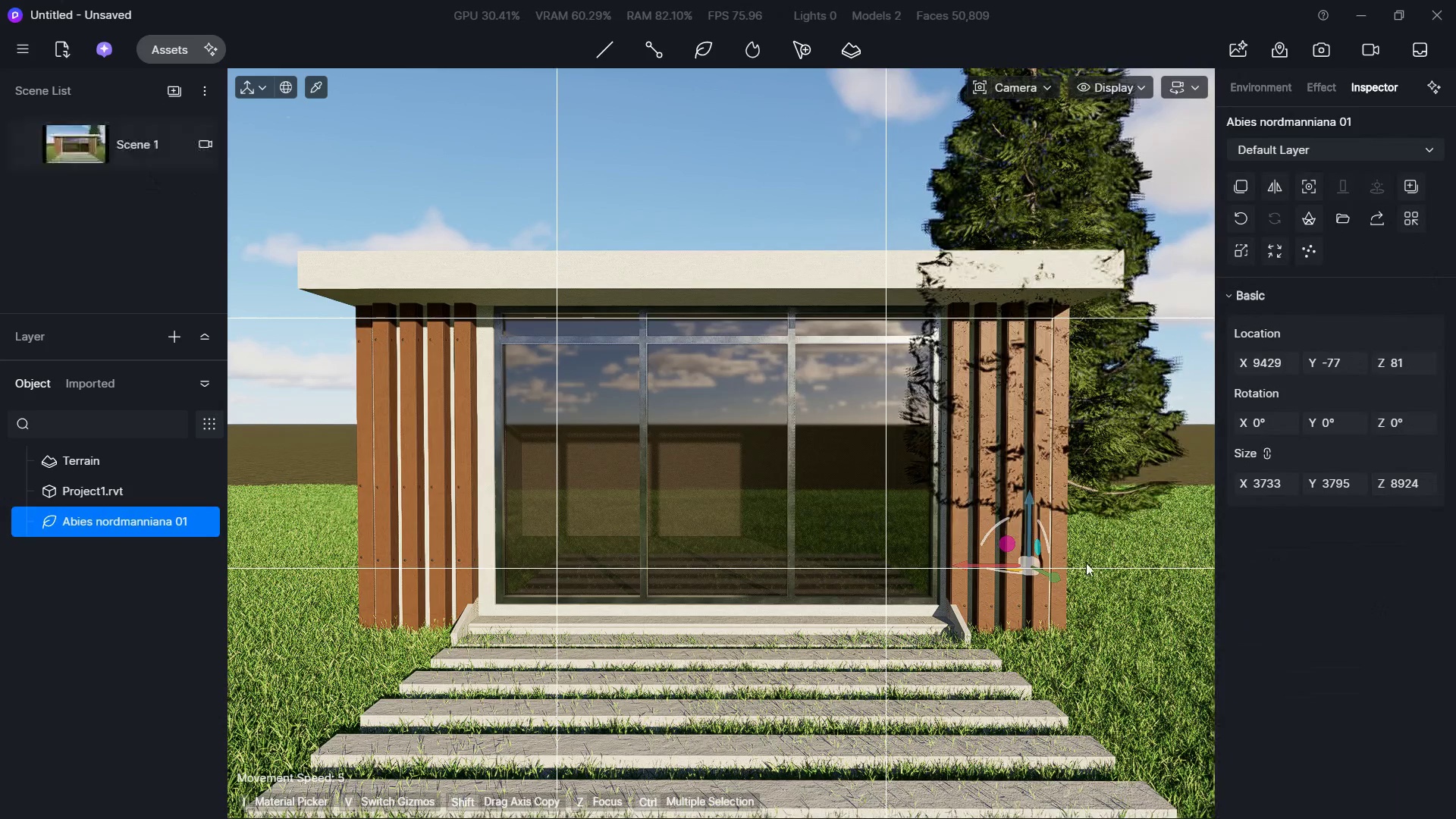 
hold_key(key=W, duration=1.22)
 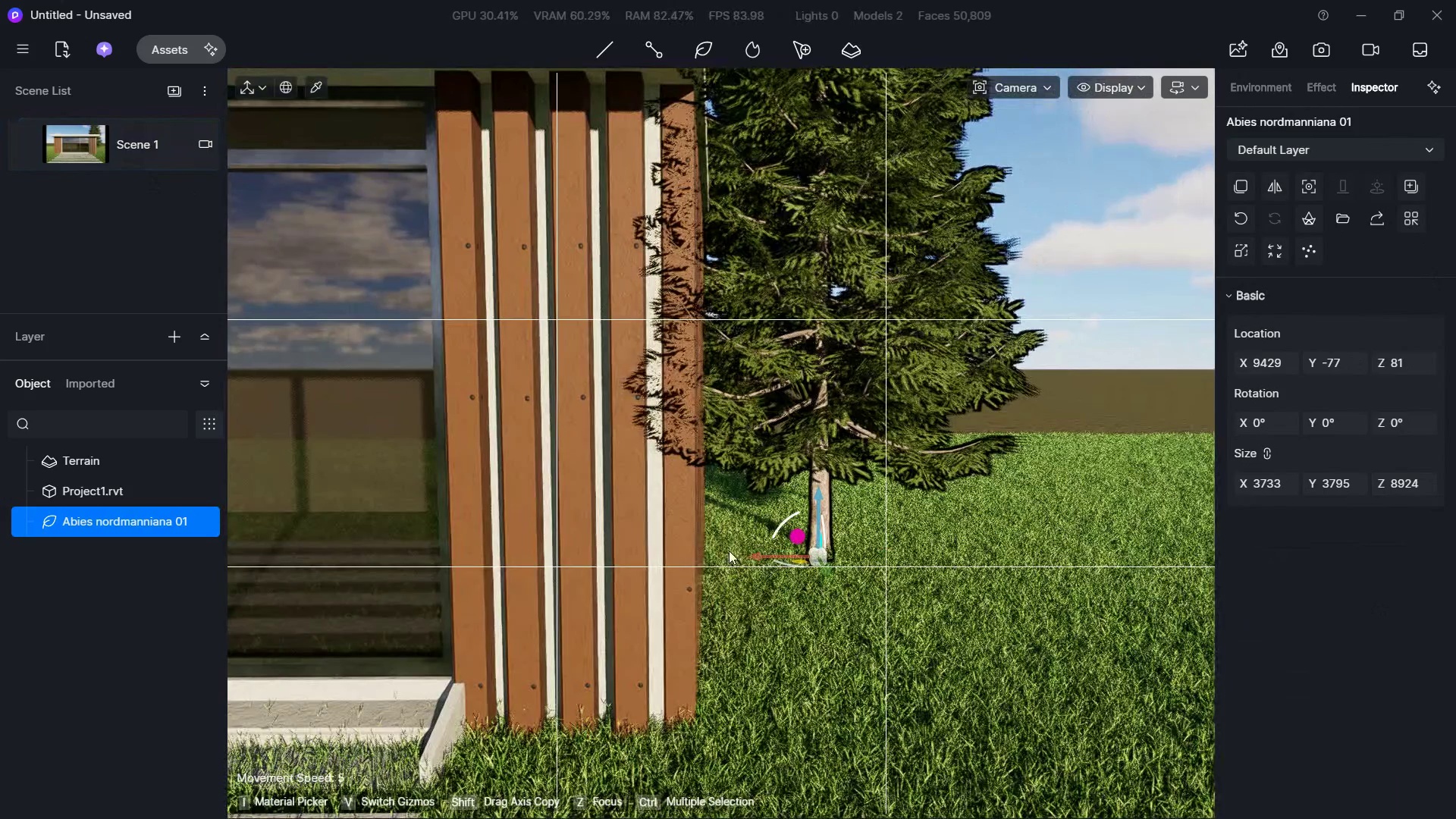 
hold_key(key=D, duration=1.08)
 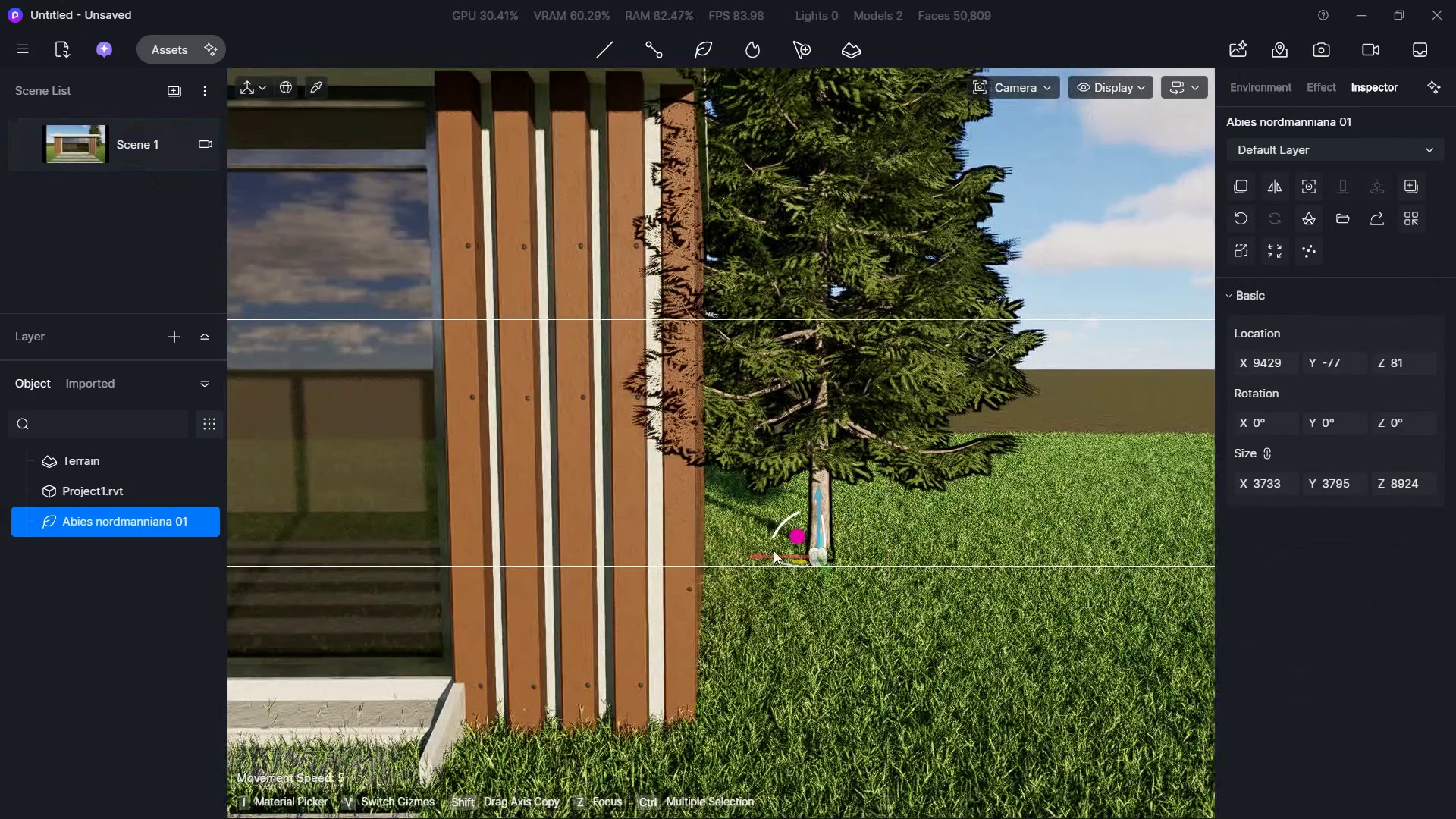 
left_click_drag(start_coordinate=[774, 551], to_coordinate=[903, 472])
 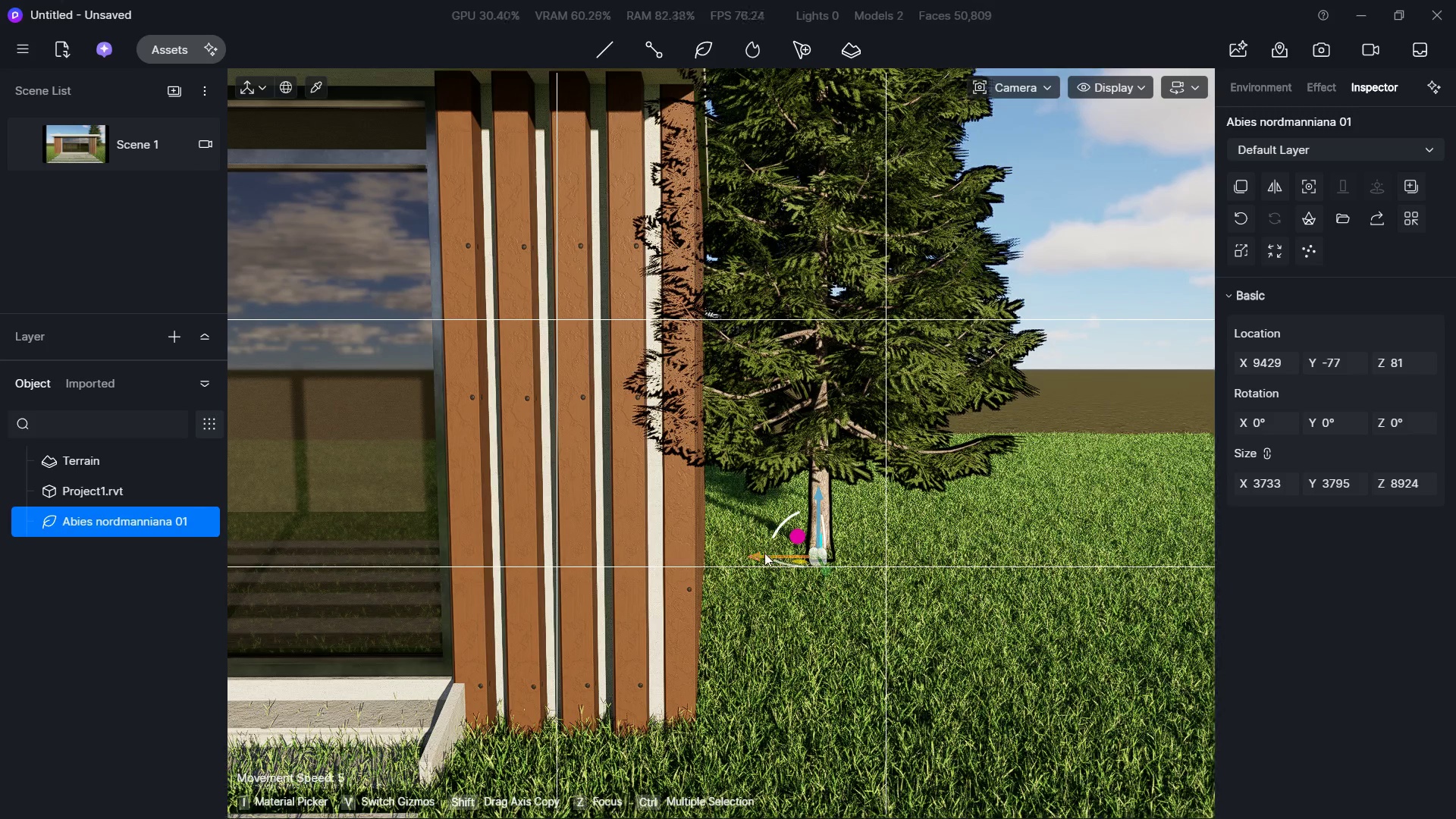 
left_click_drag(start_coordinate=[753, 560], to_coordinate=[877, 497])
 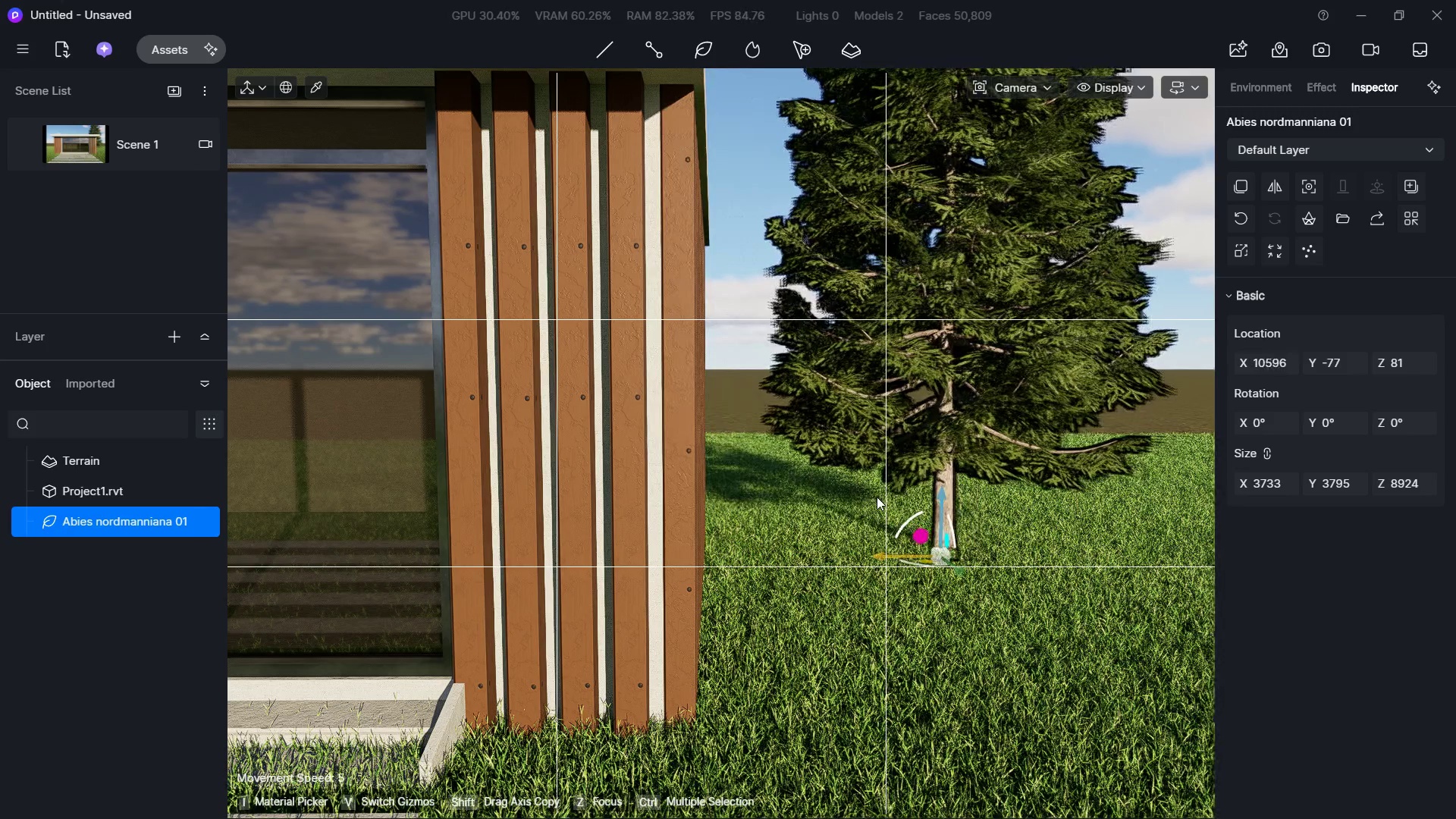 
hold_key(key=S, duration=0.33)
 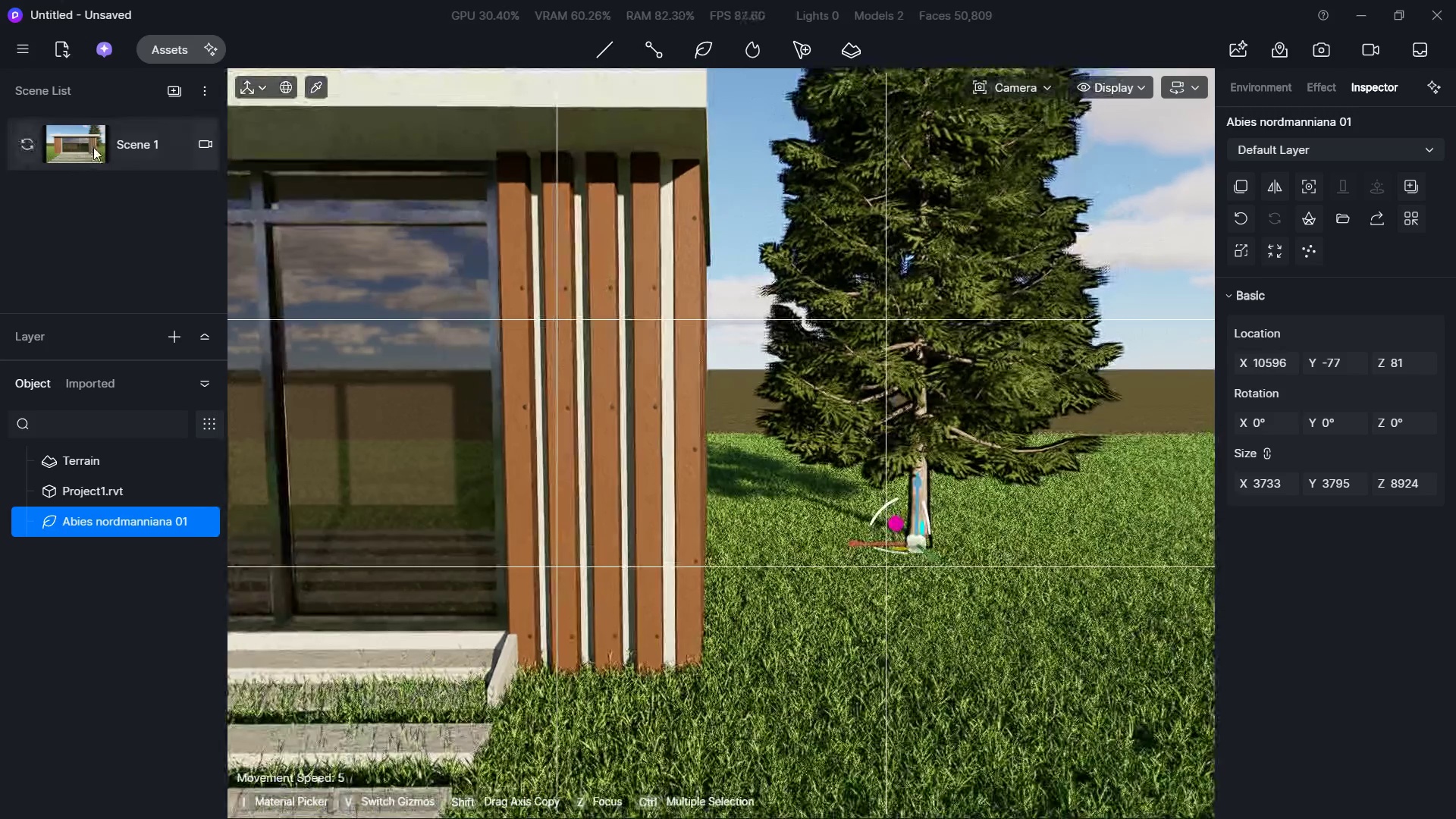 
double_click([93, 147])
 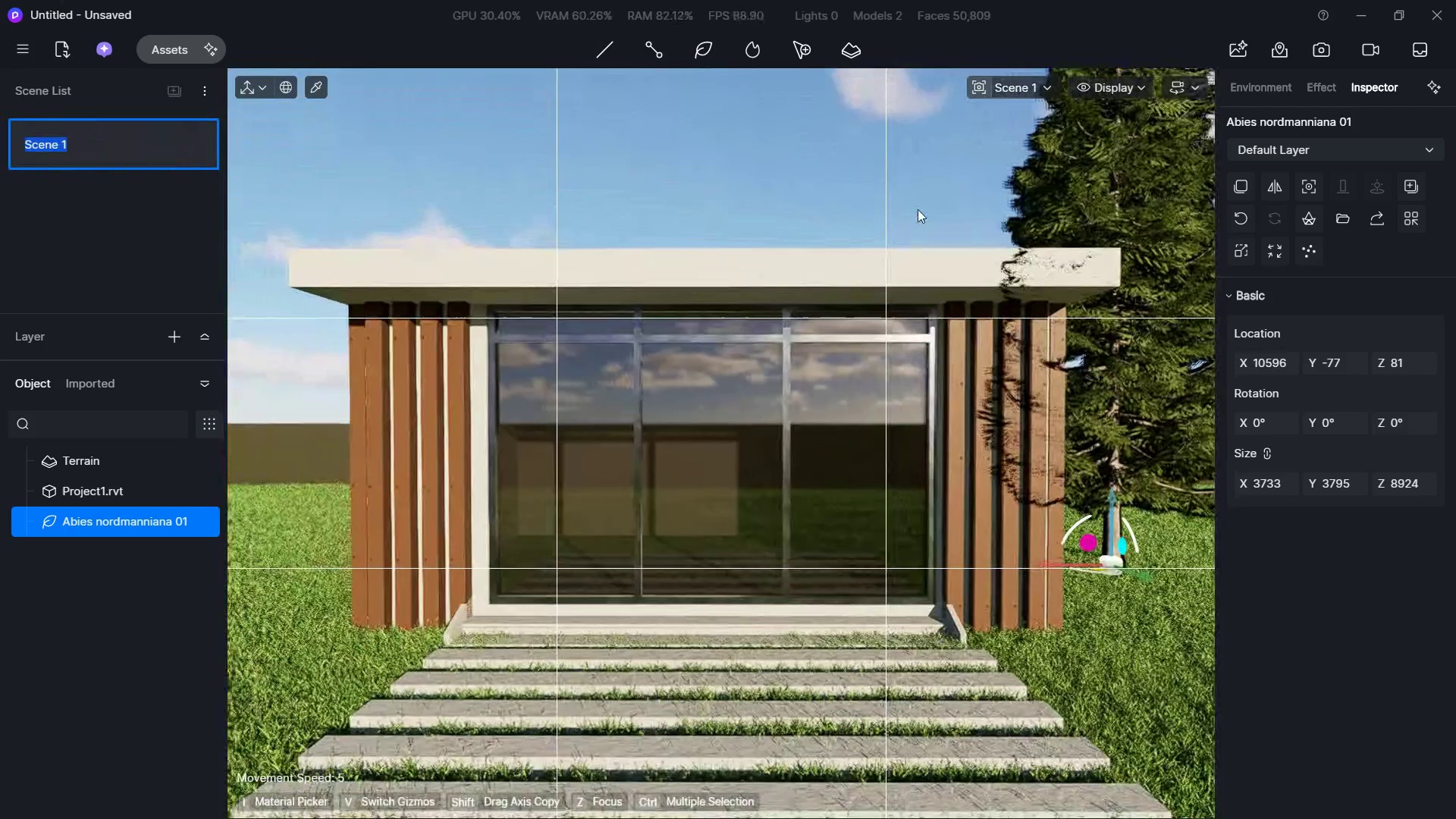 
hold_key(key=ShiftLeft, duration=2.31)
 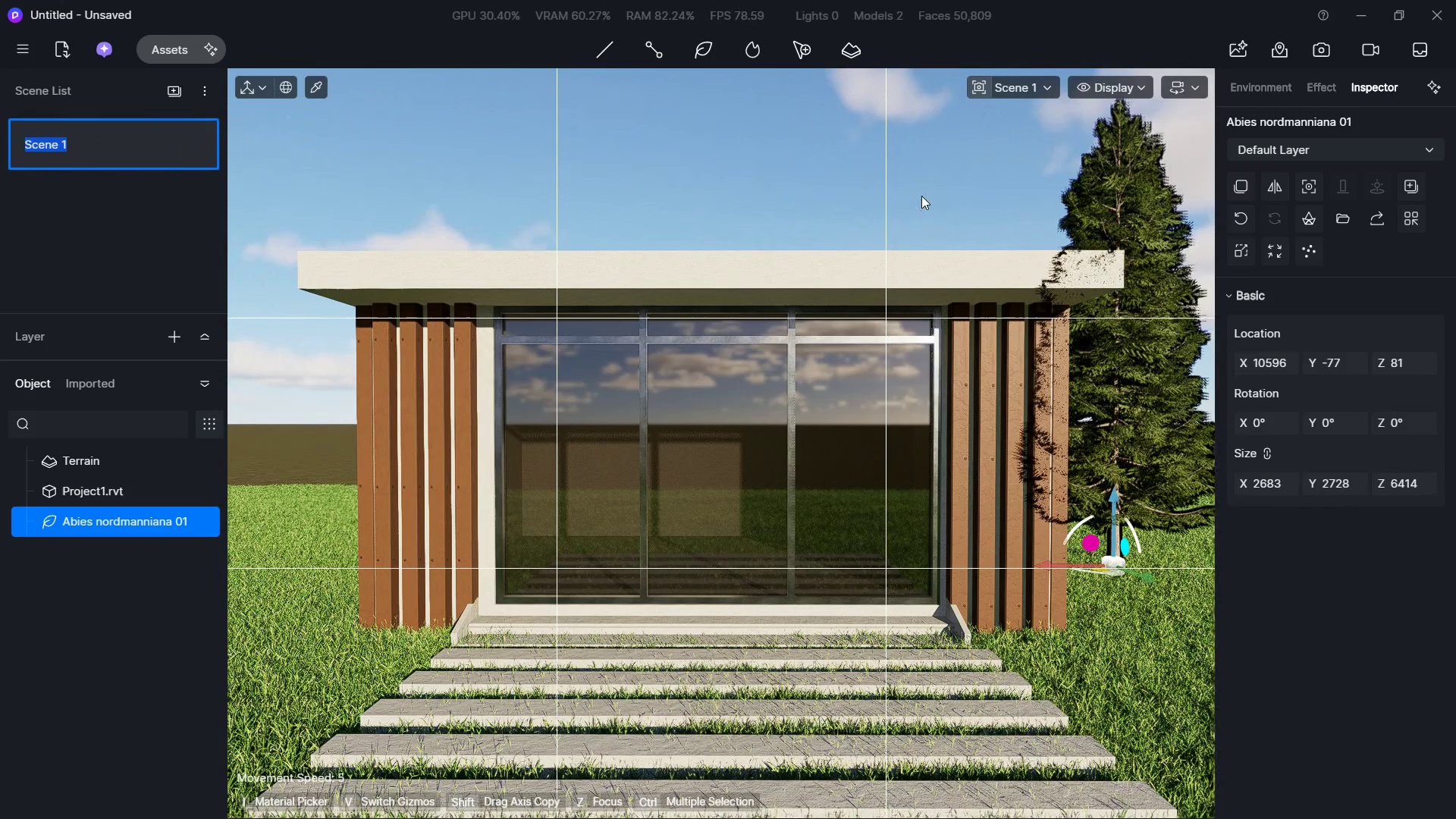 
left_click([921, 196])
 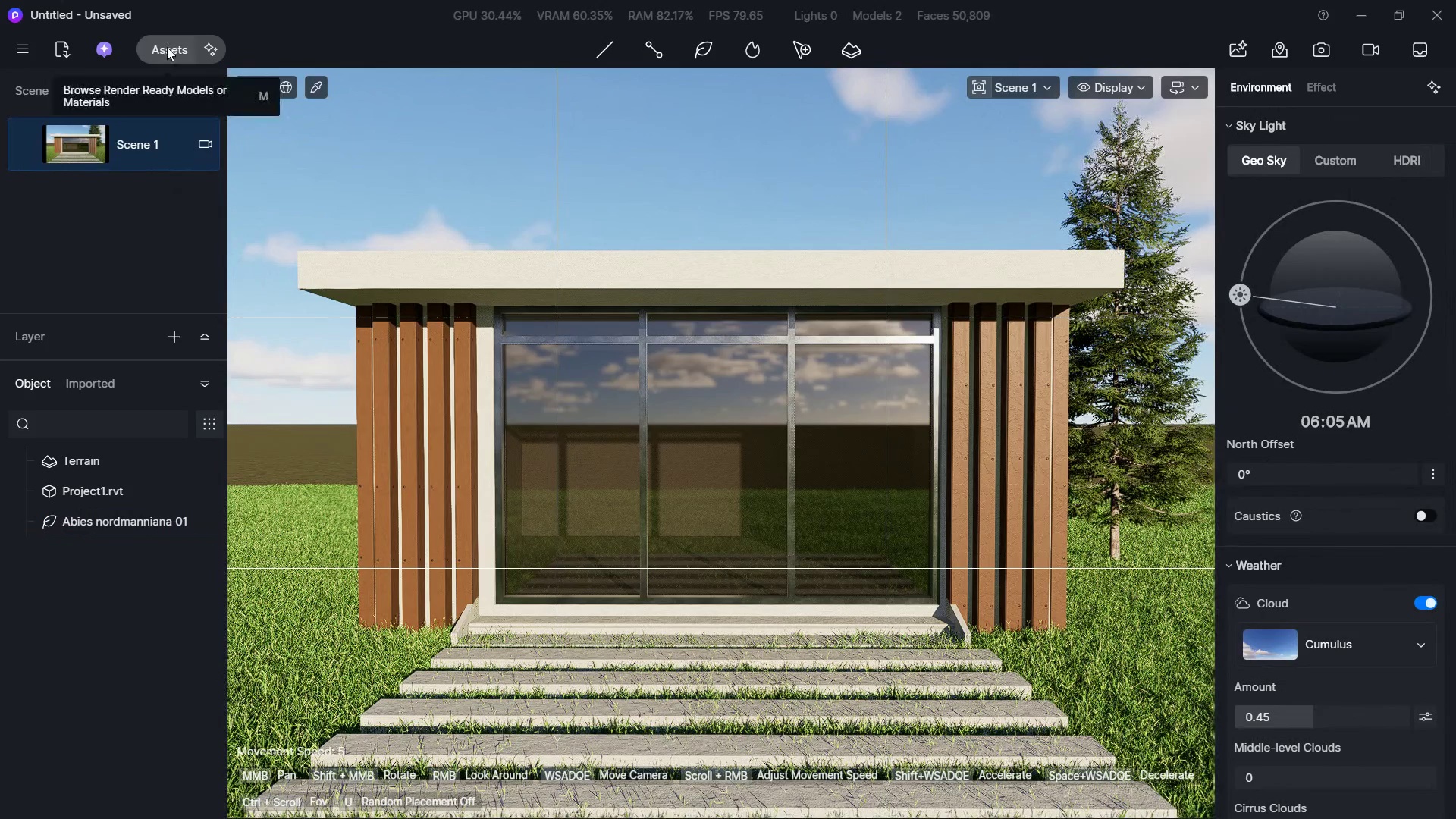 
left_click([167, 47])
 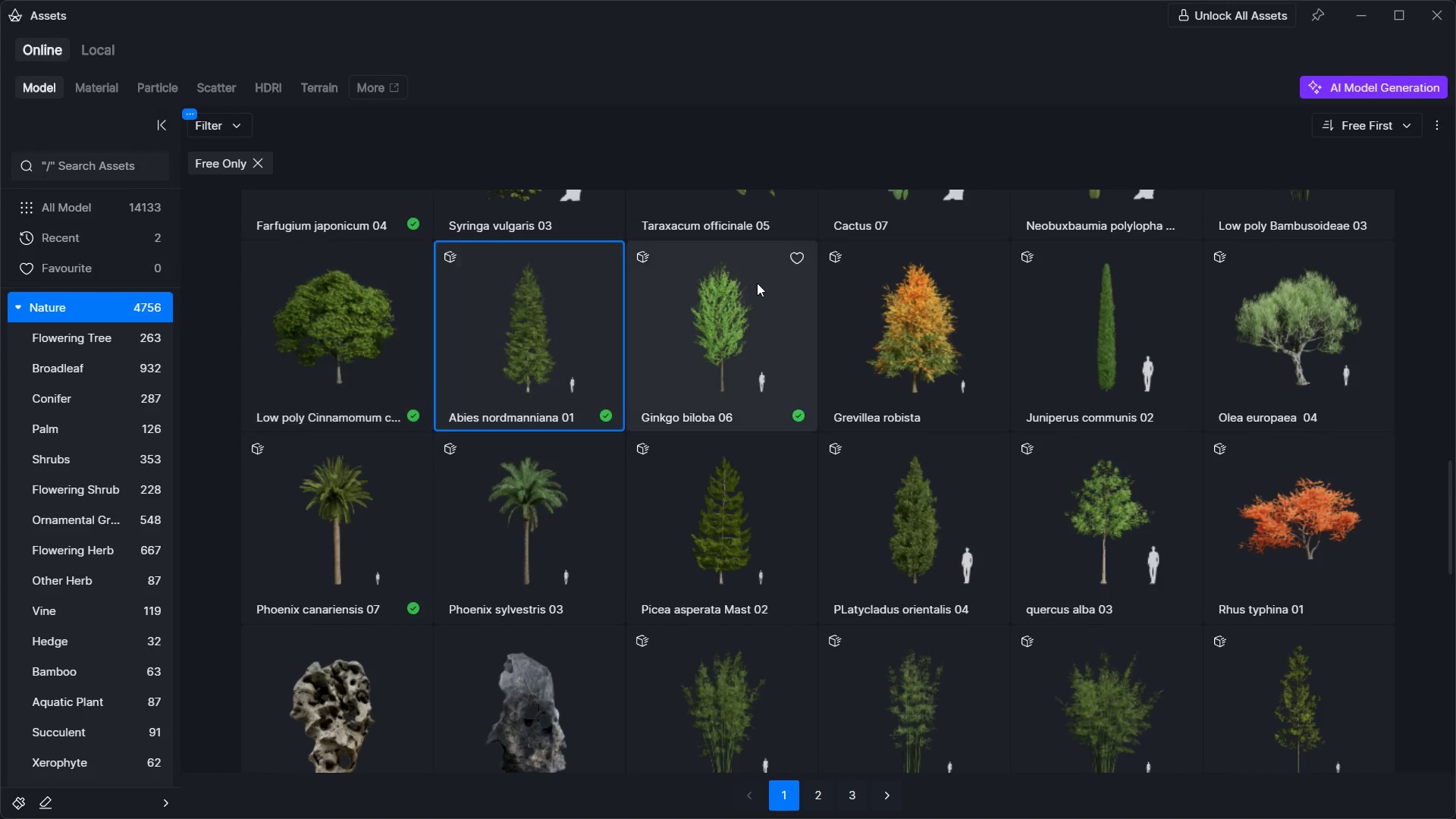 
left_click([1366, 18])
 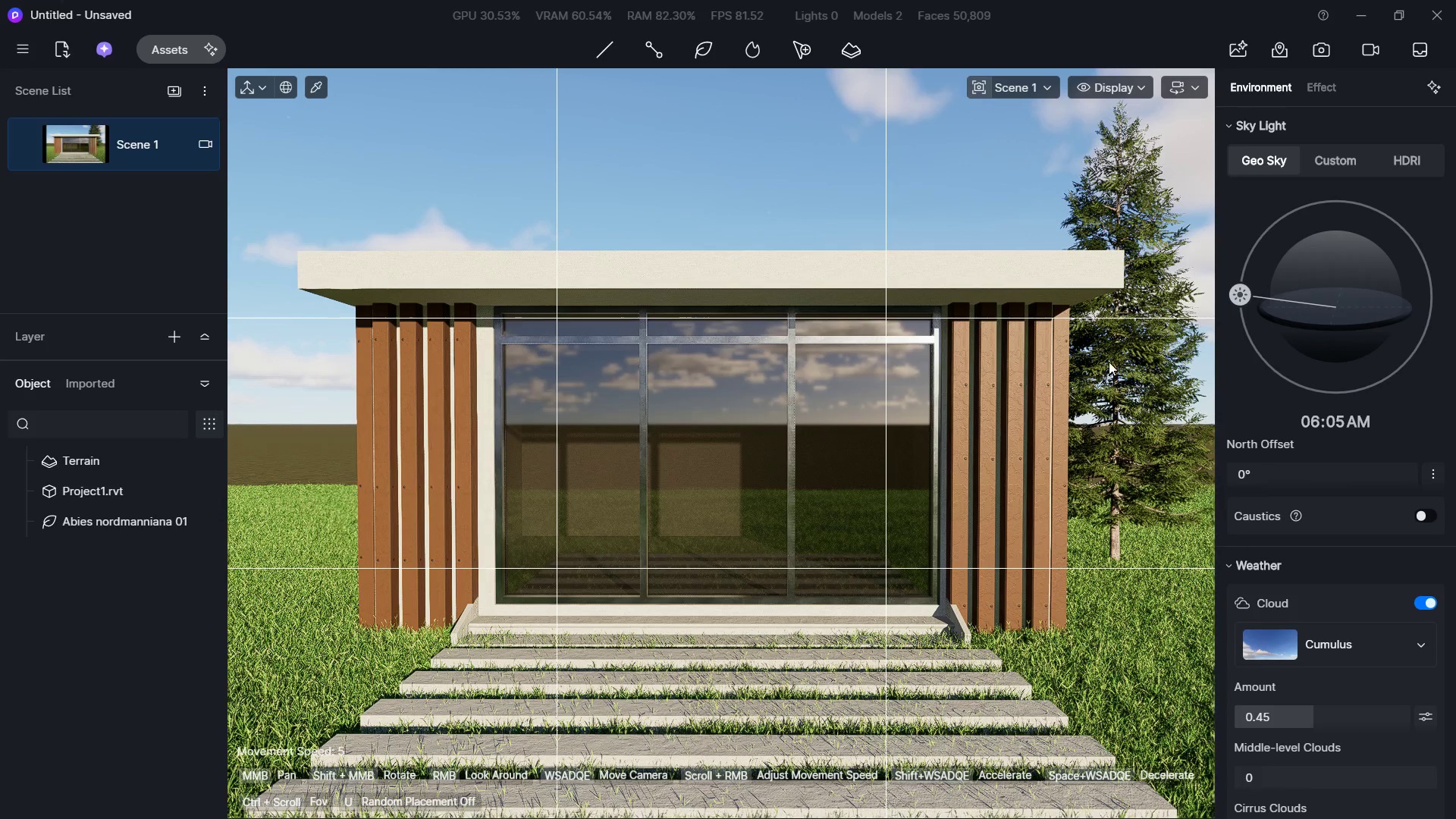 
left_click([1108, 366])
 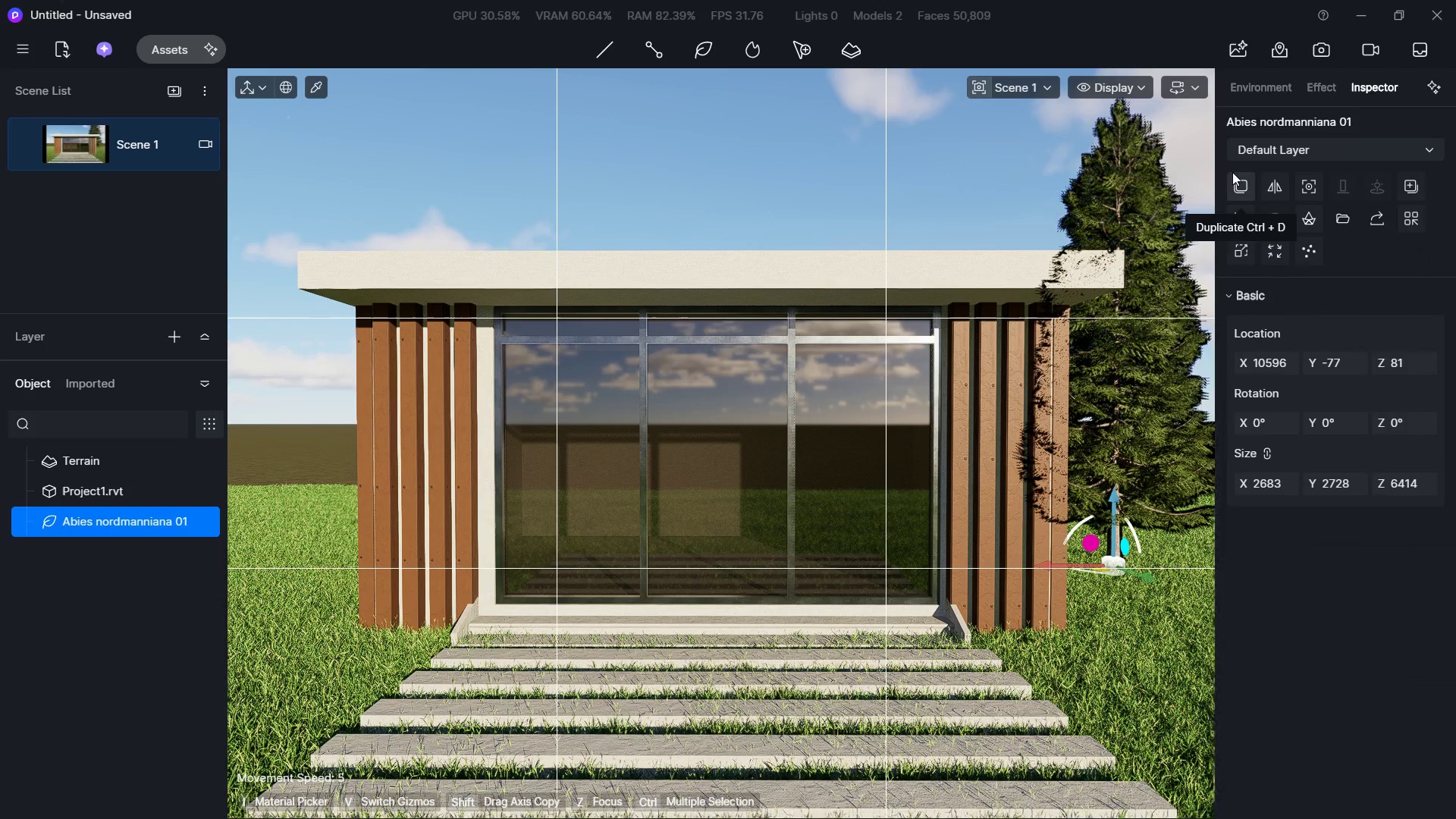 
left_click([1238, 193])
 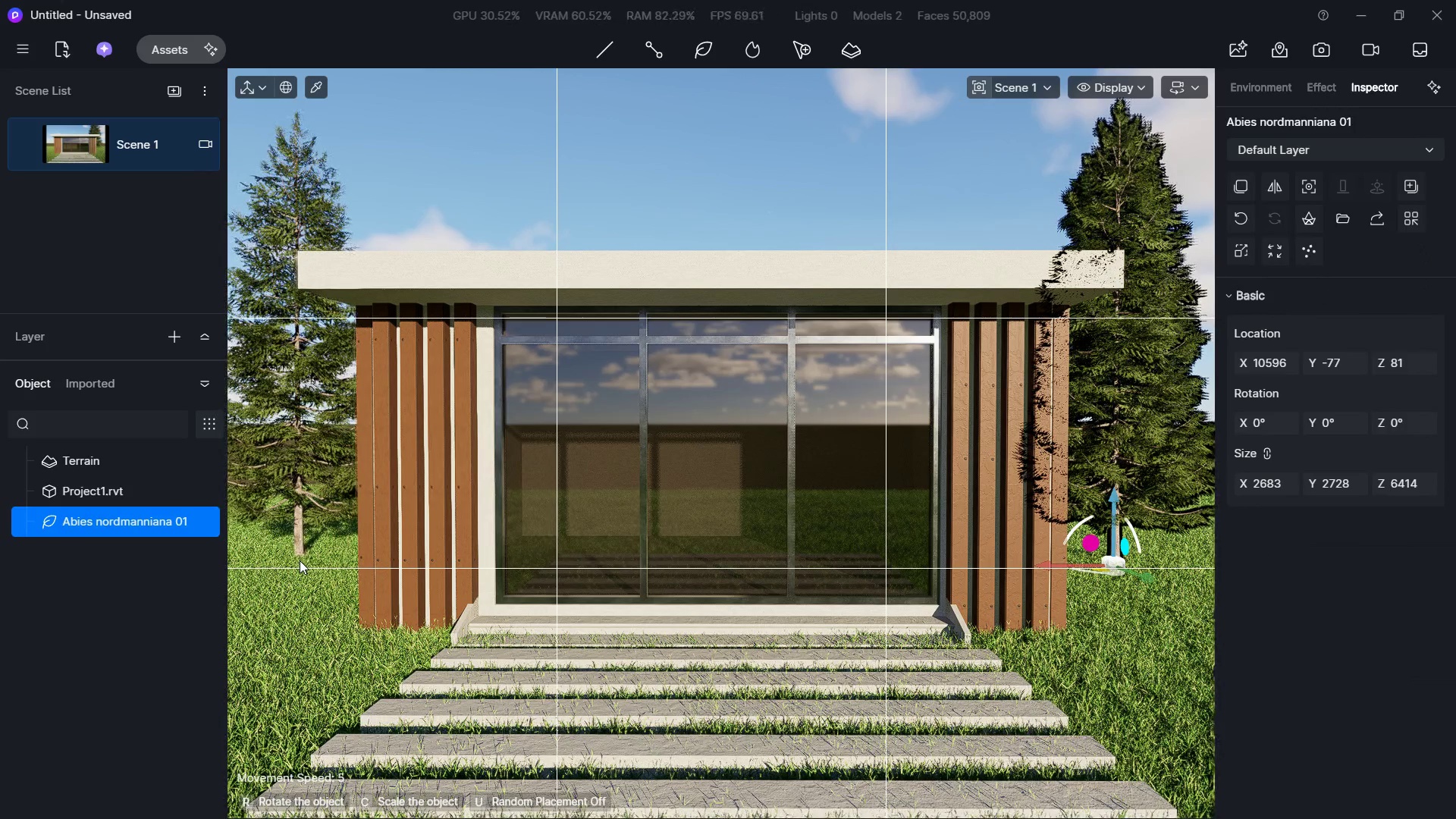 
left_click([295, 565])
 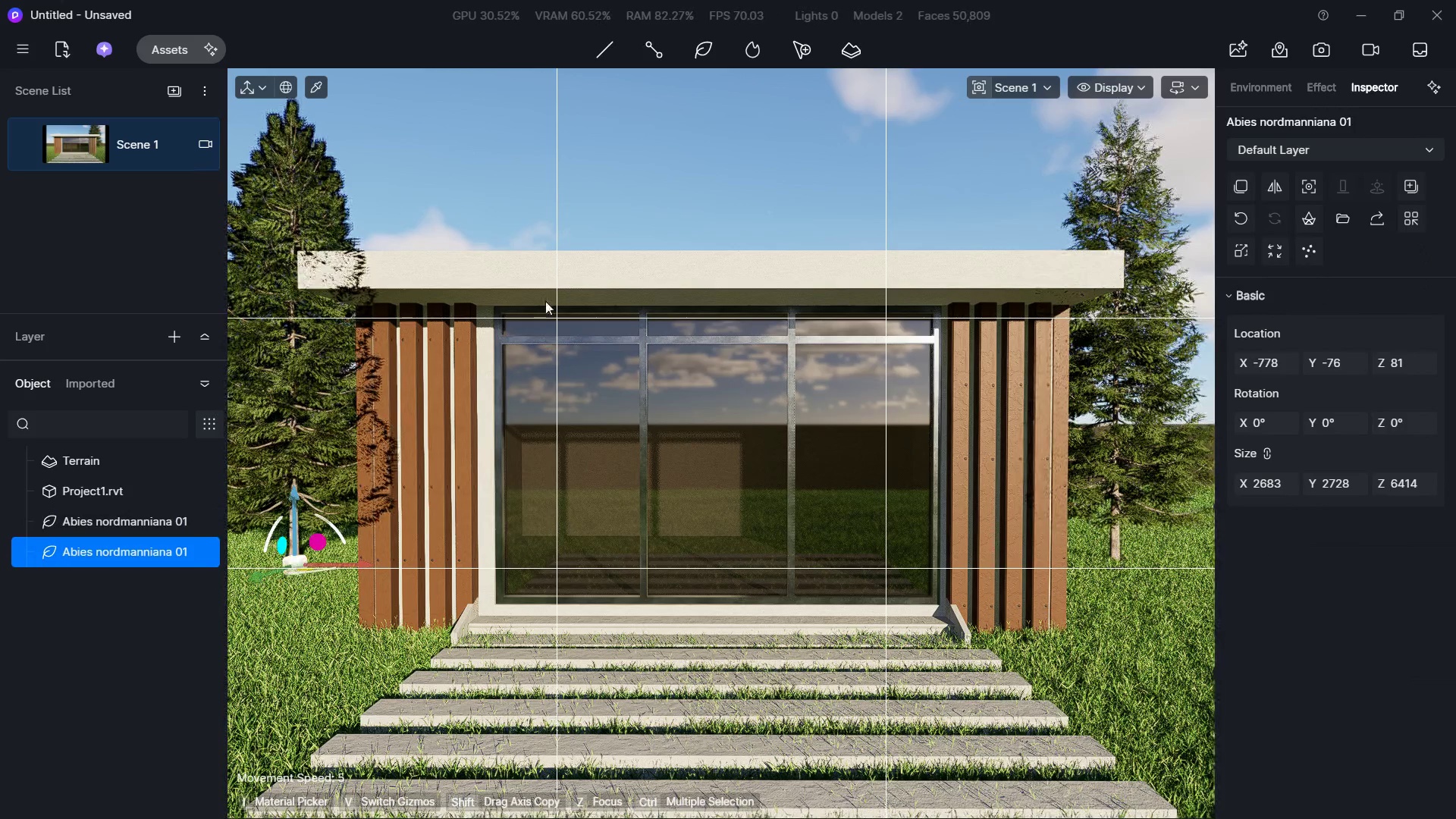 
left_click([482, 203])
 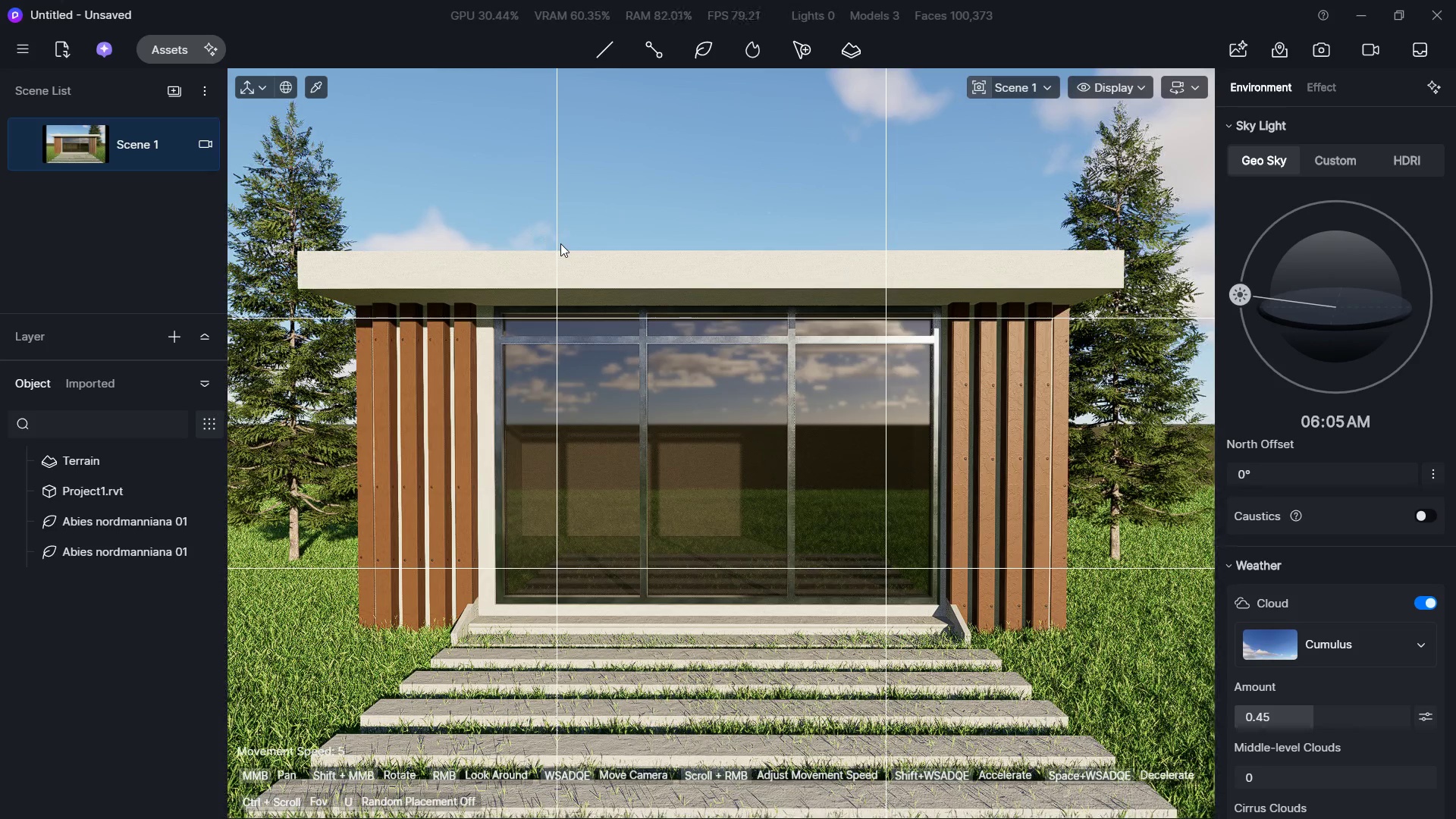 
left_click([165, 51])
 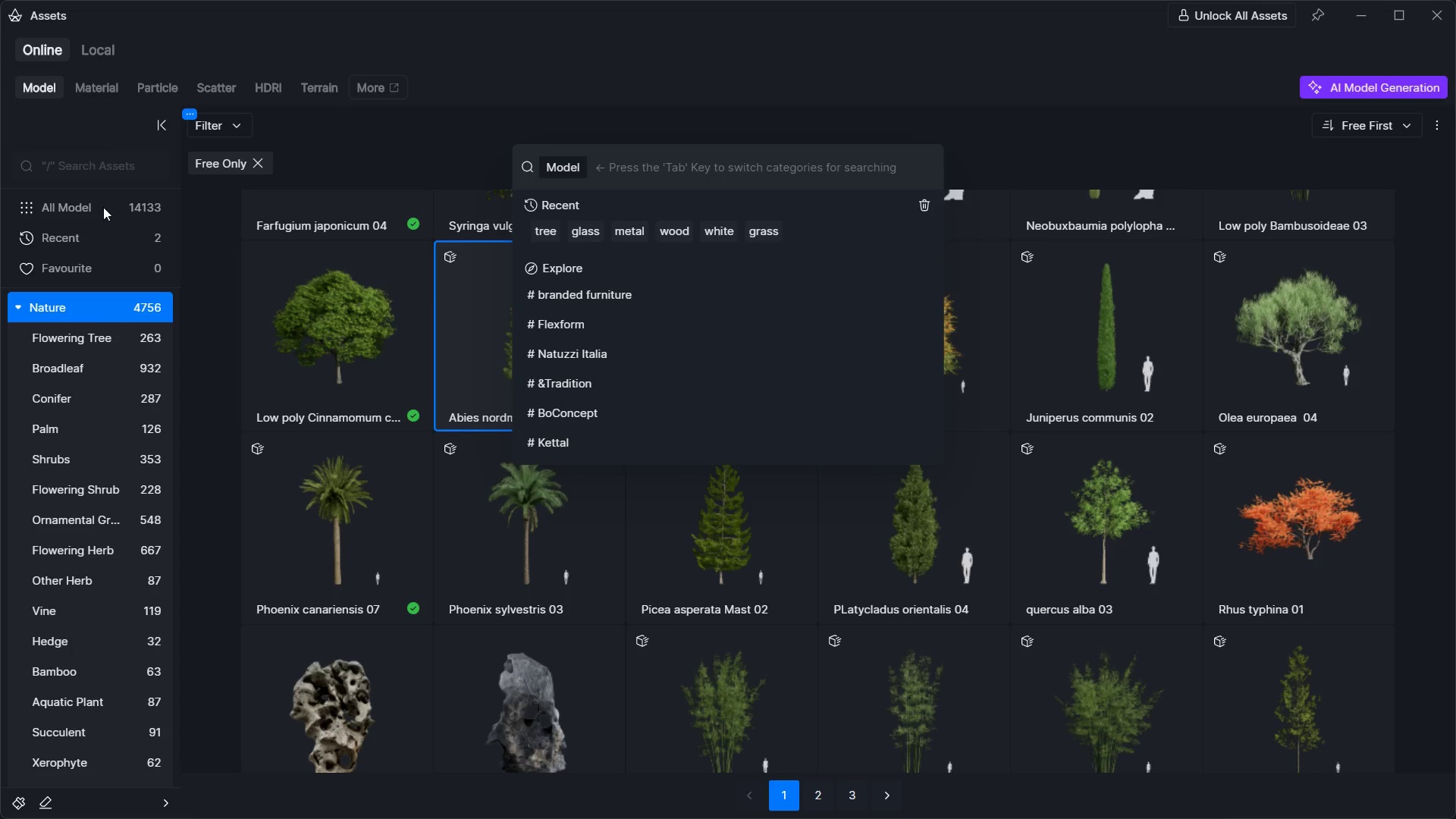 
left_click([18, 309])
 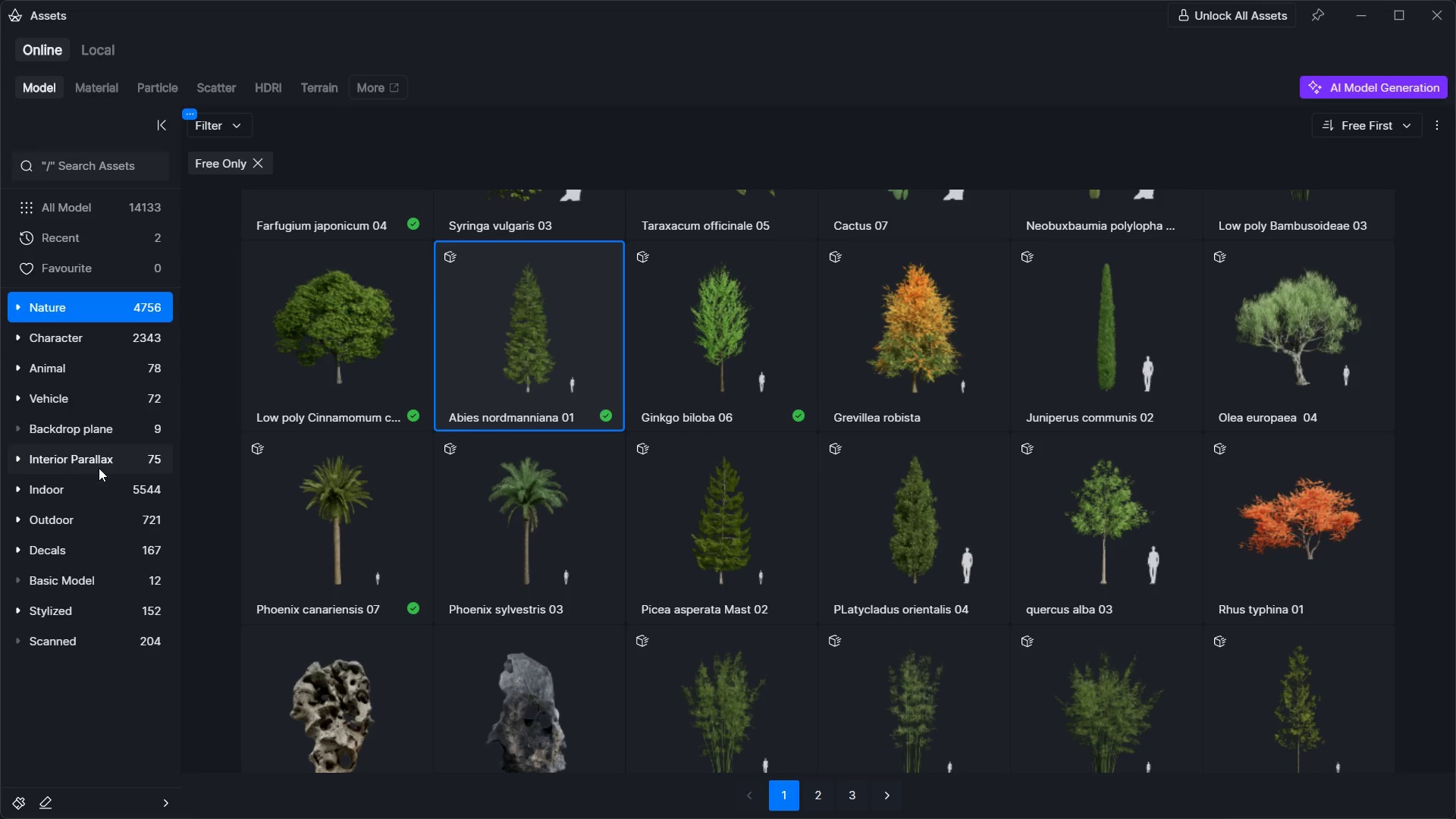 
left_click([108, 428])
 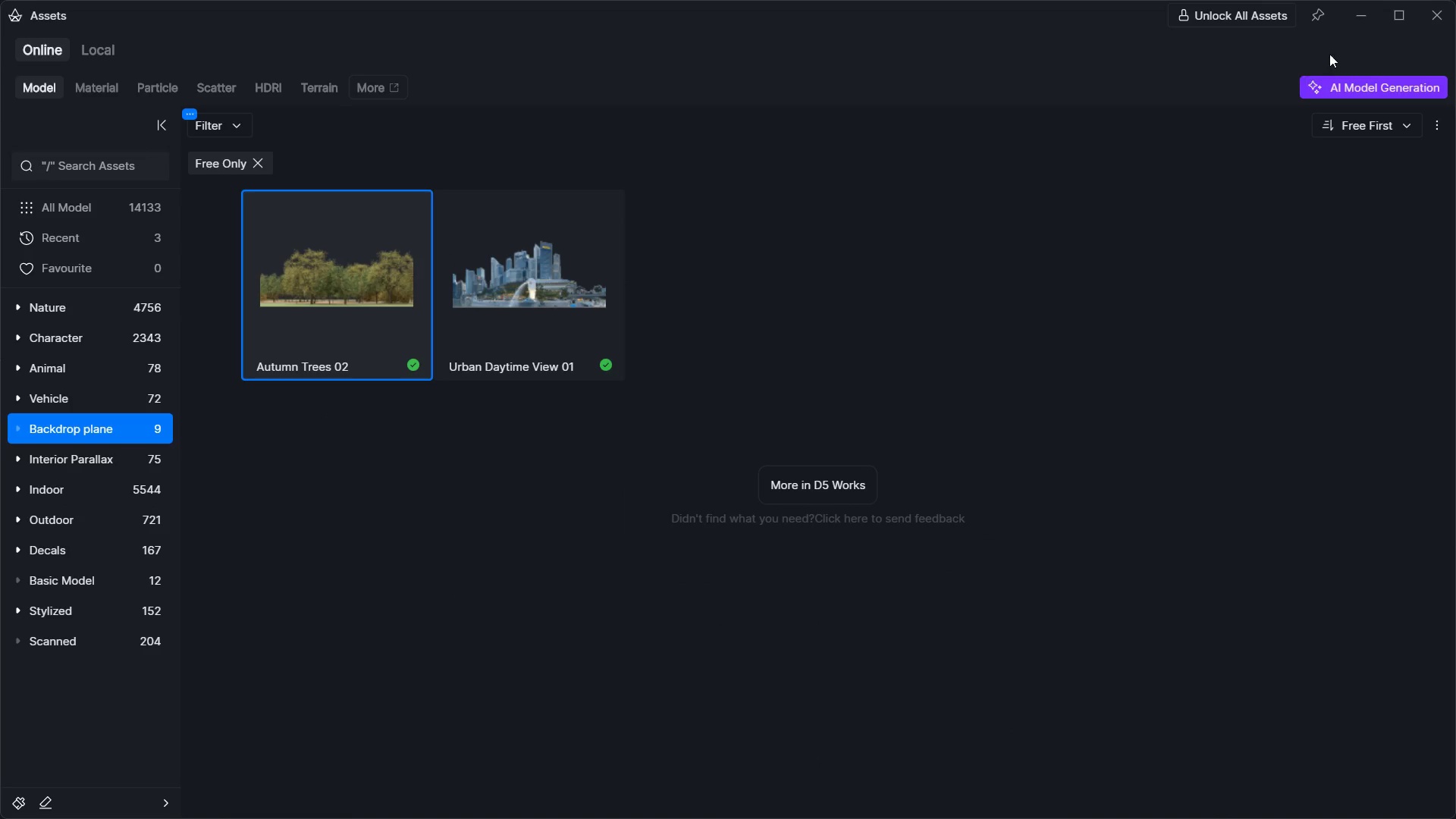 
left_click([1363, 15])
 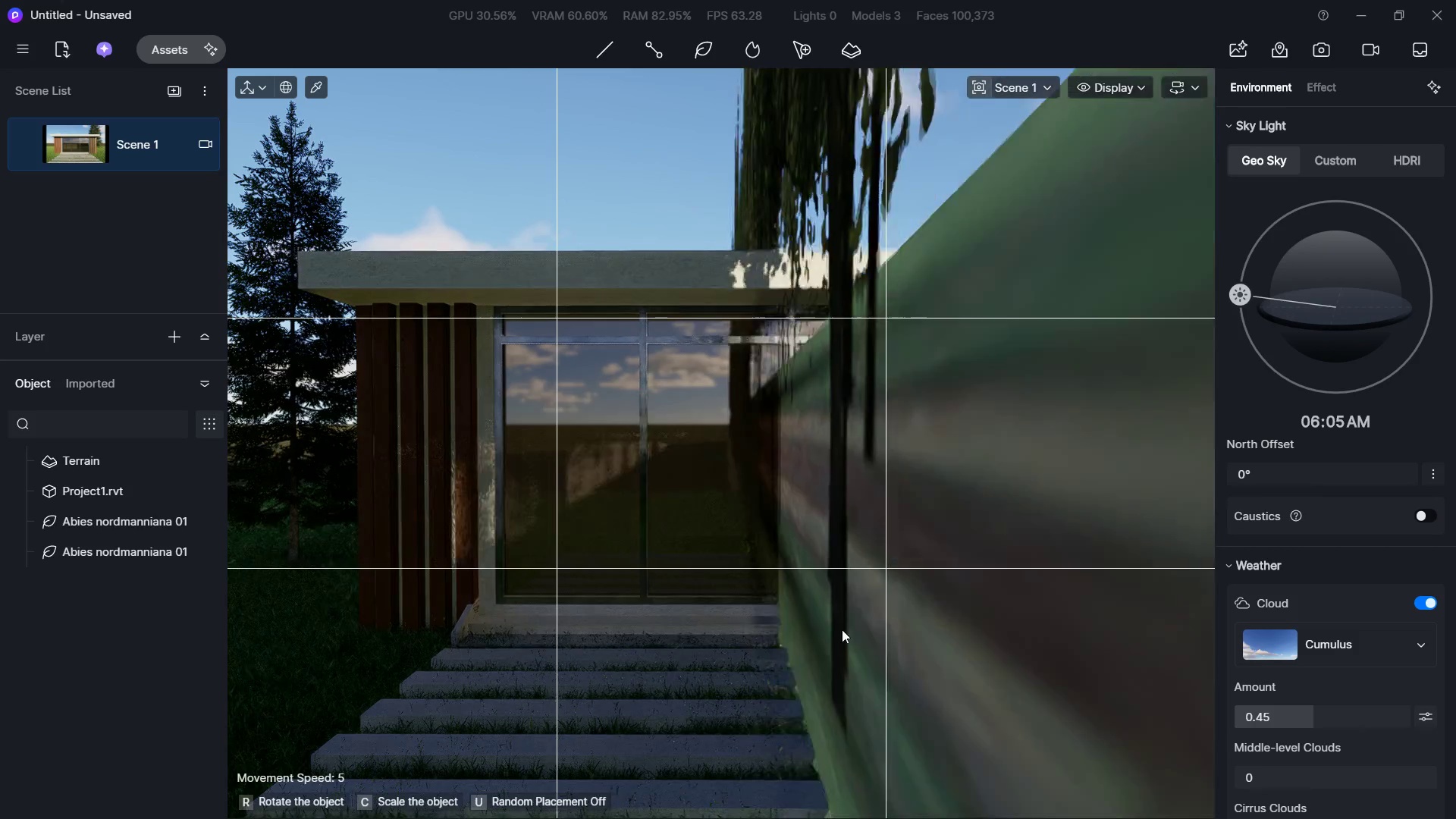 
left_click([861, 601])
 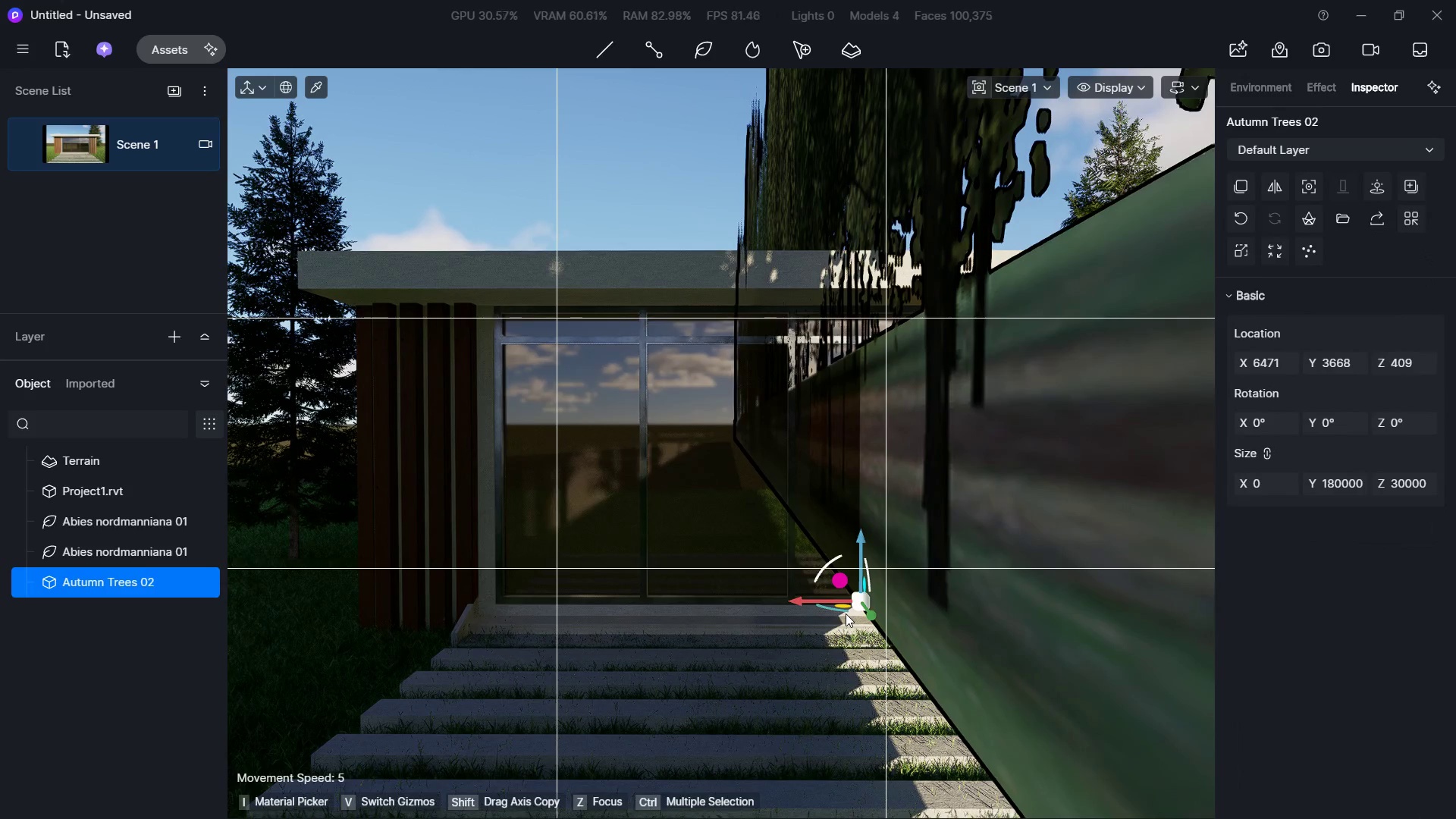 
left_click_drag(start_coordinate=[841, 613], to_coordinate=[745, 588])
 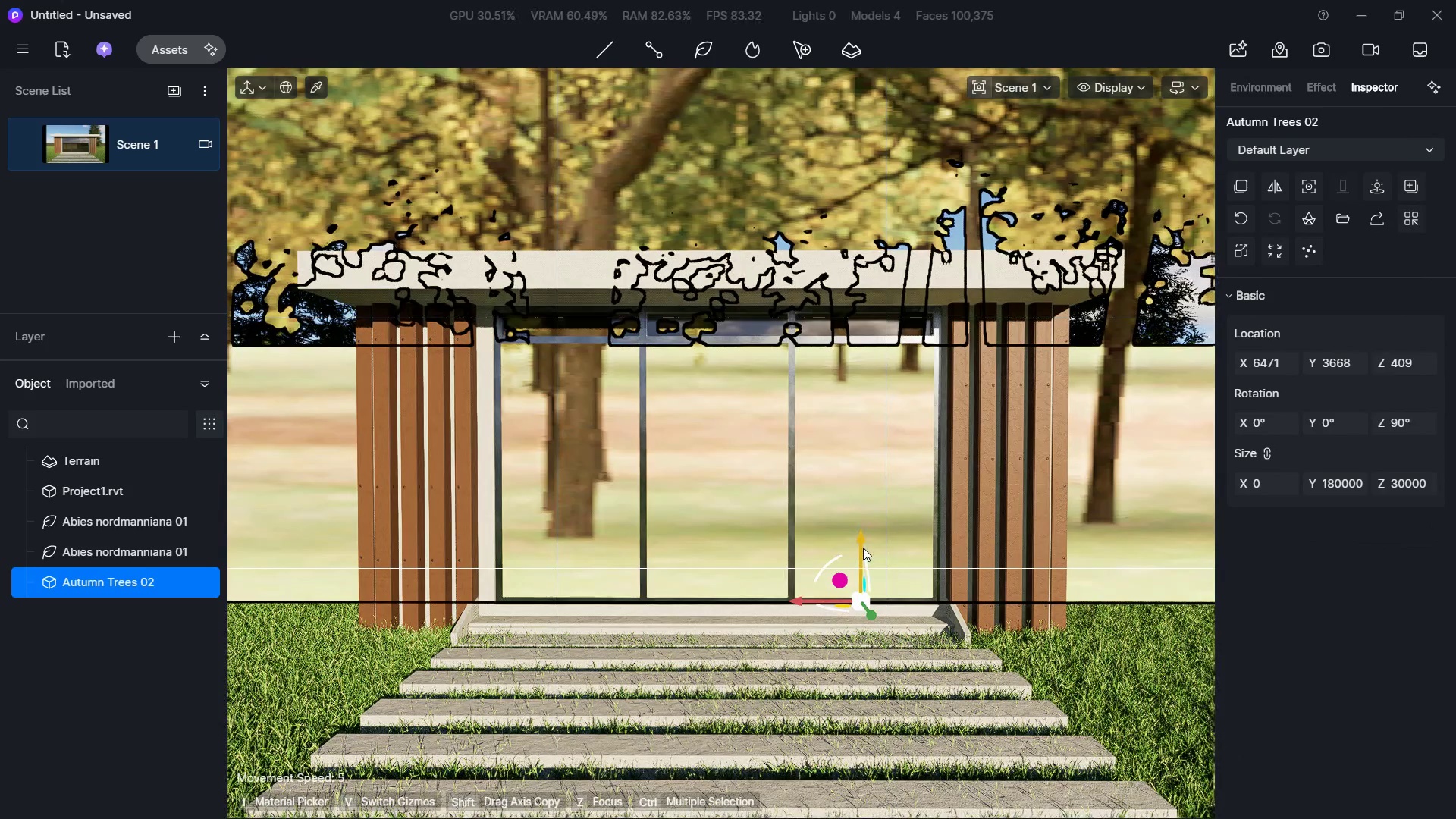 
left_click_drag(start_coordinate=[863, 548], to_coordinate=[841, 610])
 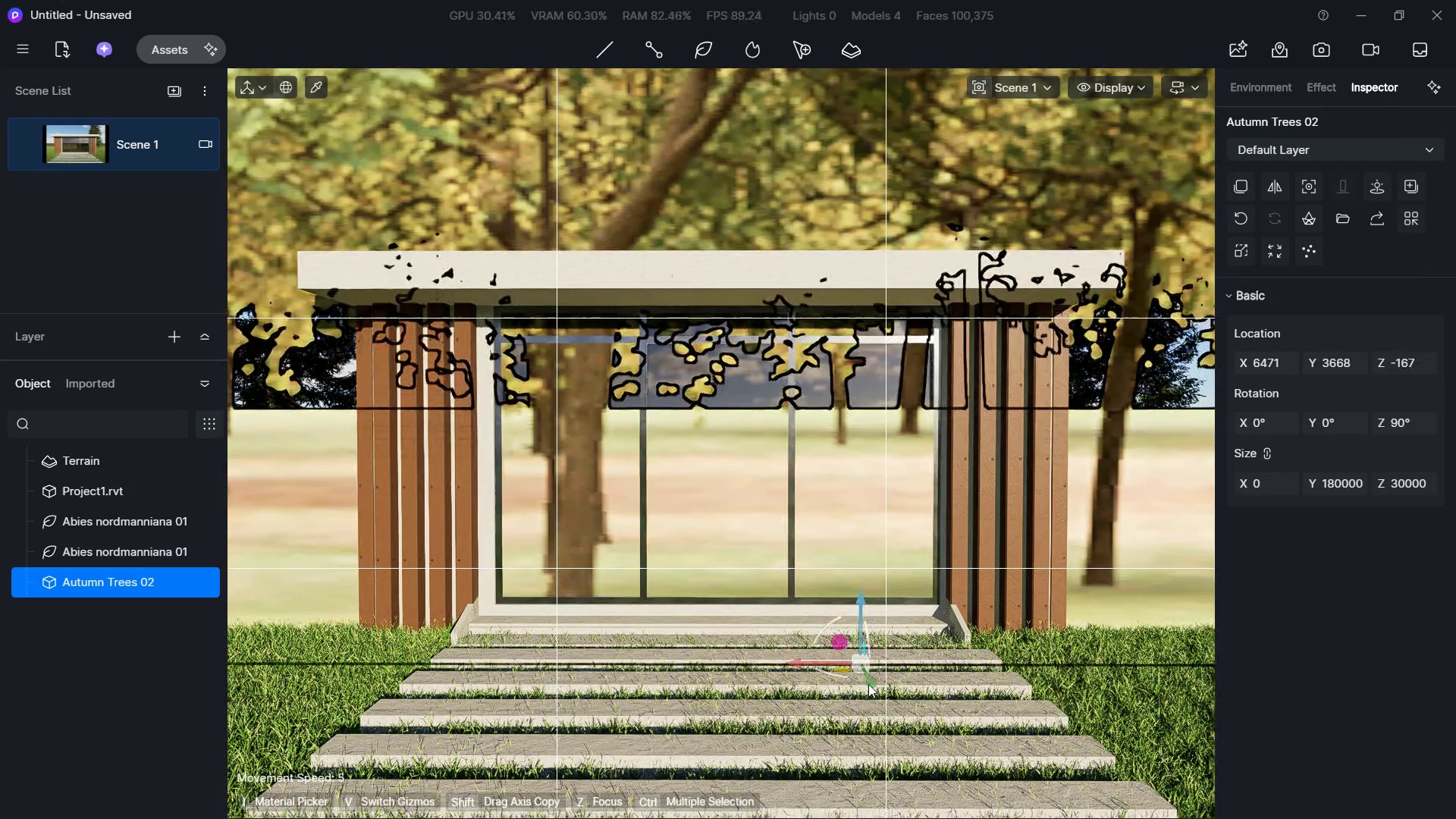 
left_click_drag(start_coordinate=[868, 684], to_coordinate=[774, 464])
 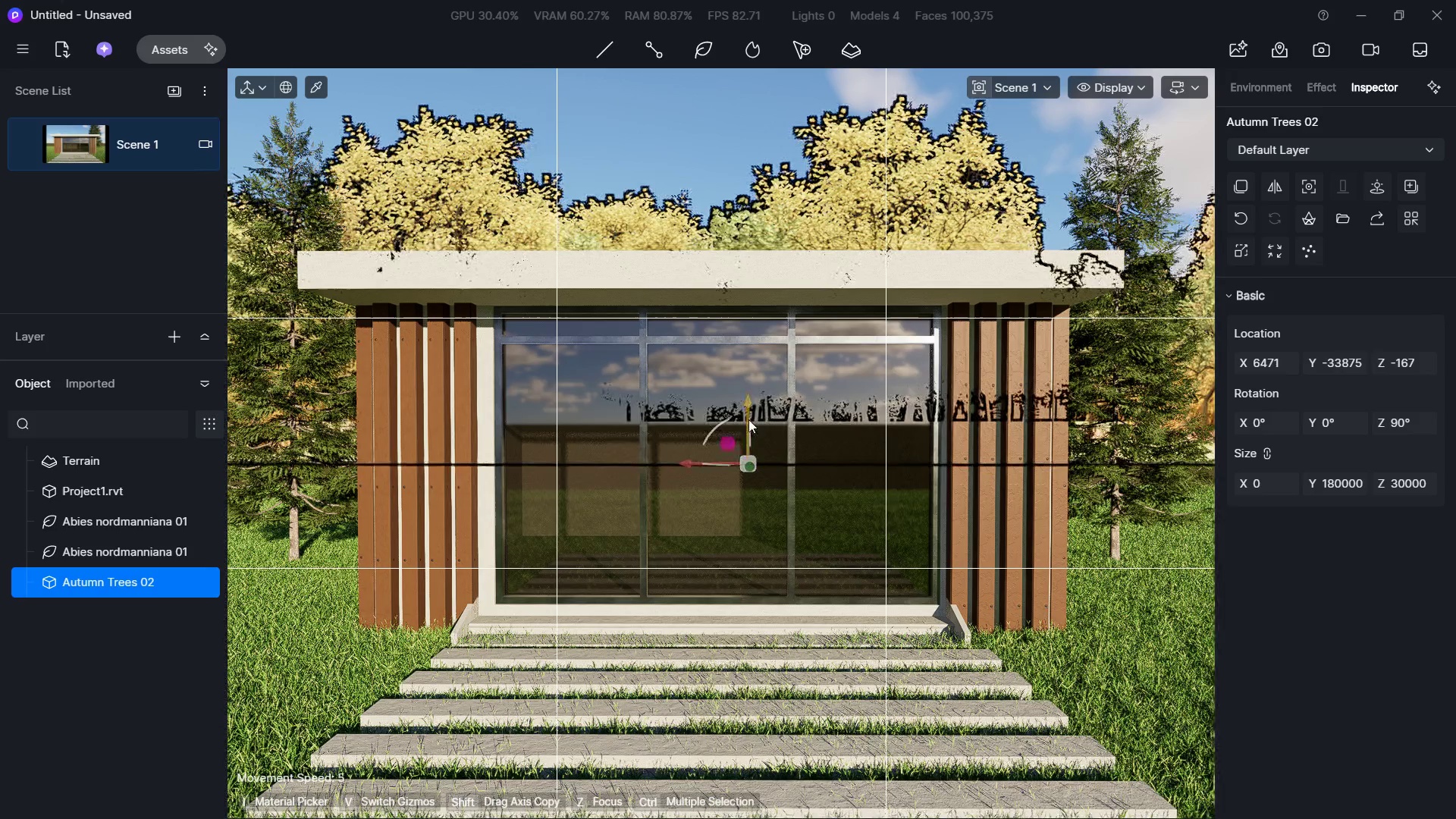 
left_click_drag(start_coordinate=[748, 415], to_coordinate=[752, 423])
 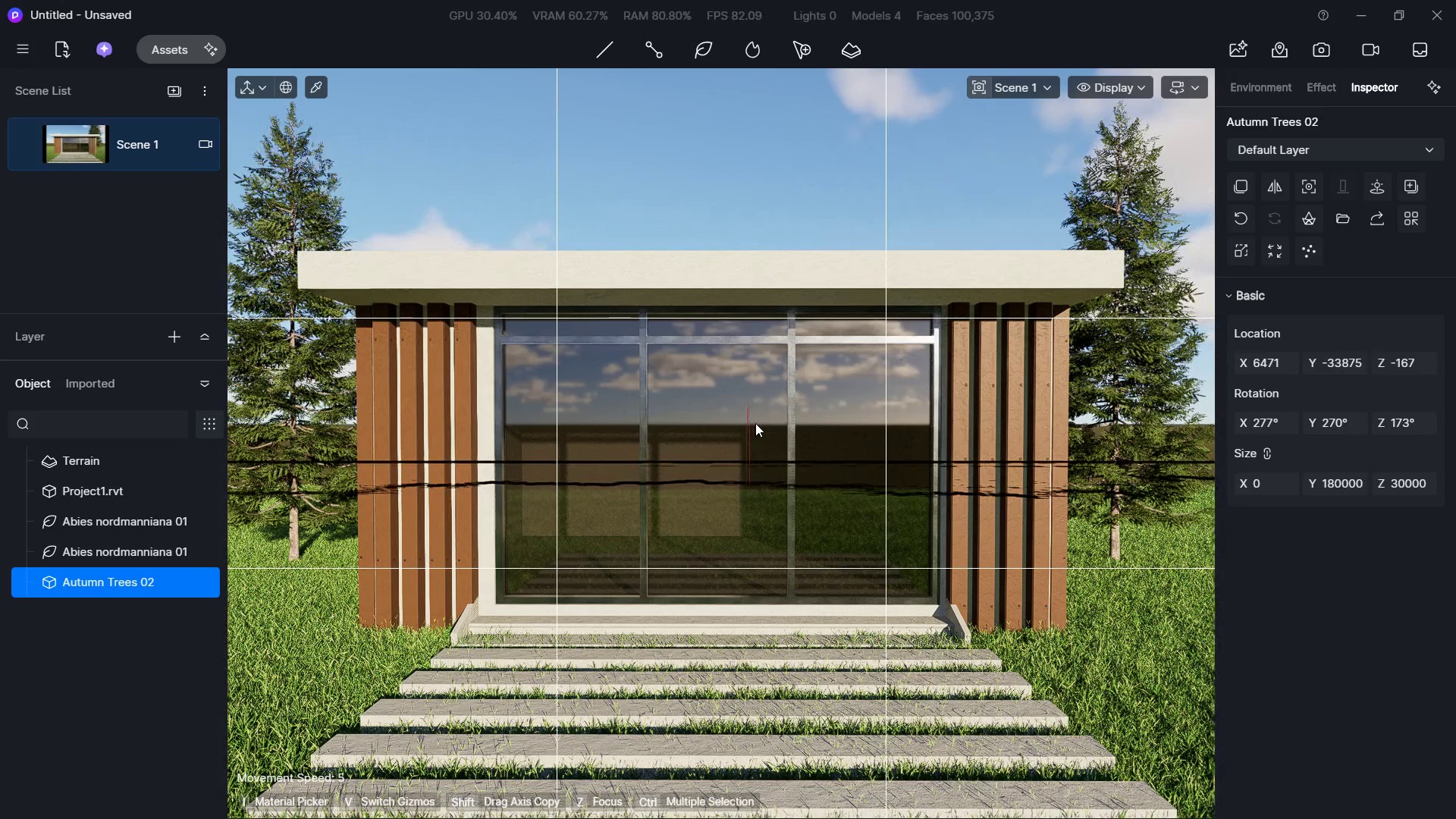 
key(Control+ControlLeft)
 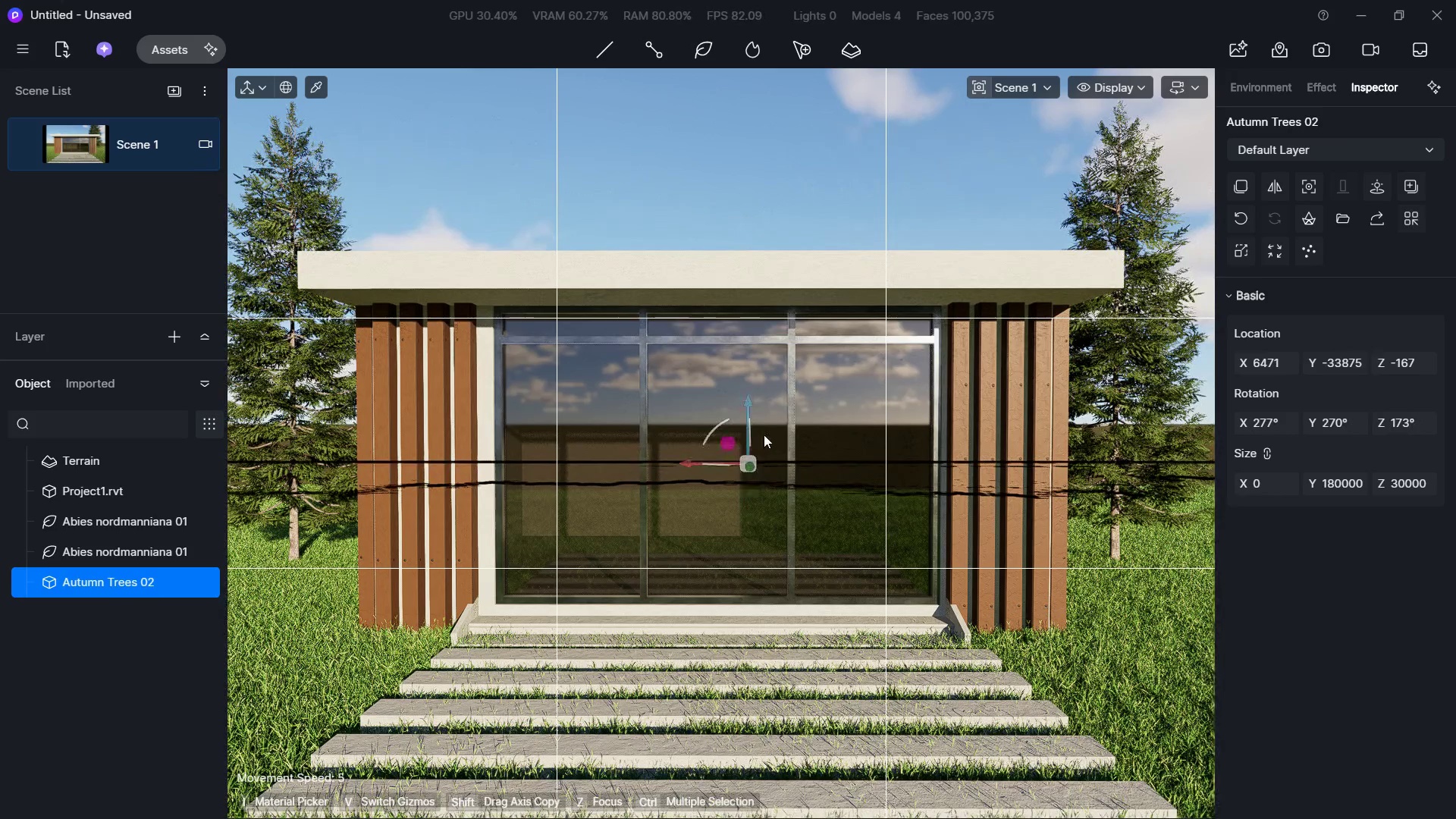 
key(Control+Z)
 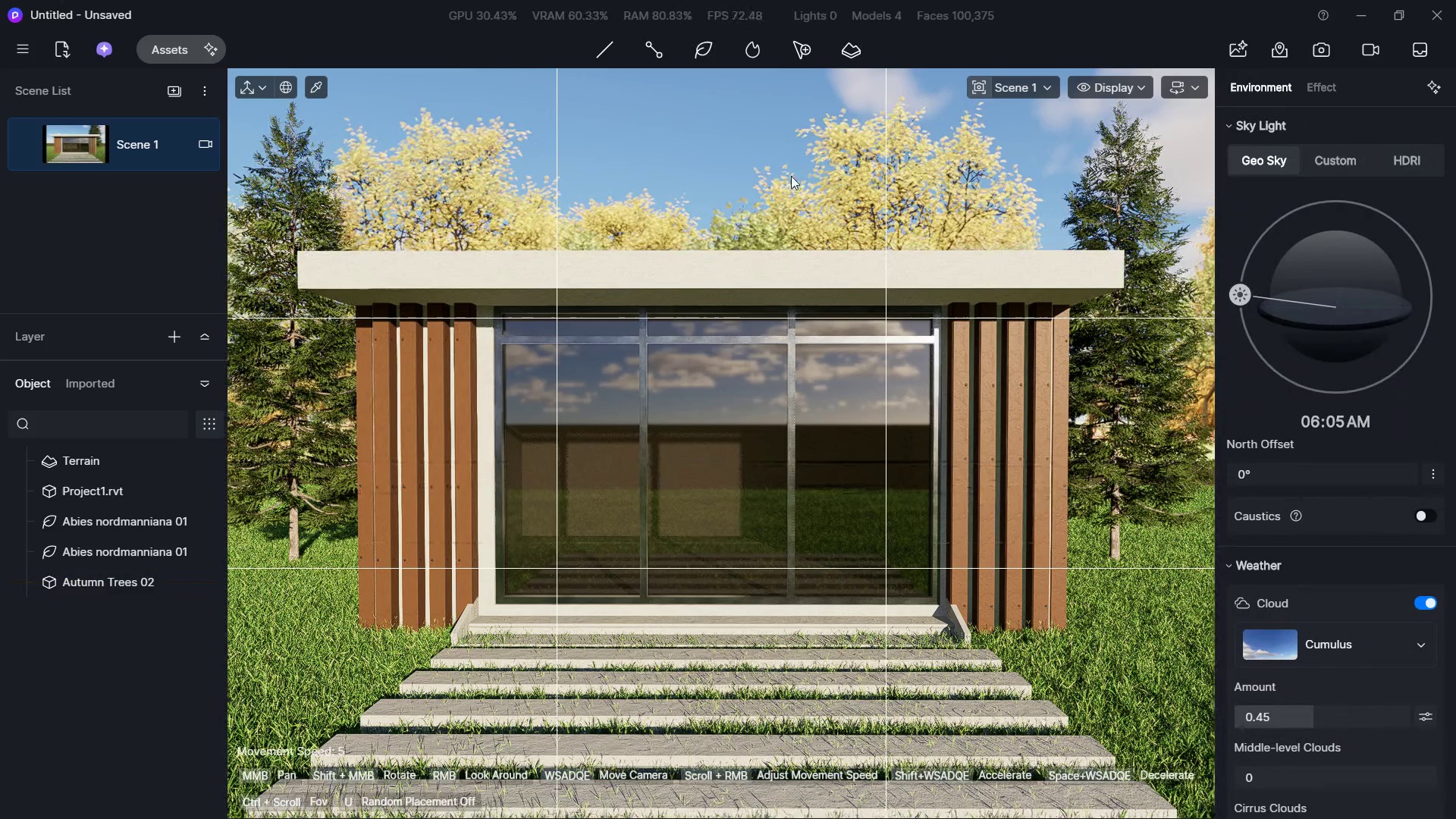 
left_click([832, 185])
 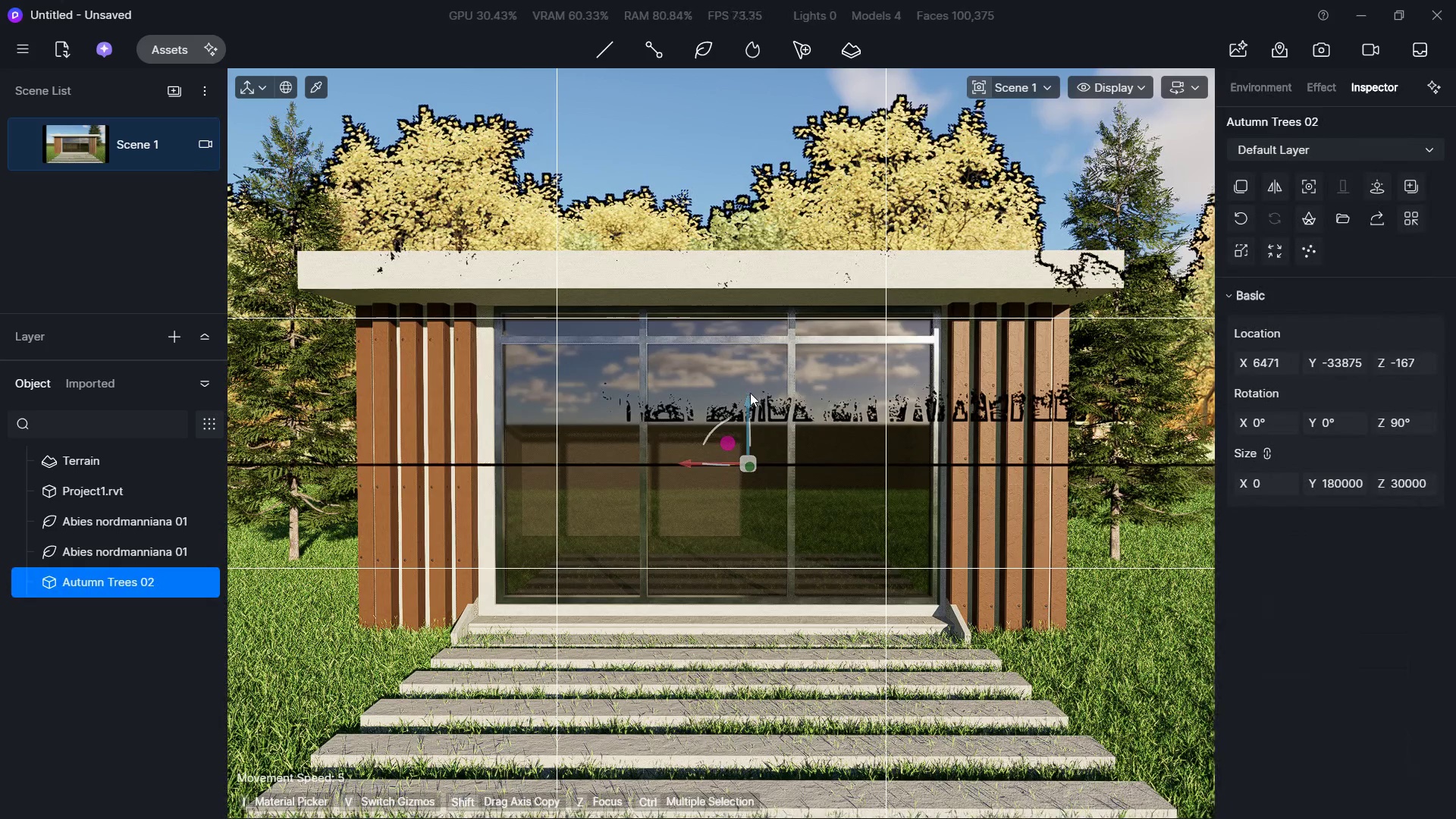 
left_click_drag(start_coordinate=[745, 401], to_coordinate=[752, 443])
 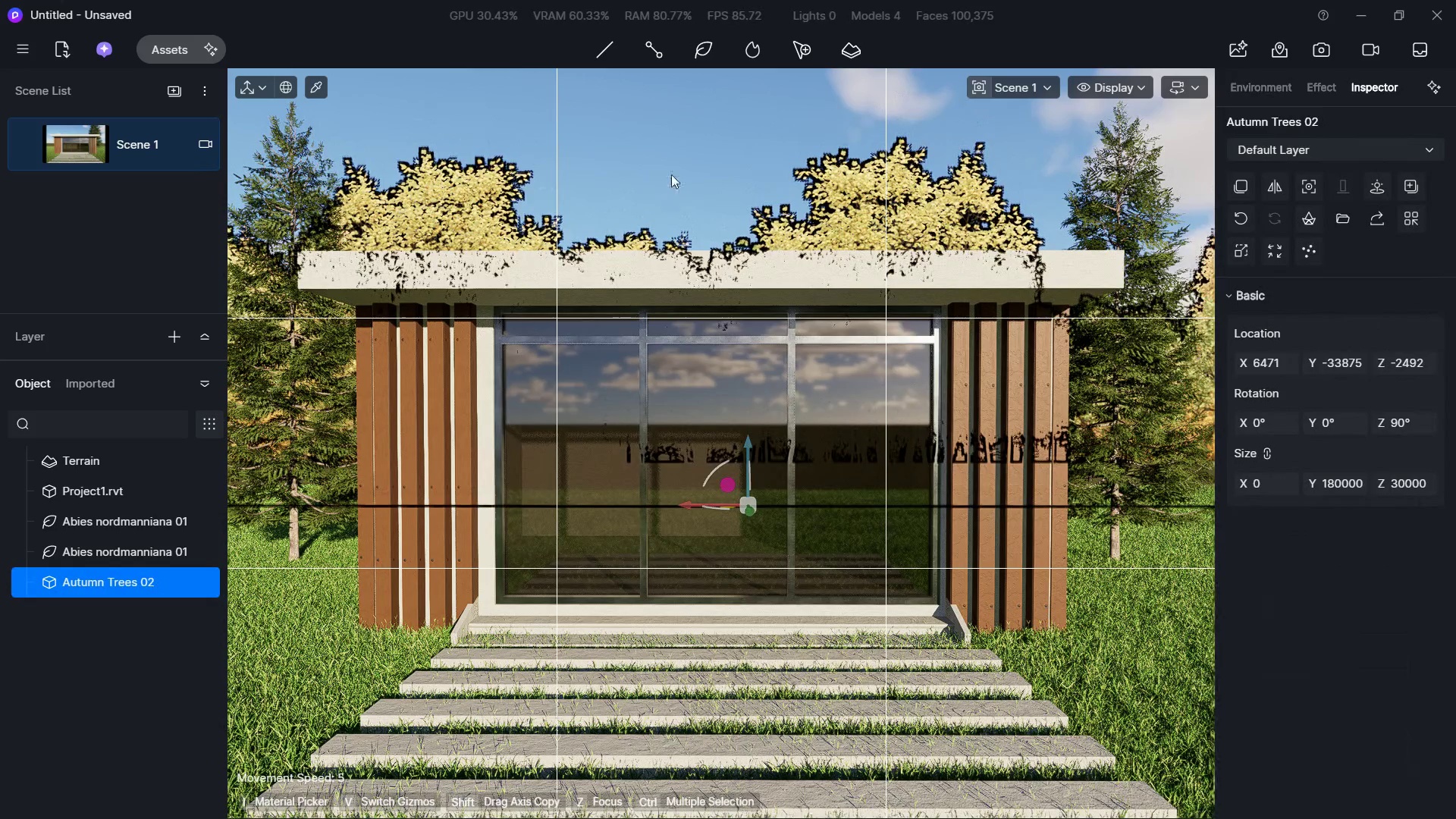 
left_click([674, 168])
 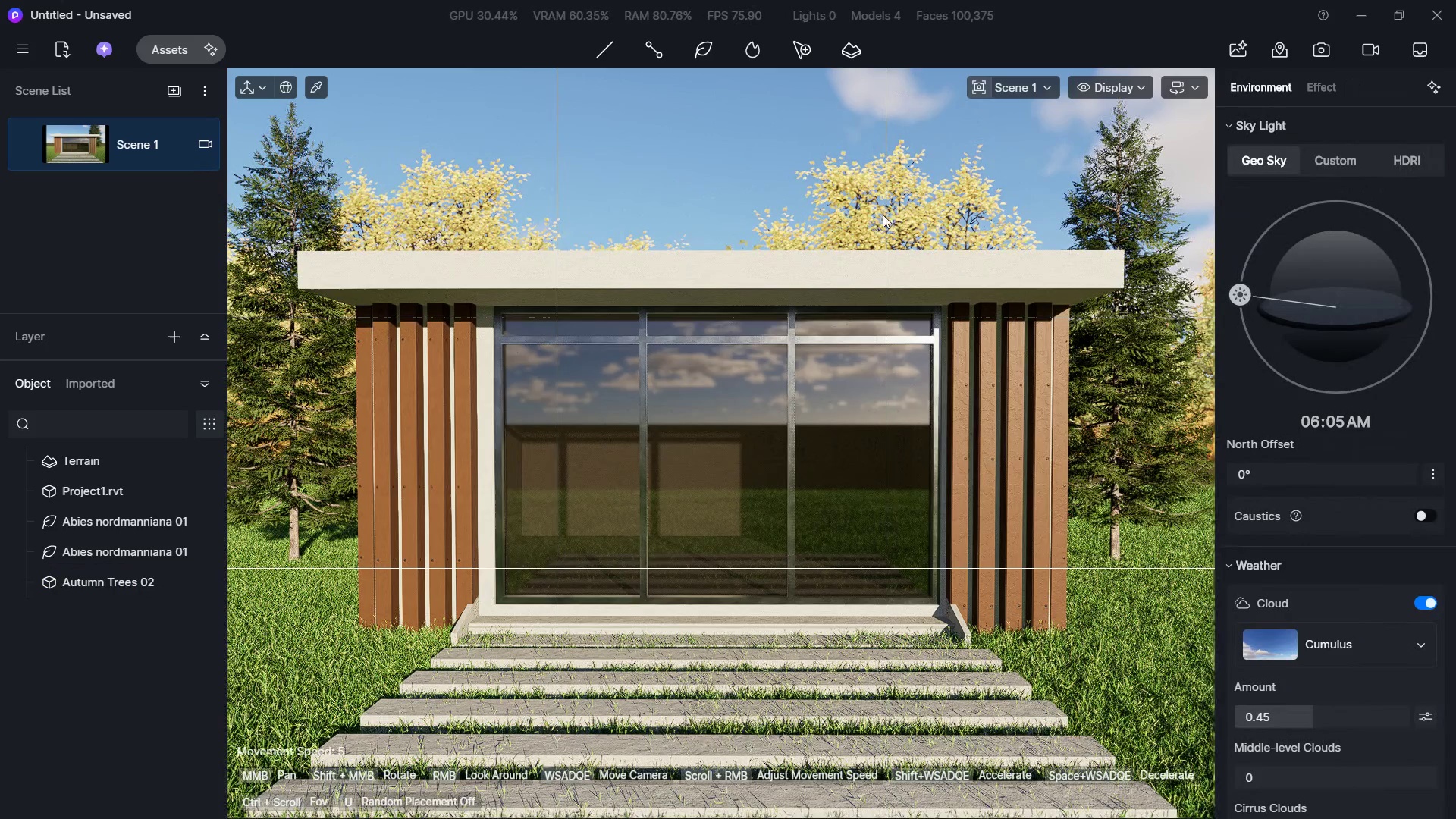 
left_click([851, 218])
 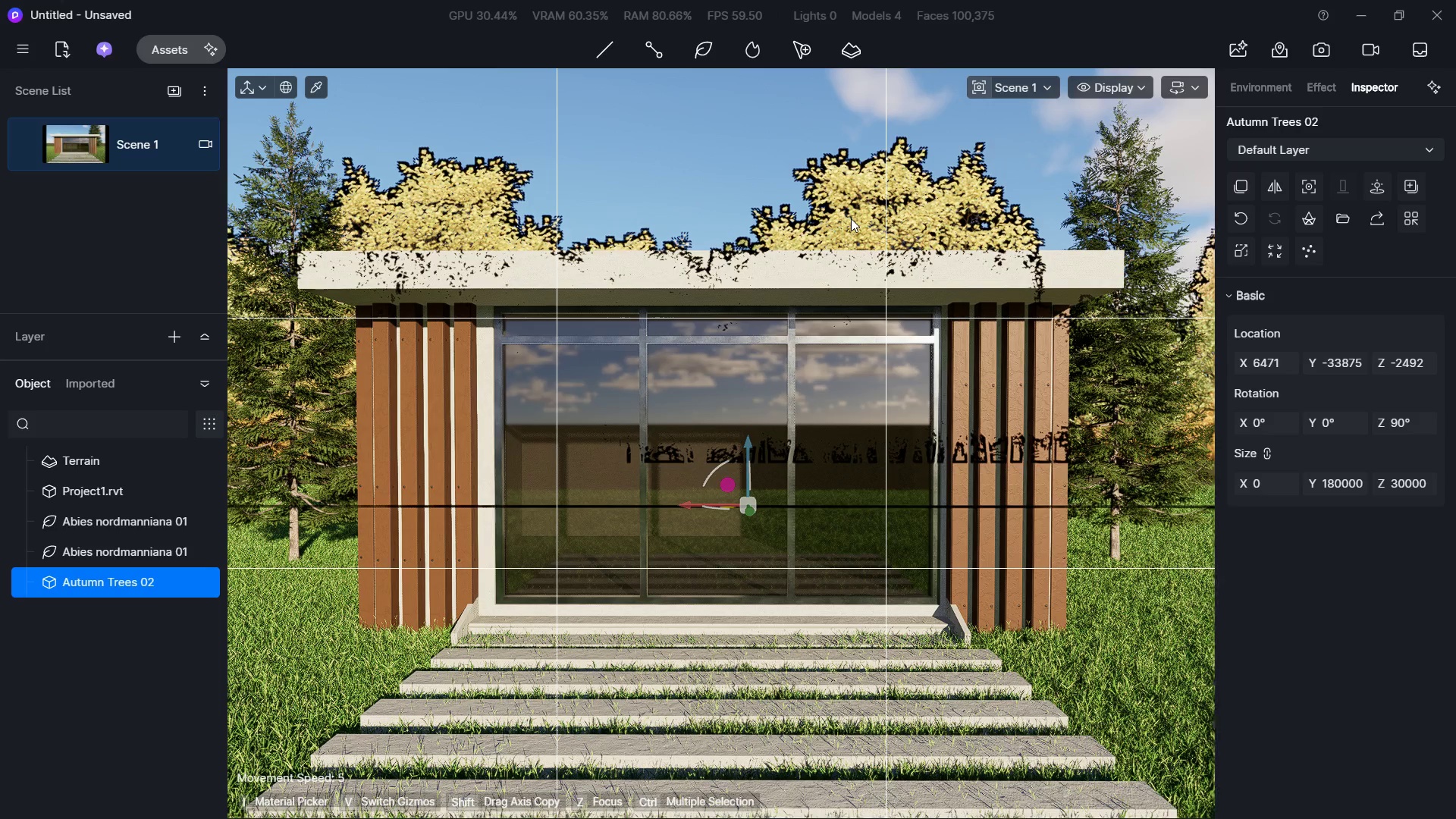 
key(Delete)
 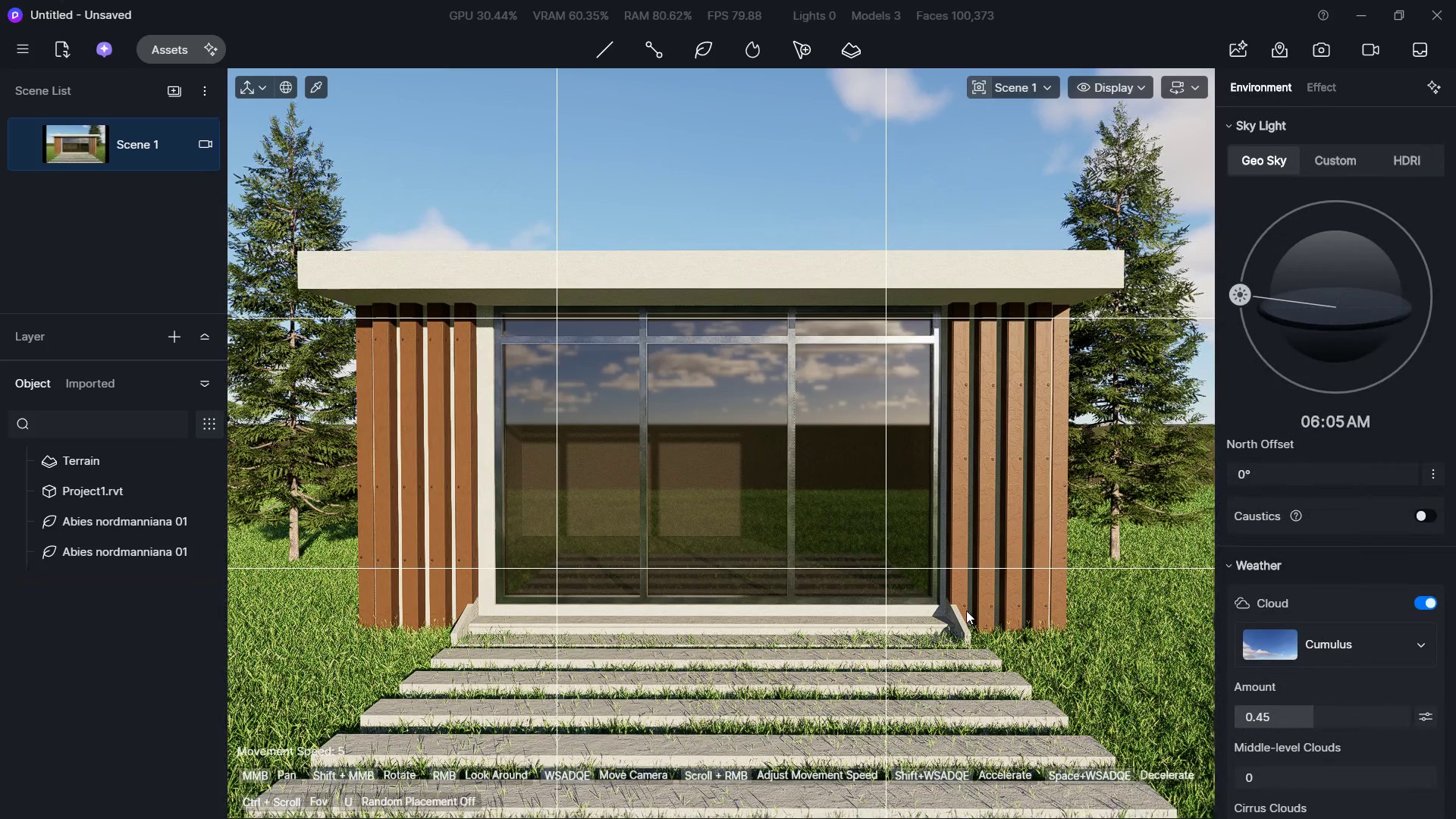 
wait(8.25)
 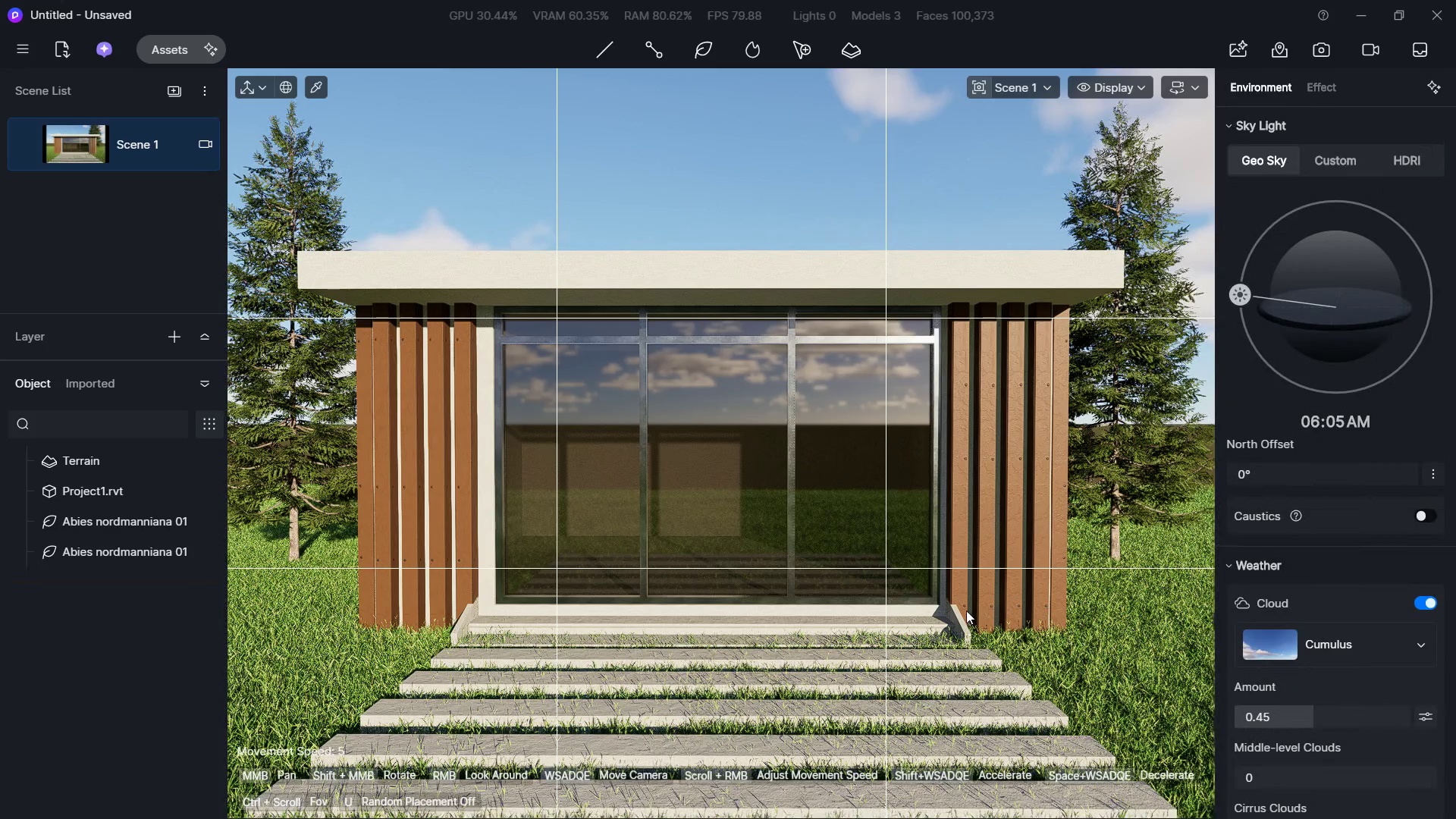 
left_click([160, 49])
 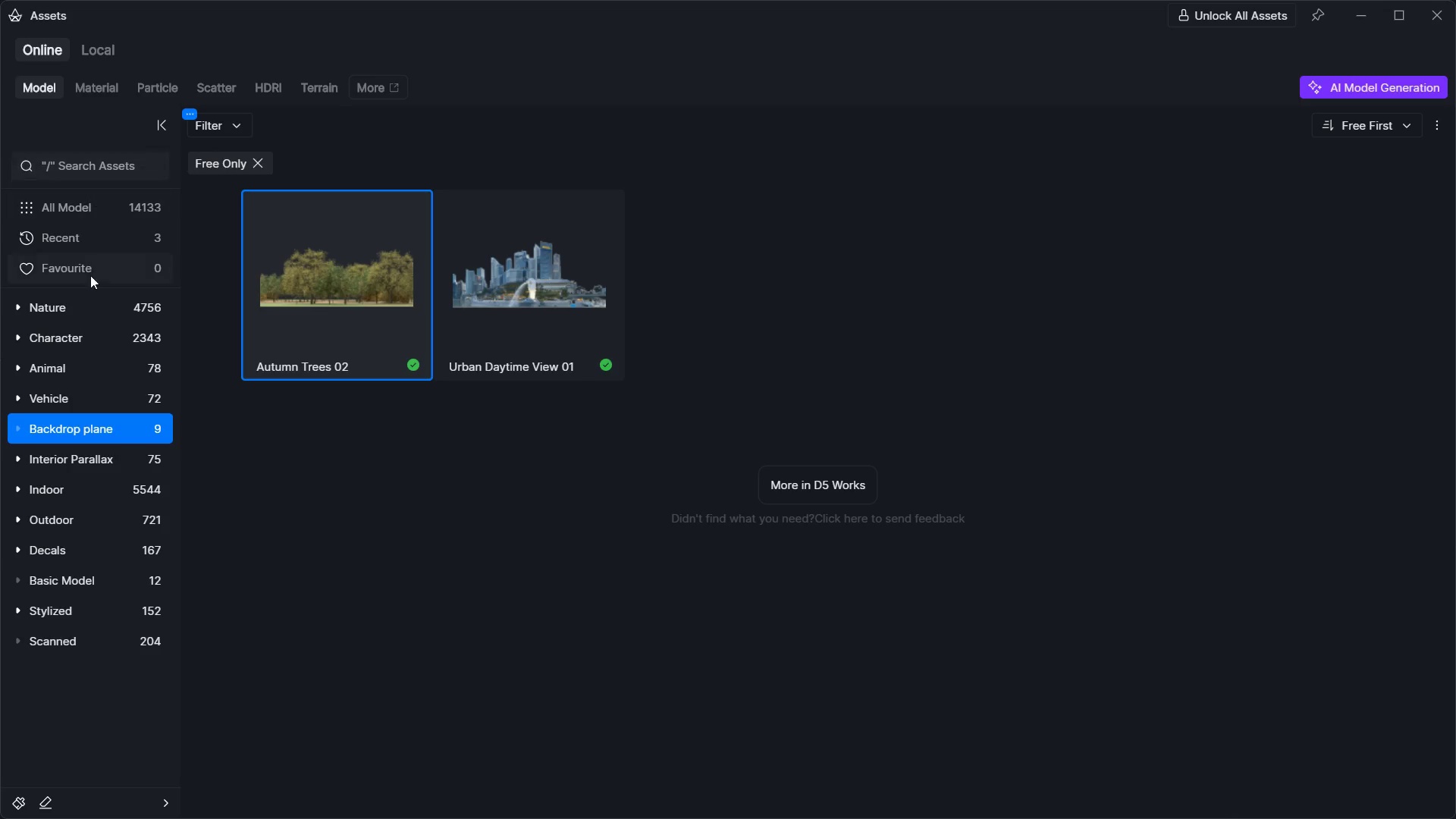 
left_click([83, 321])
 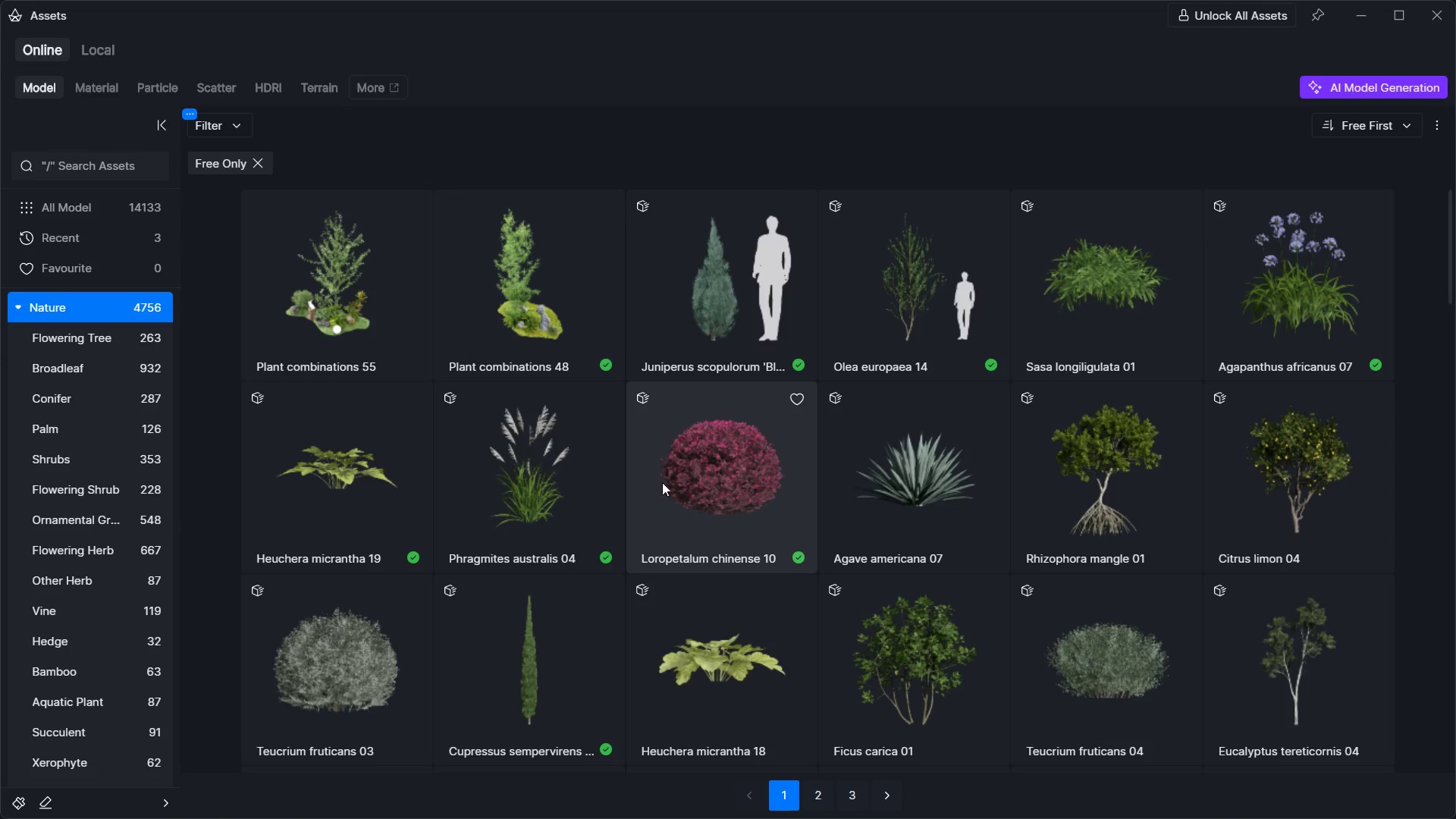 
left_click([571, 322])
 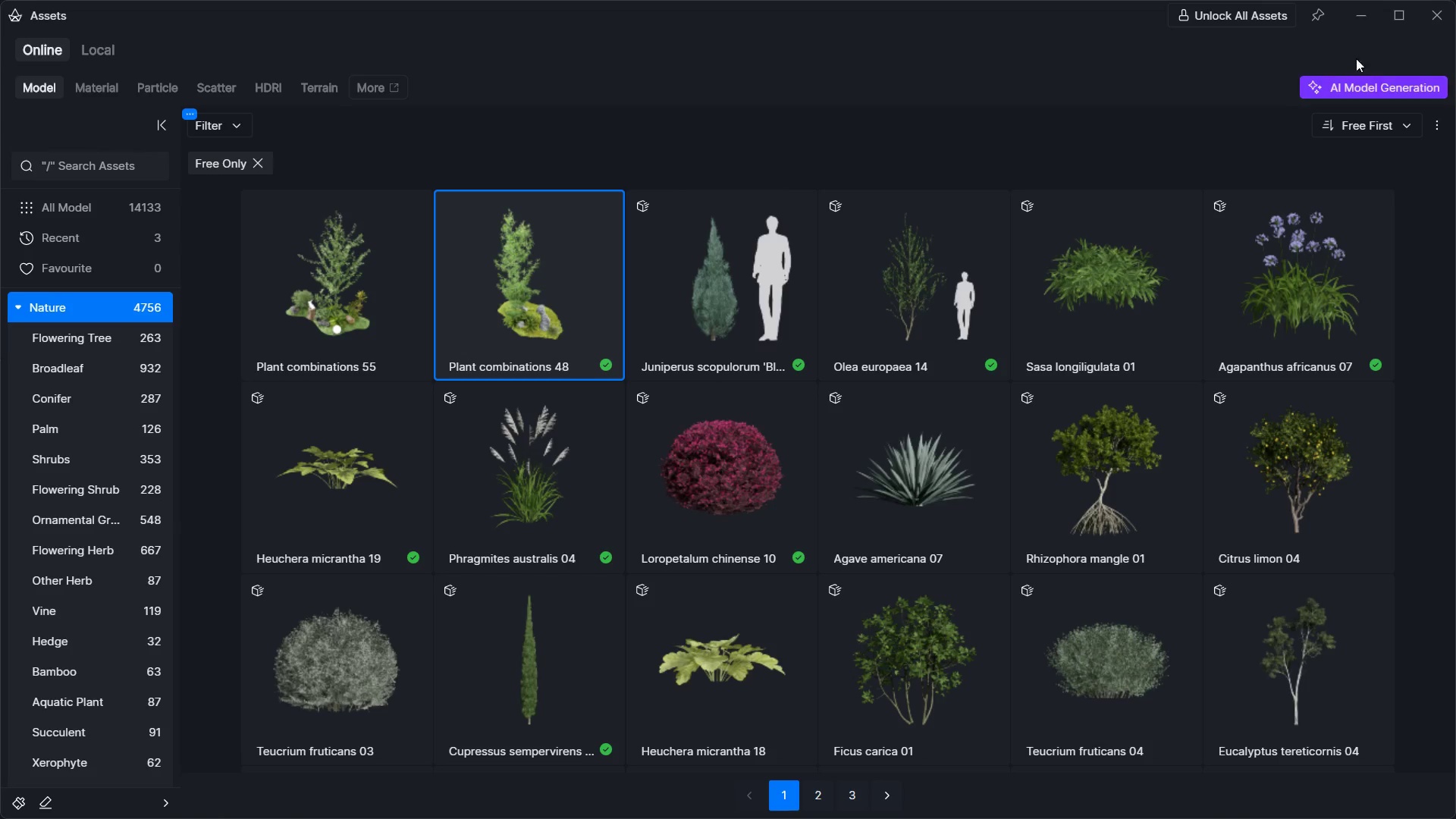 
left_click([1343, 24])
 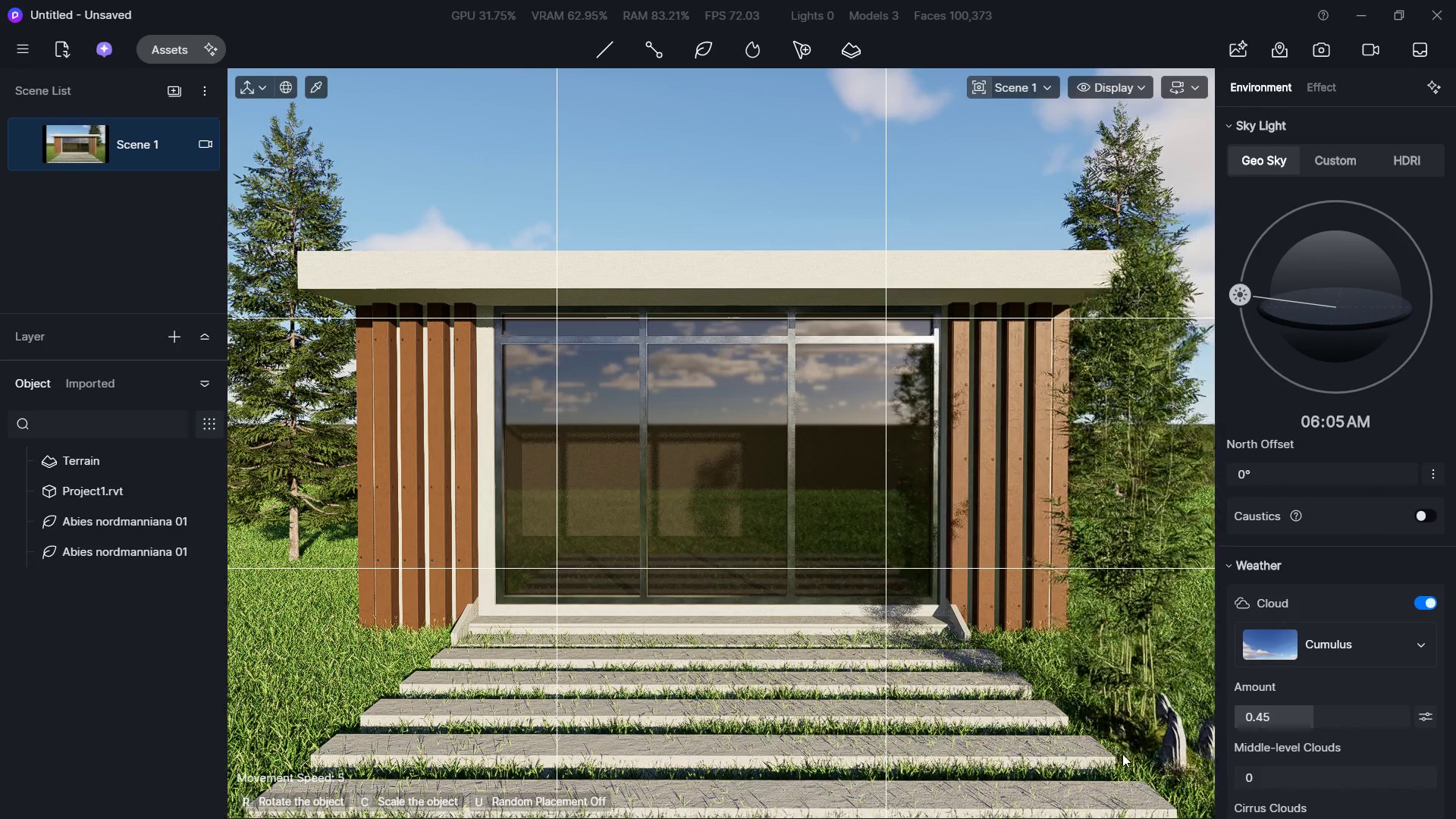 
wait(7.24)
 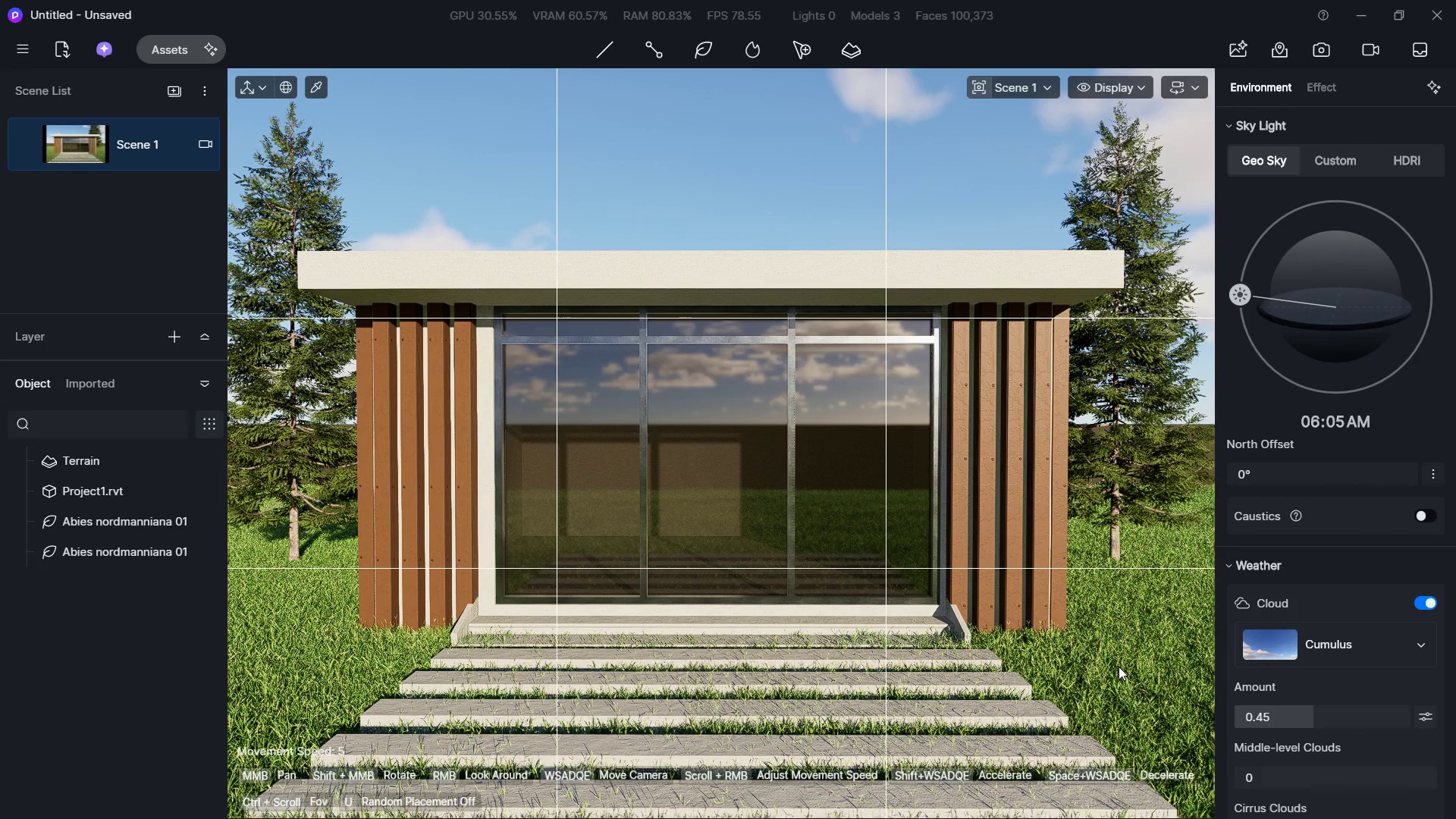 
left_click([1122, 749])
 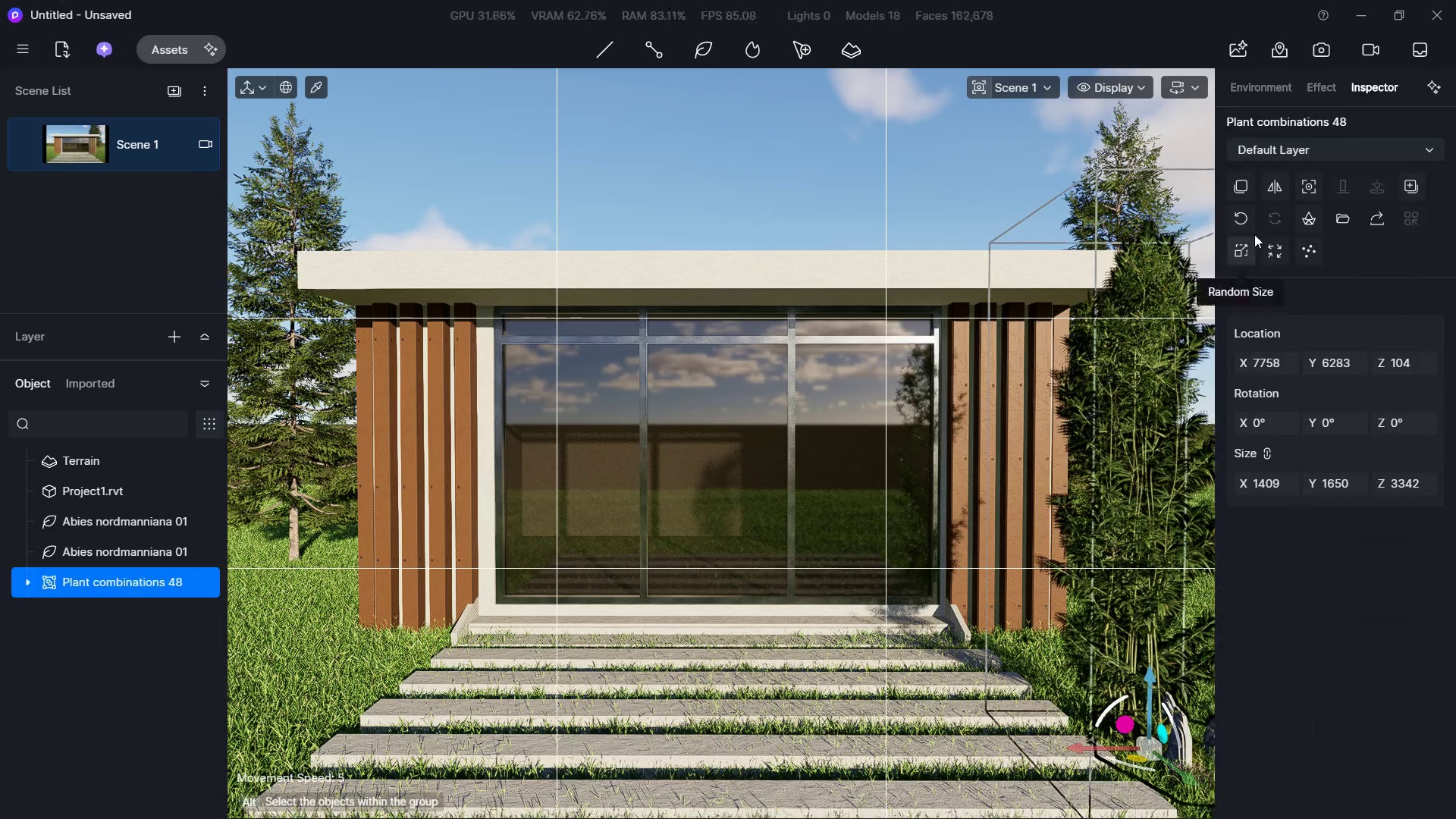 
left_click_drag(start_coordinate=[1241, 186], to_coordinate=[1231, 184])
 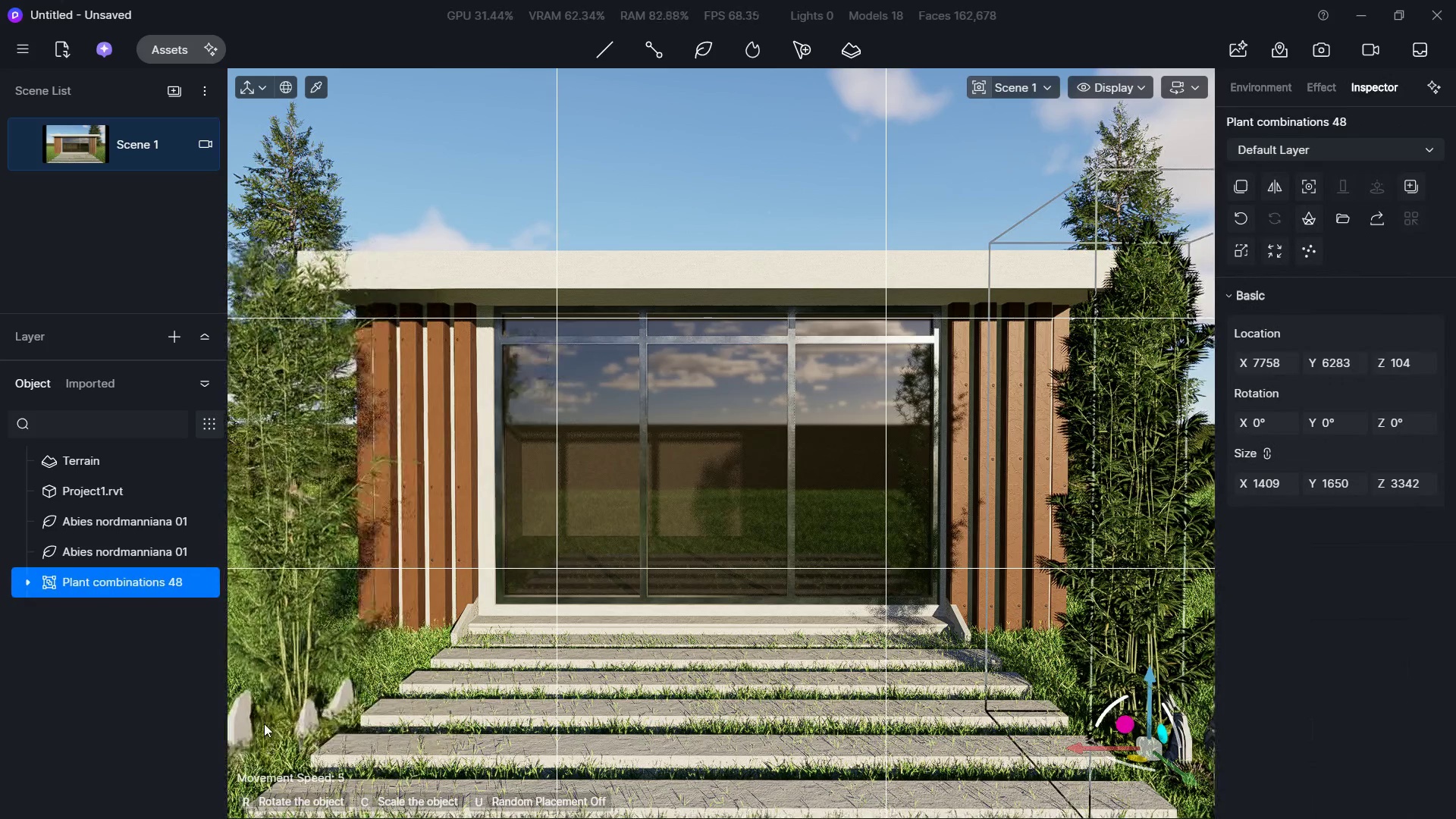 
left_click([281, 731])
 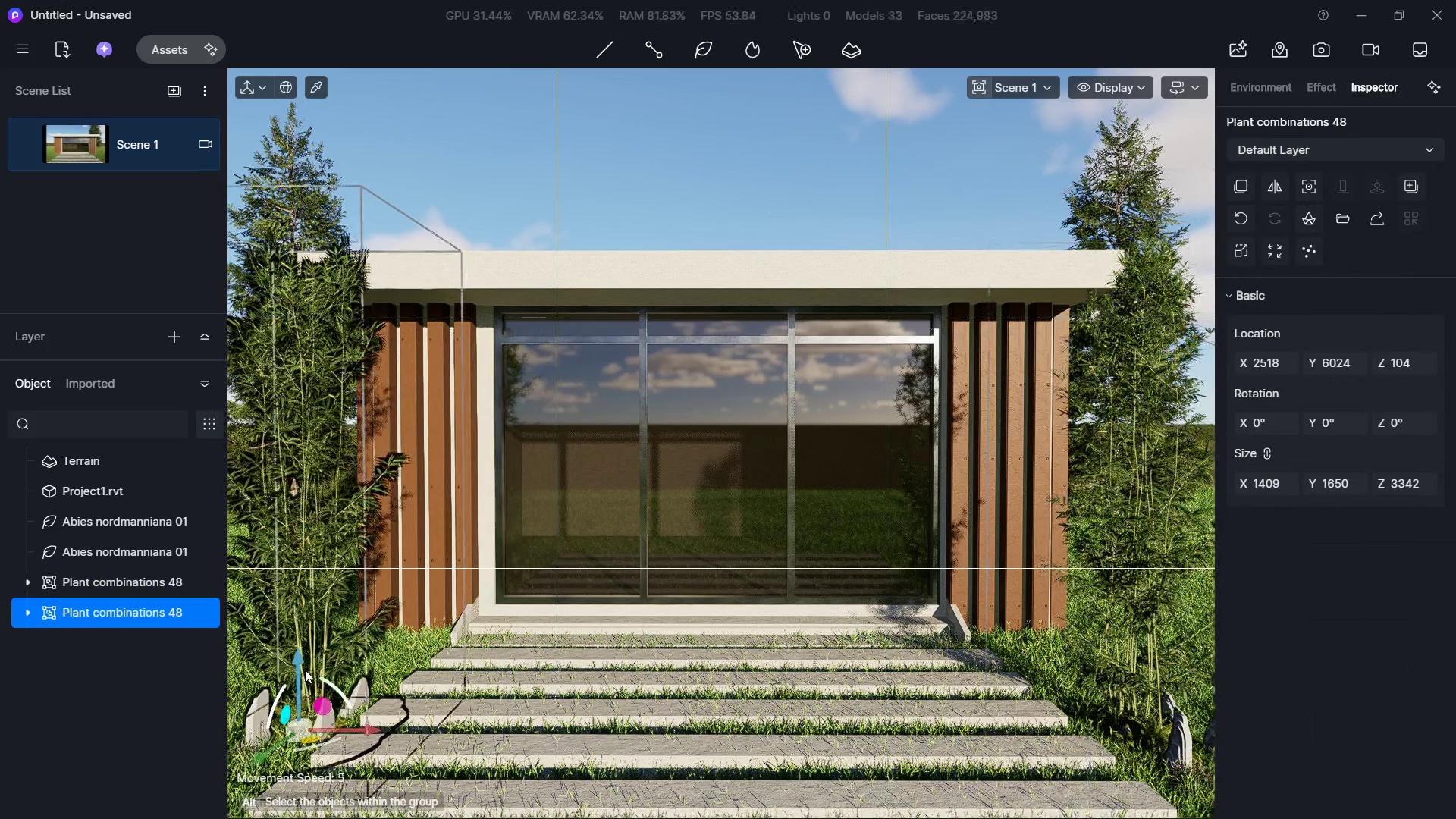 
left_click_drag(start_coordinate=[300, 664], to_coordinate=[303, 639])
 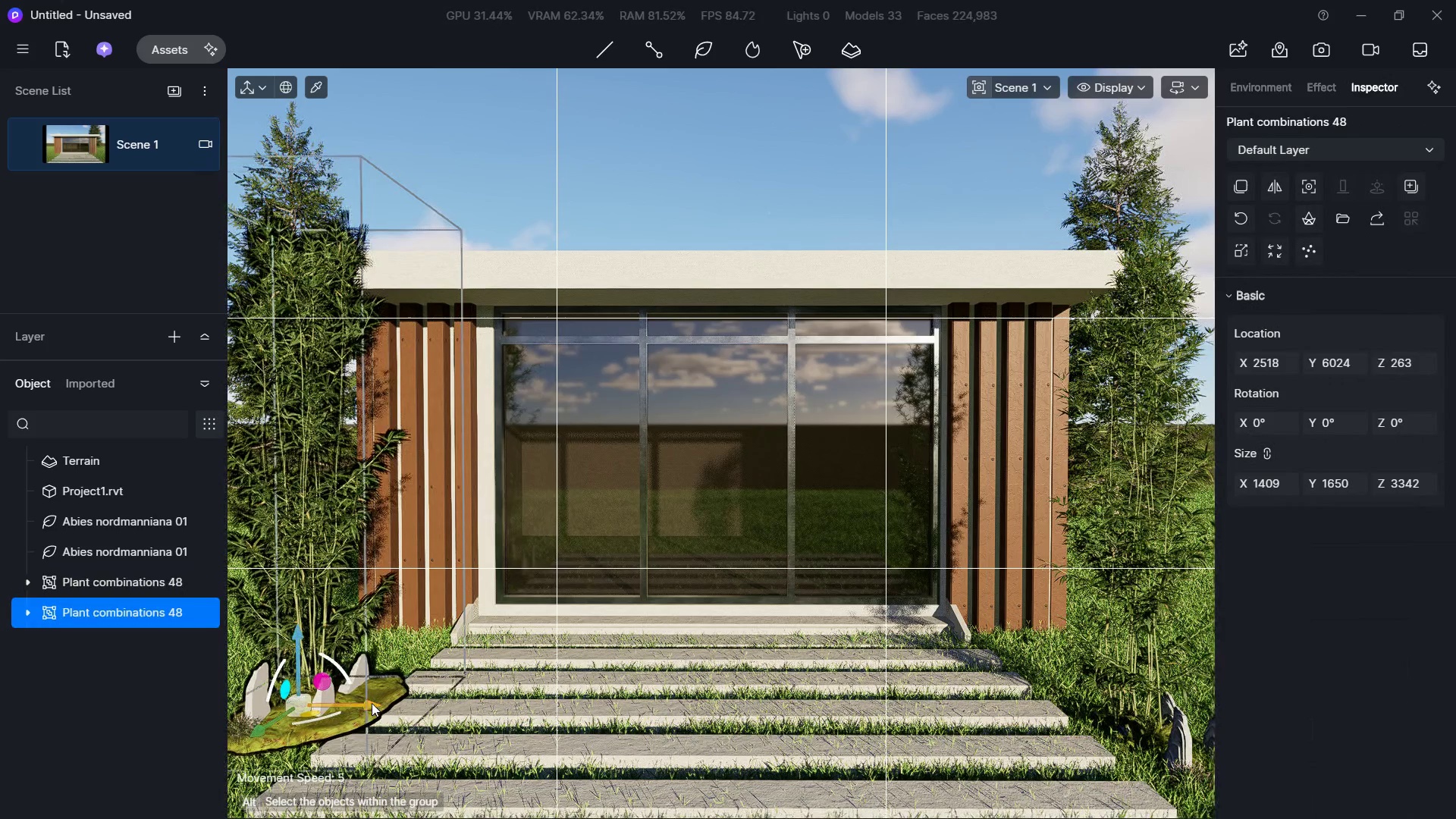 
left_click_drag(start_coordinate=[372, 703], to_coordinate=[343, 699])
 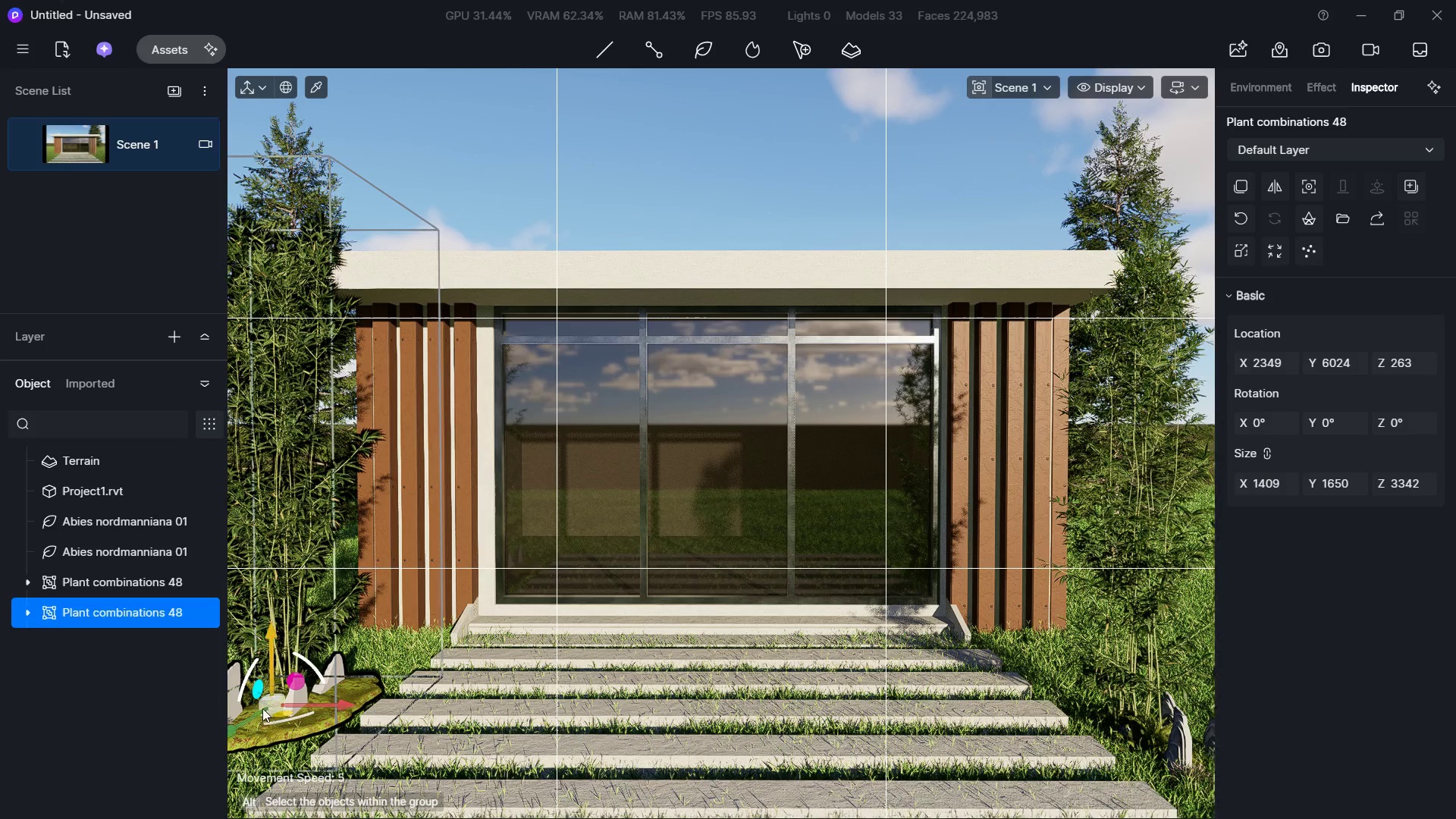 
left_click_drag(start_coordinate=[244, 720], to_coordinate=[211, 739])
 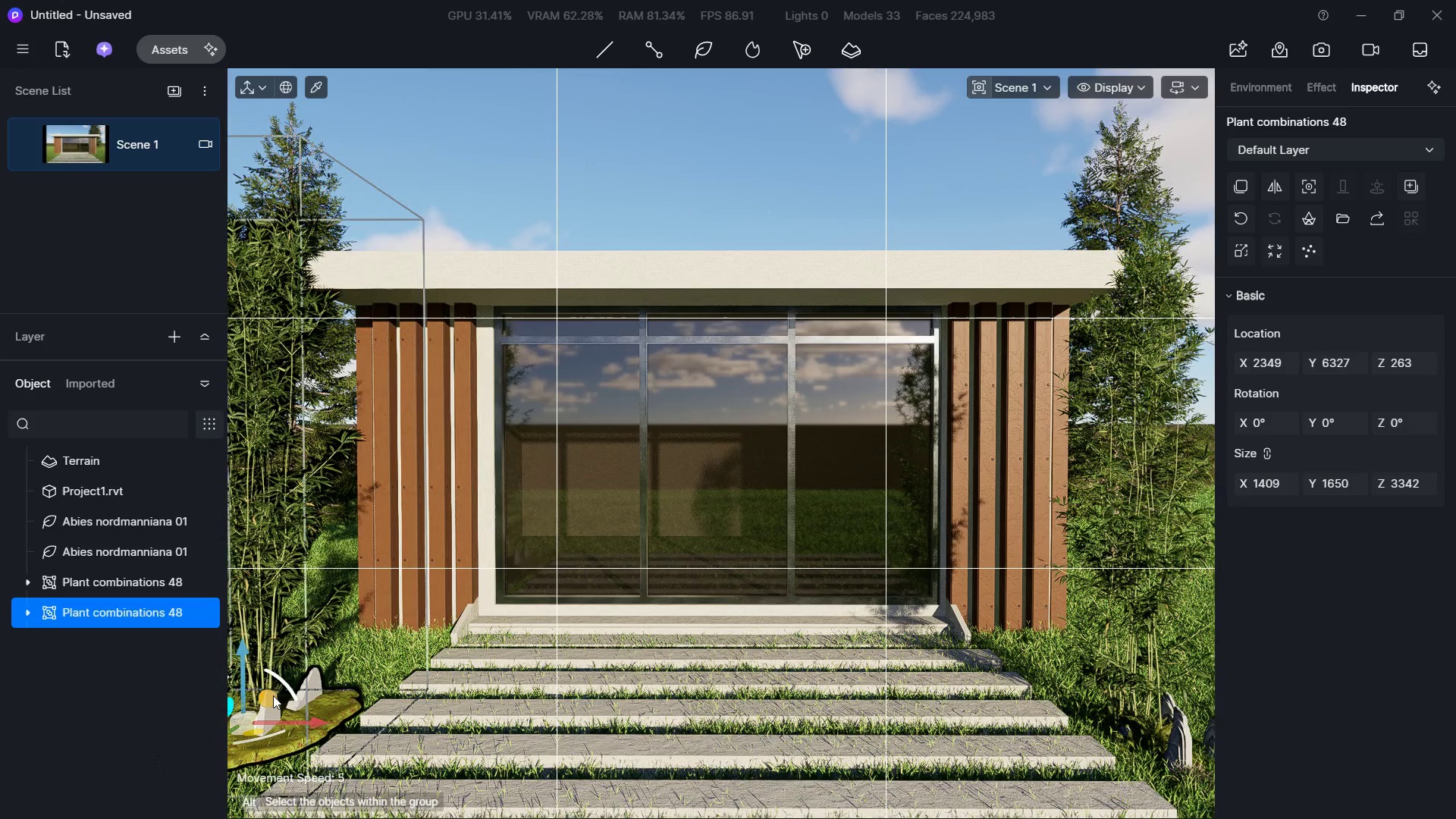 
key(Delete)
 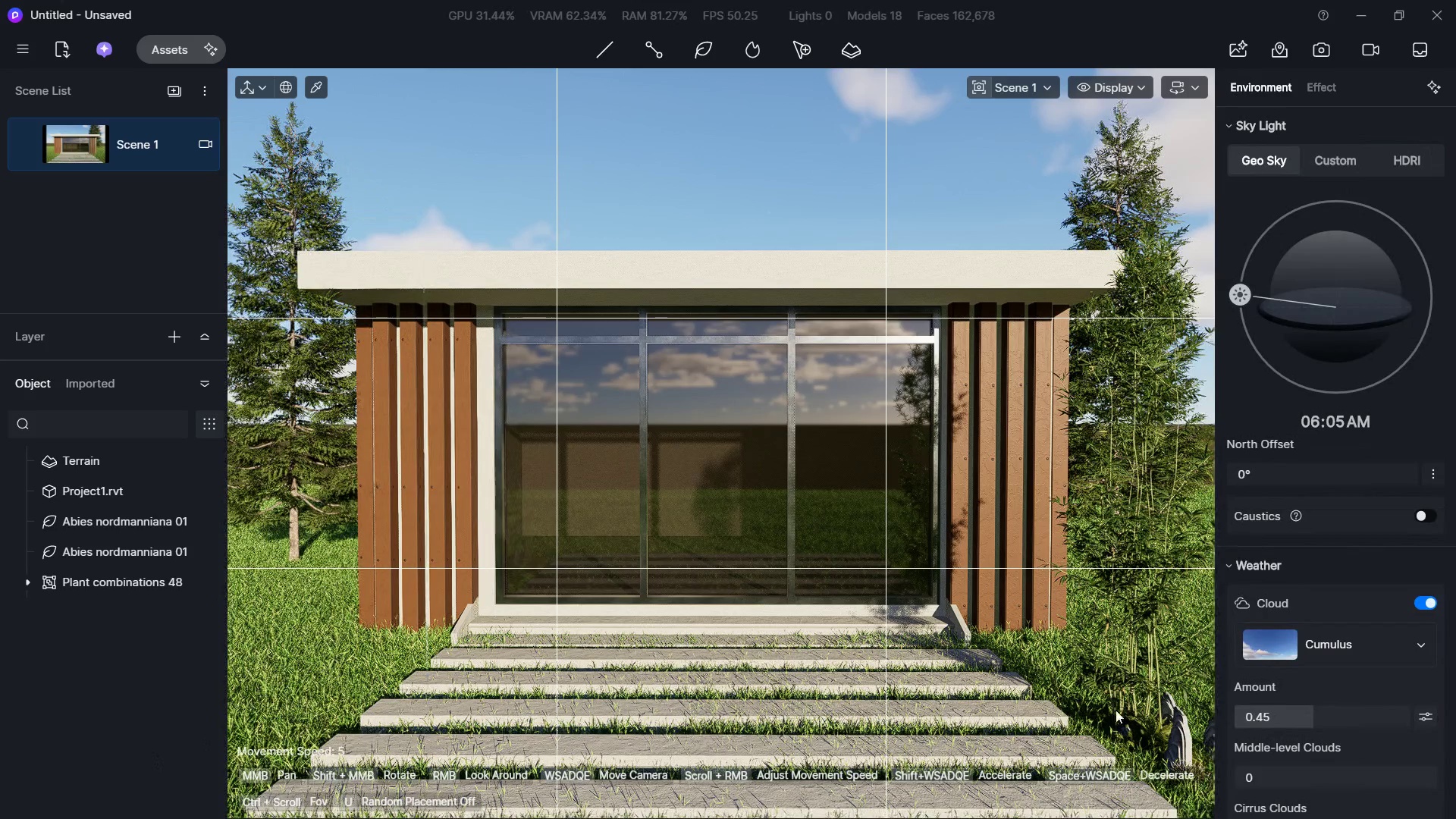 
left_click([1153, 696])
 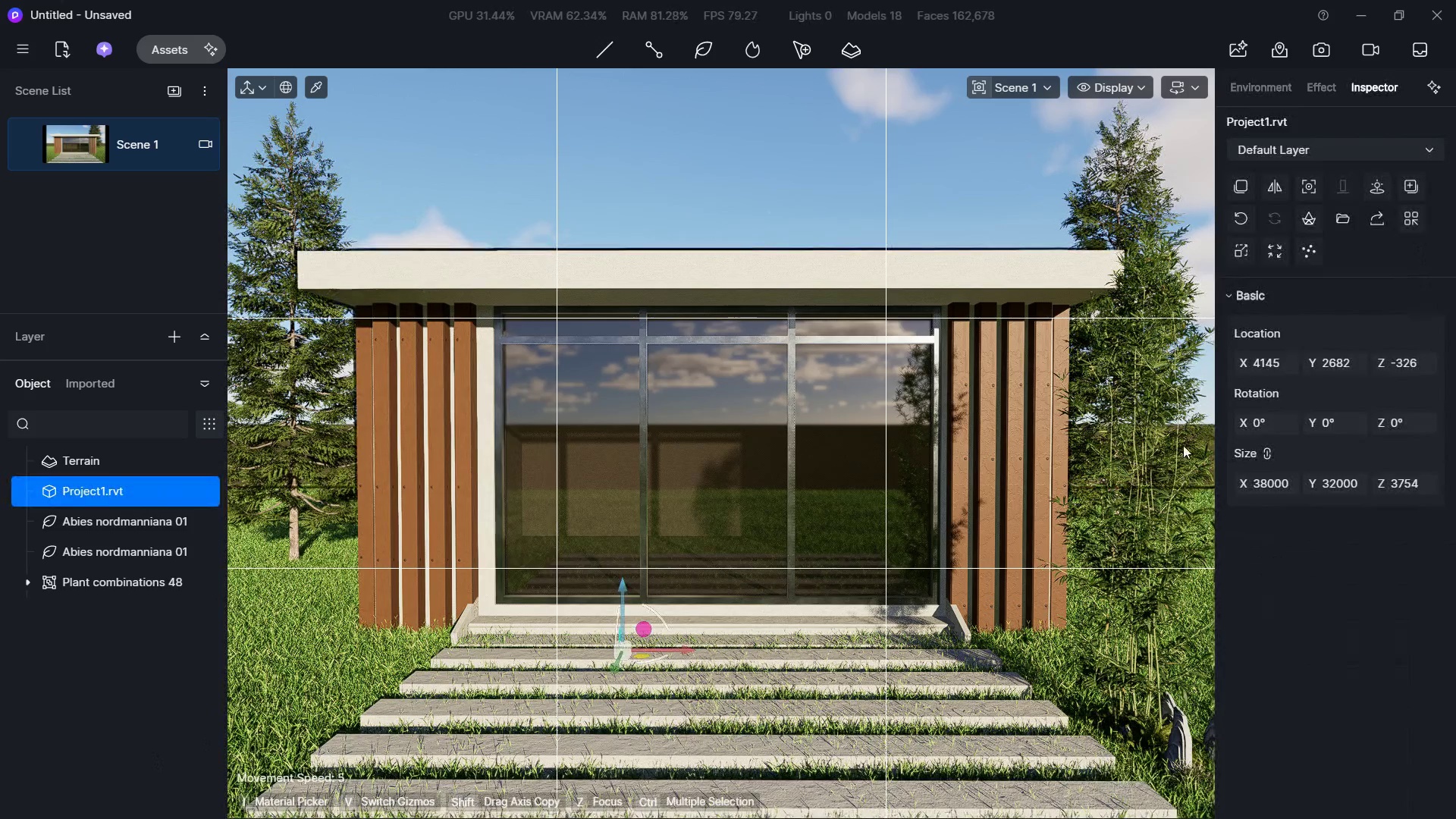 
left_click([1125, 539])
 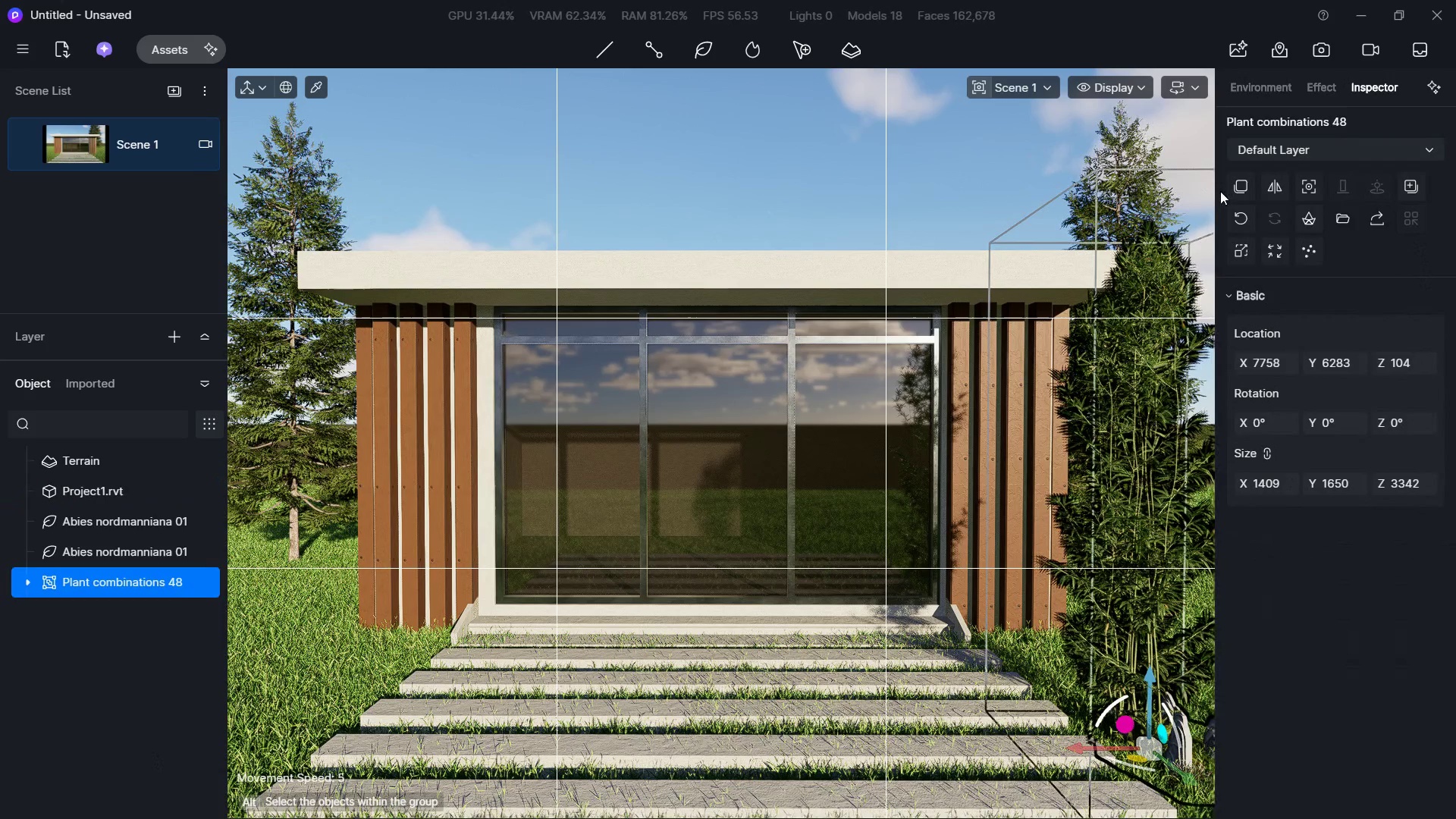 
left_click([1233, 196])
 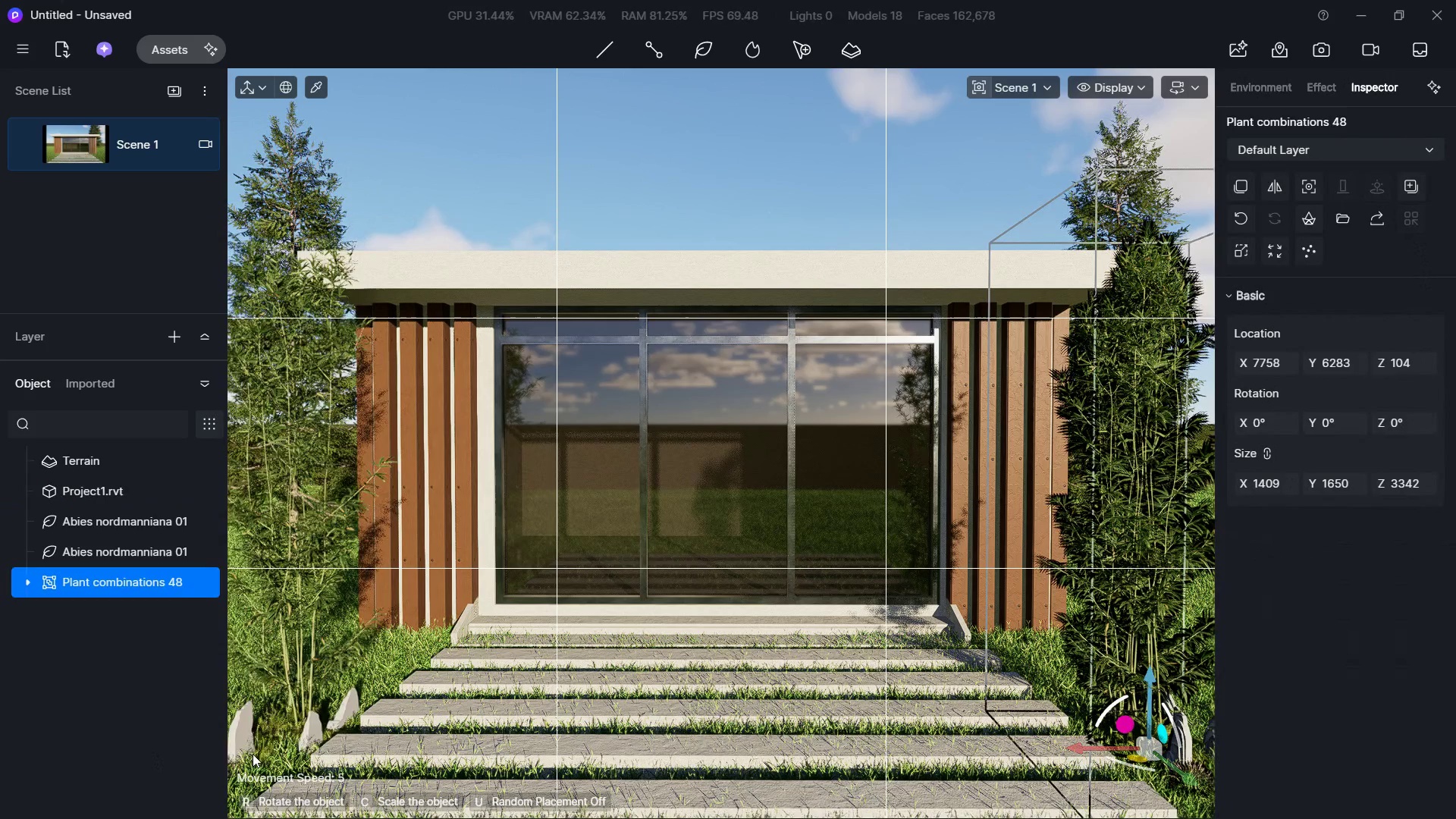 
left_click([248, 760])
 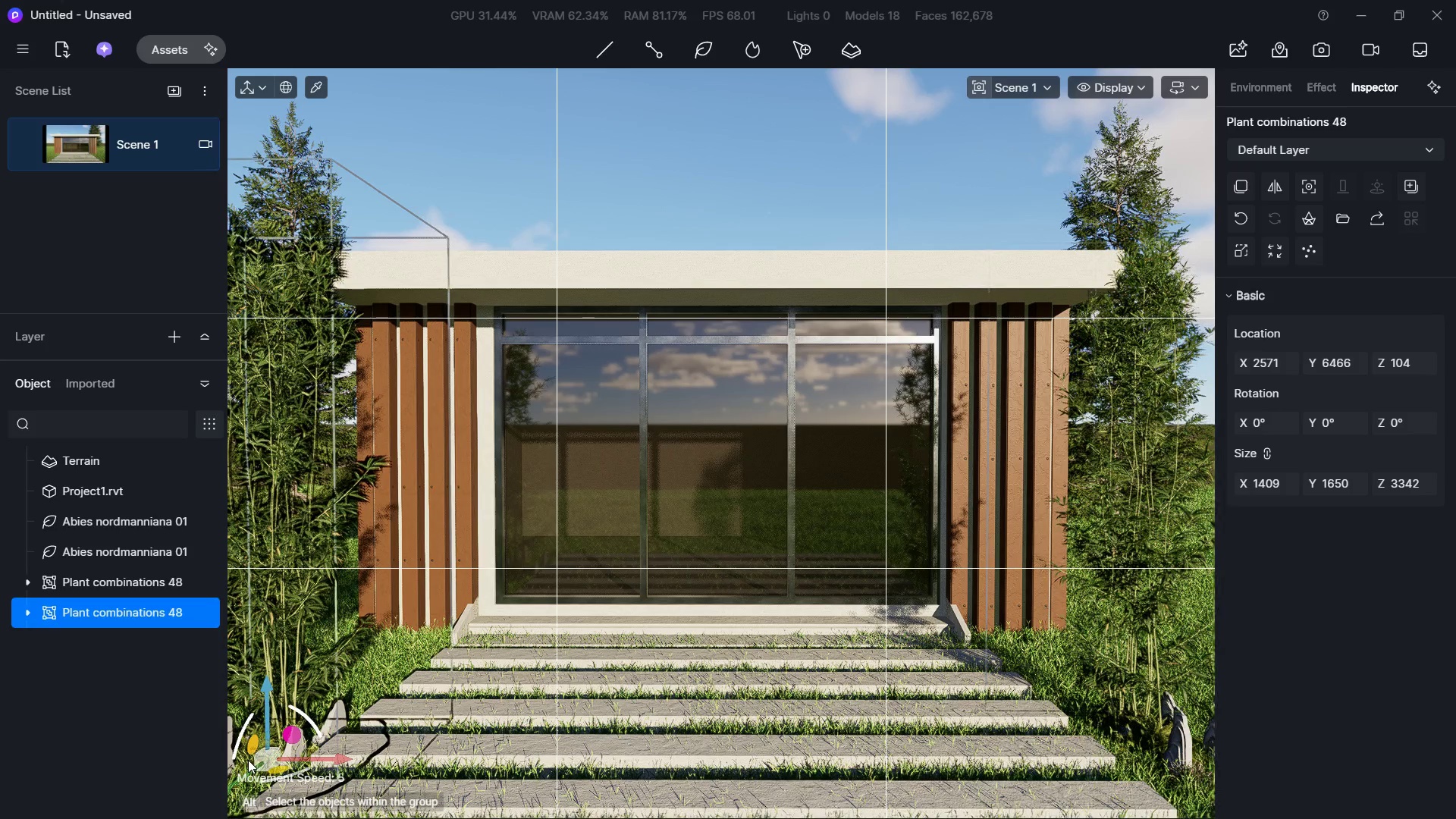 
key(Escape)
 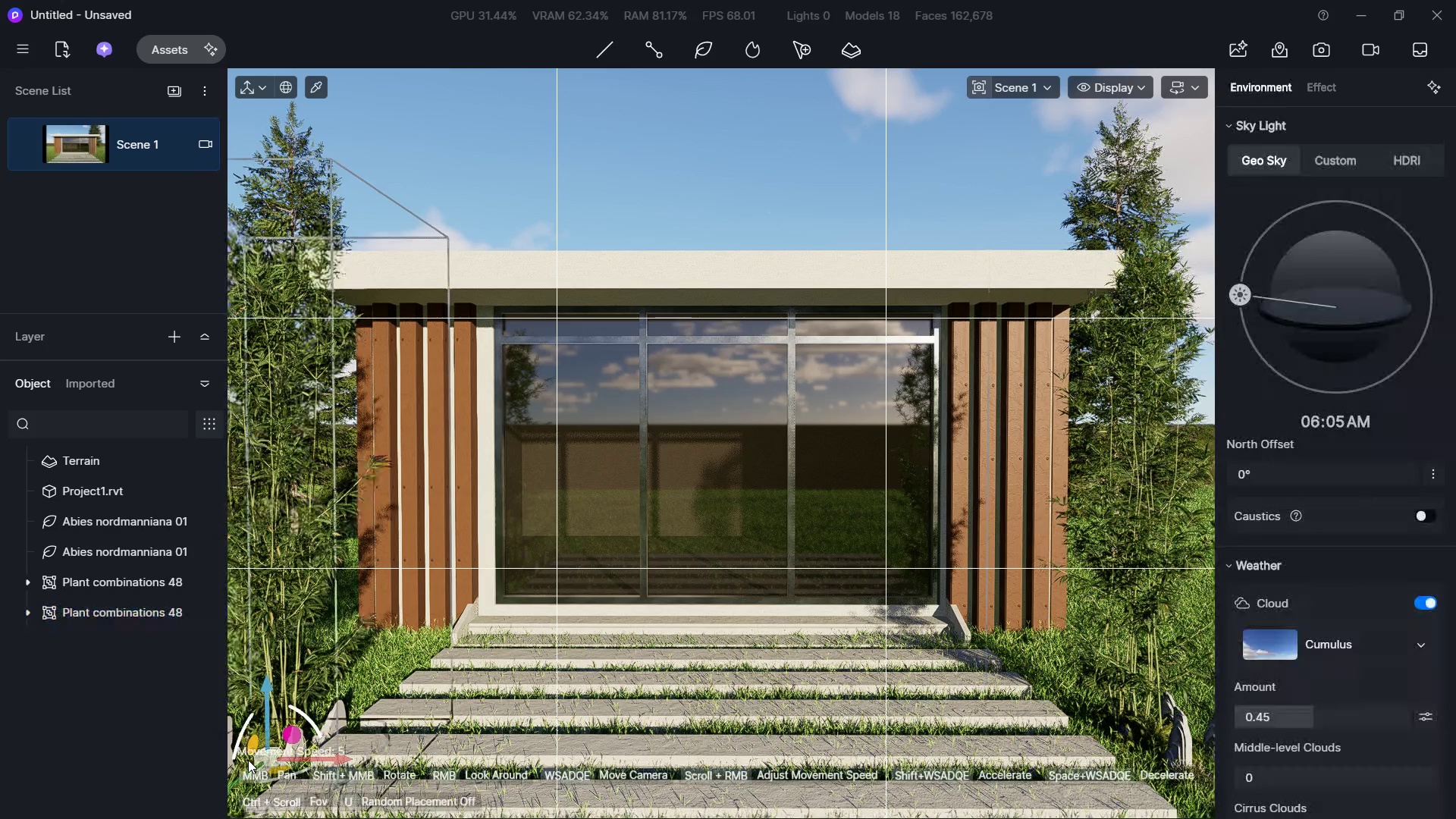 
key(Escape)
 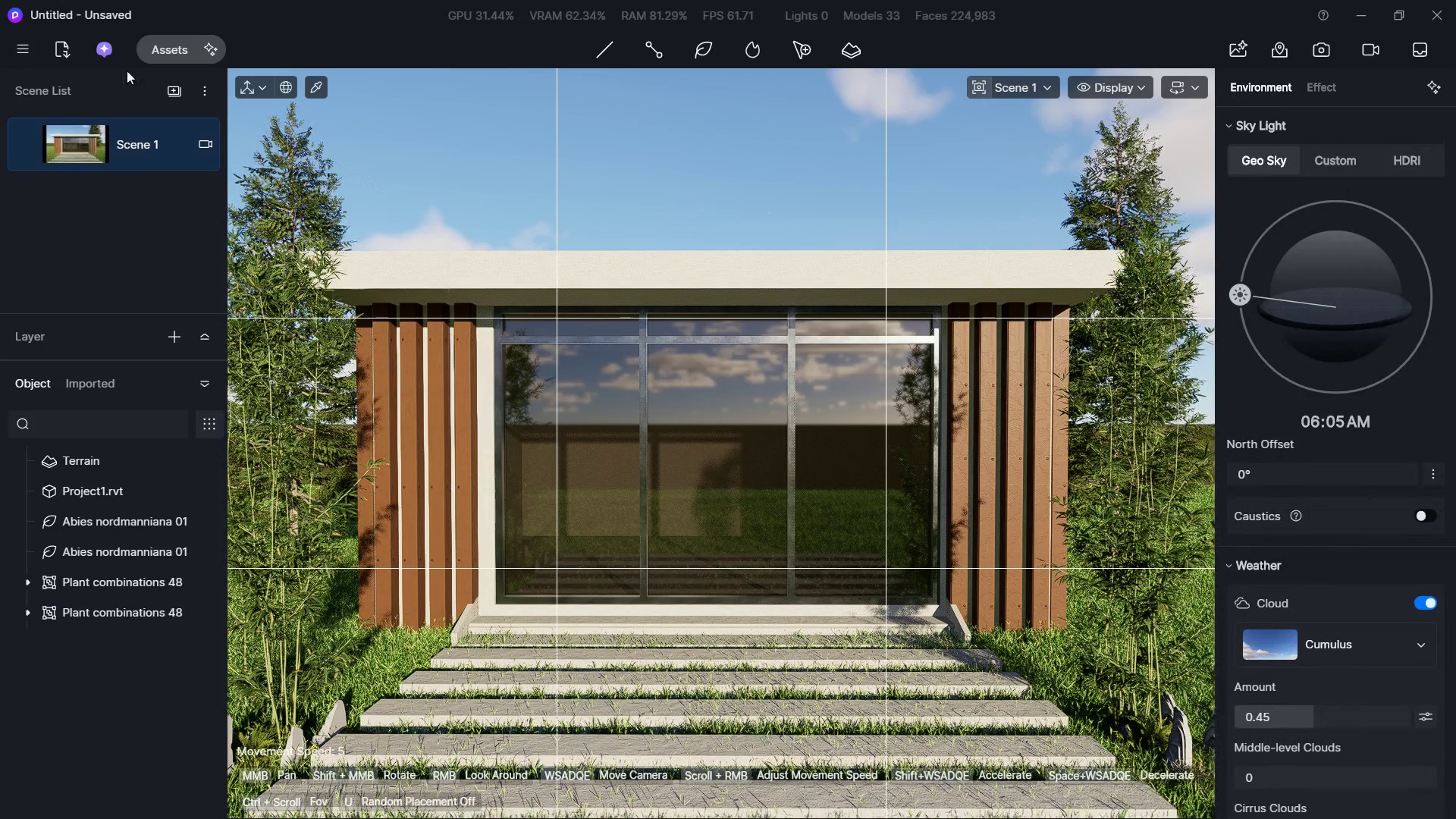 
left_click([140, 42])
 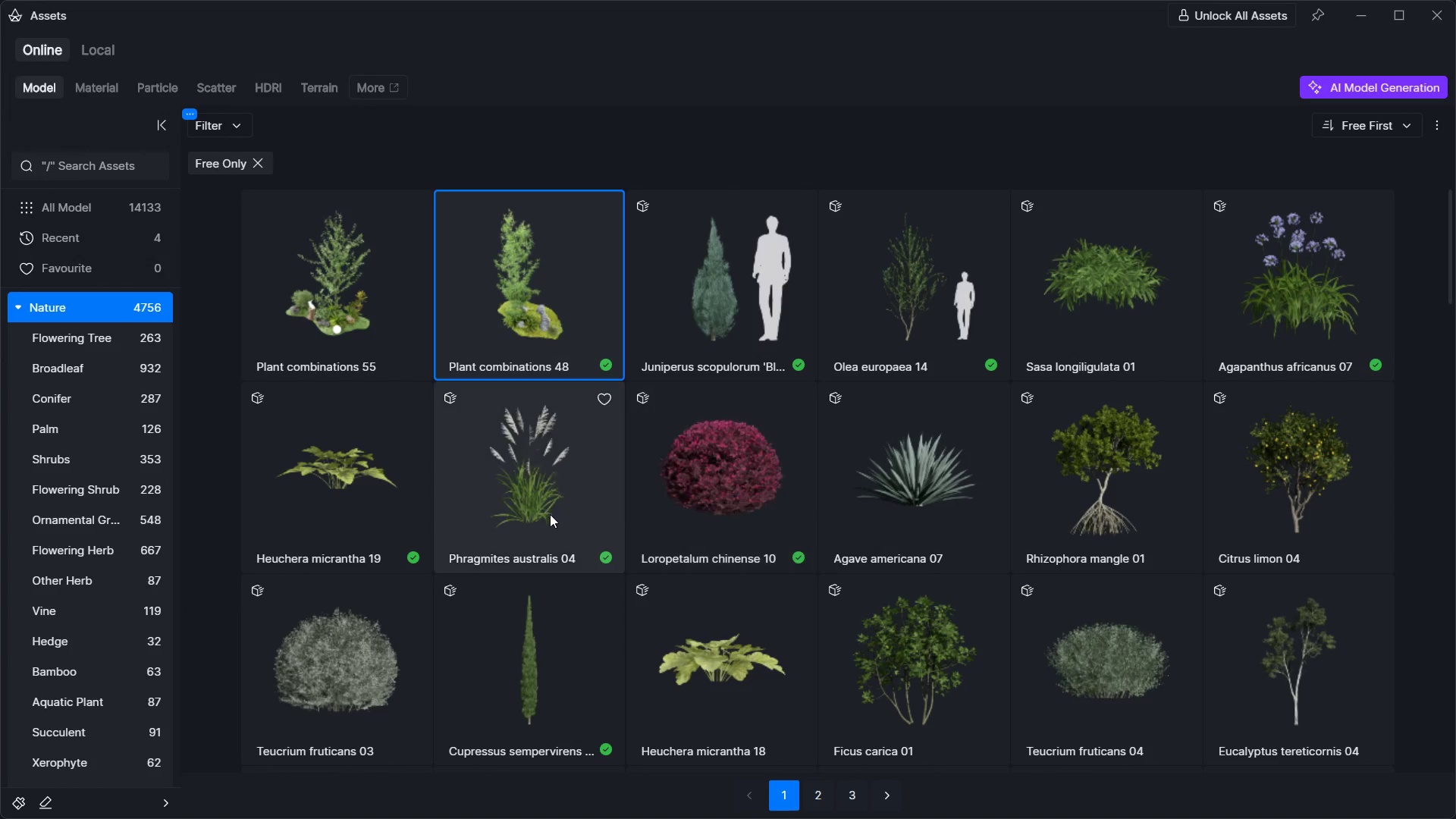 
double_click([953, 341])
 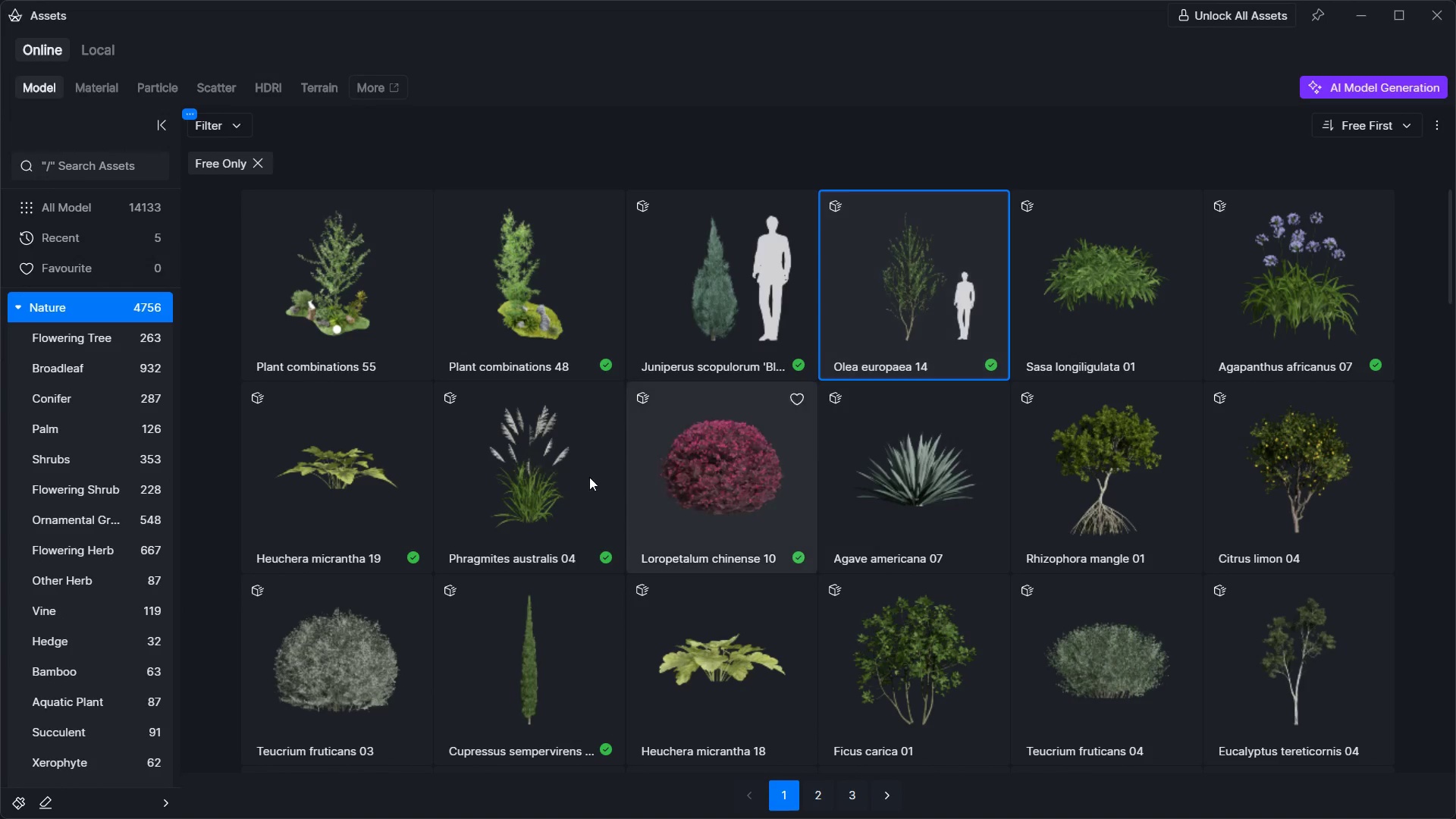 
triple_click([564, 487])
 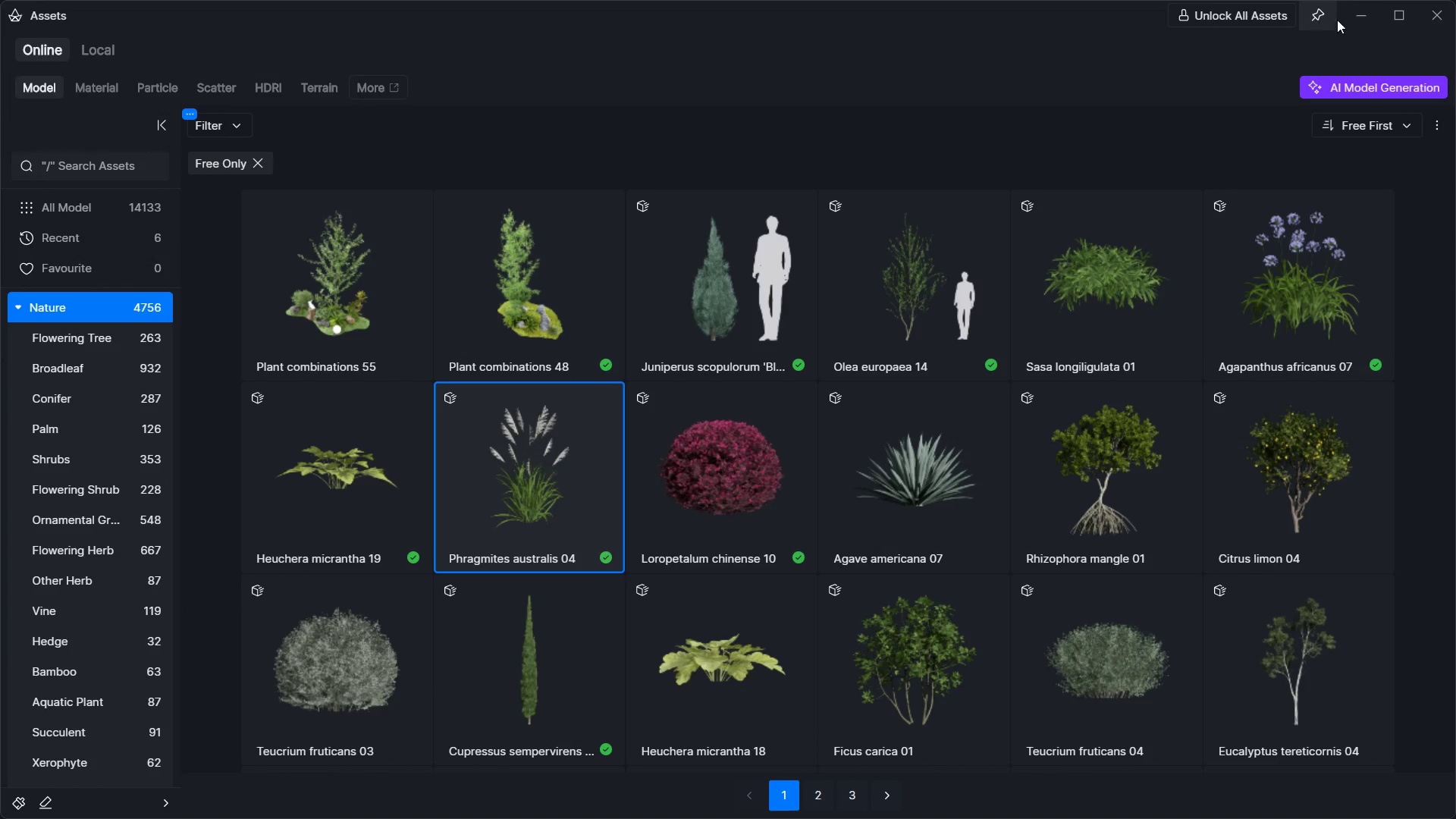 
left_click([1363, 20])
 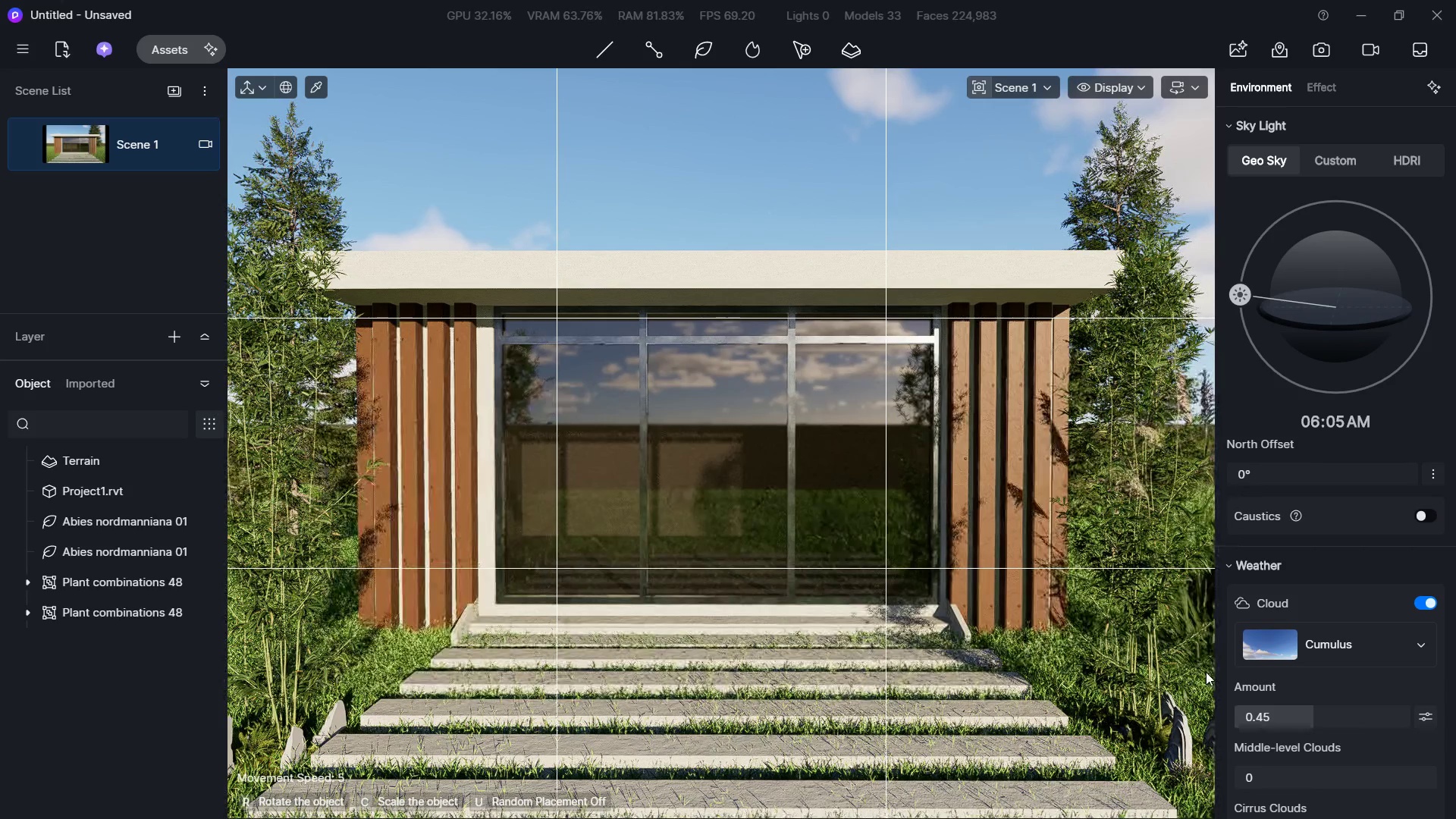 
wait(5.05)
 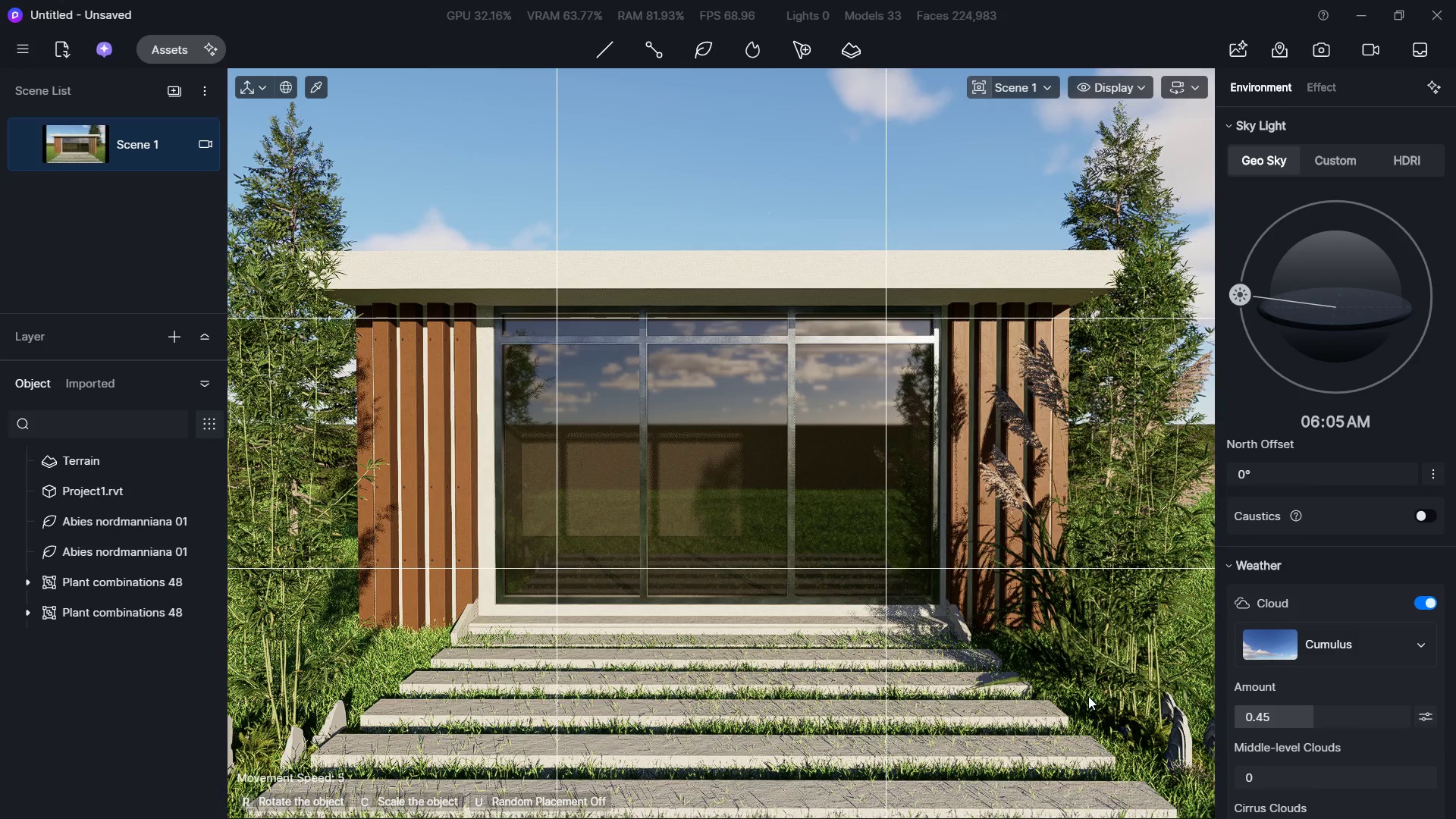 
left_click([1182, 704])
 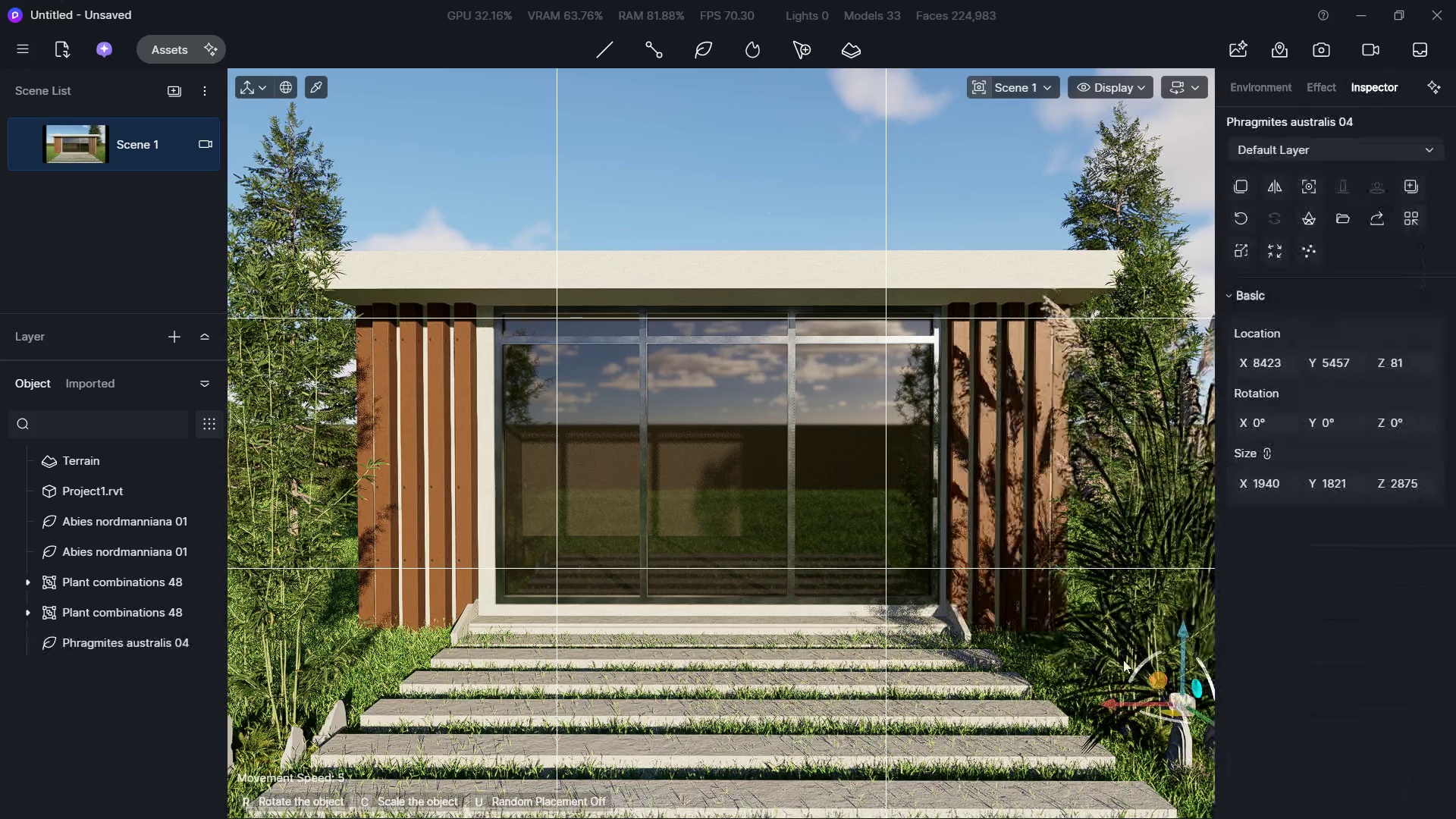 
key(Escape)
 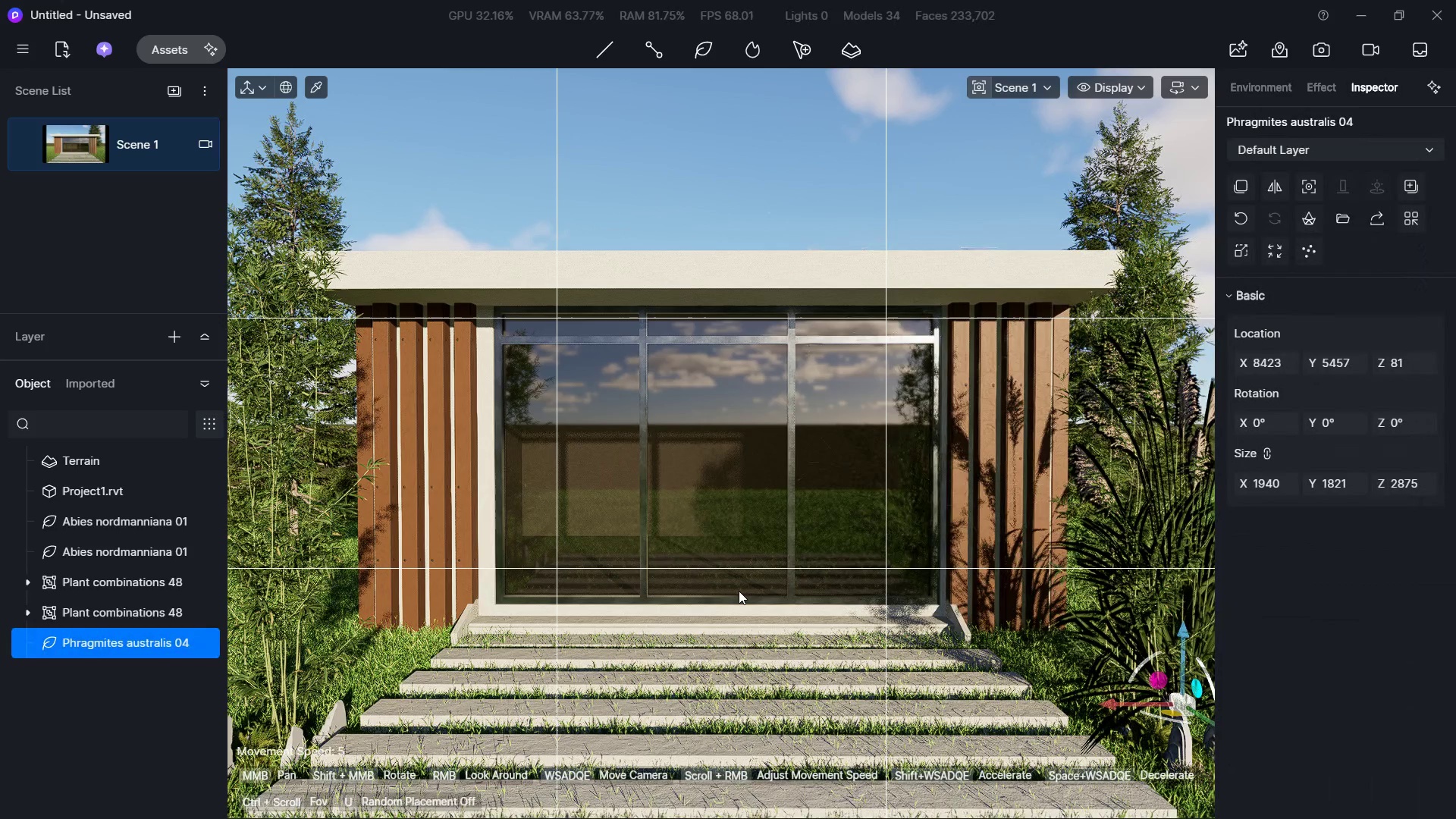 
key(Escape)
 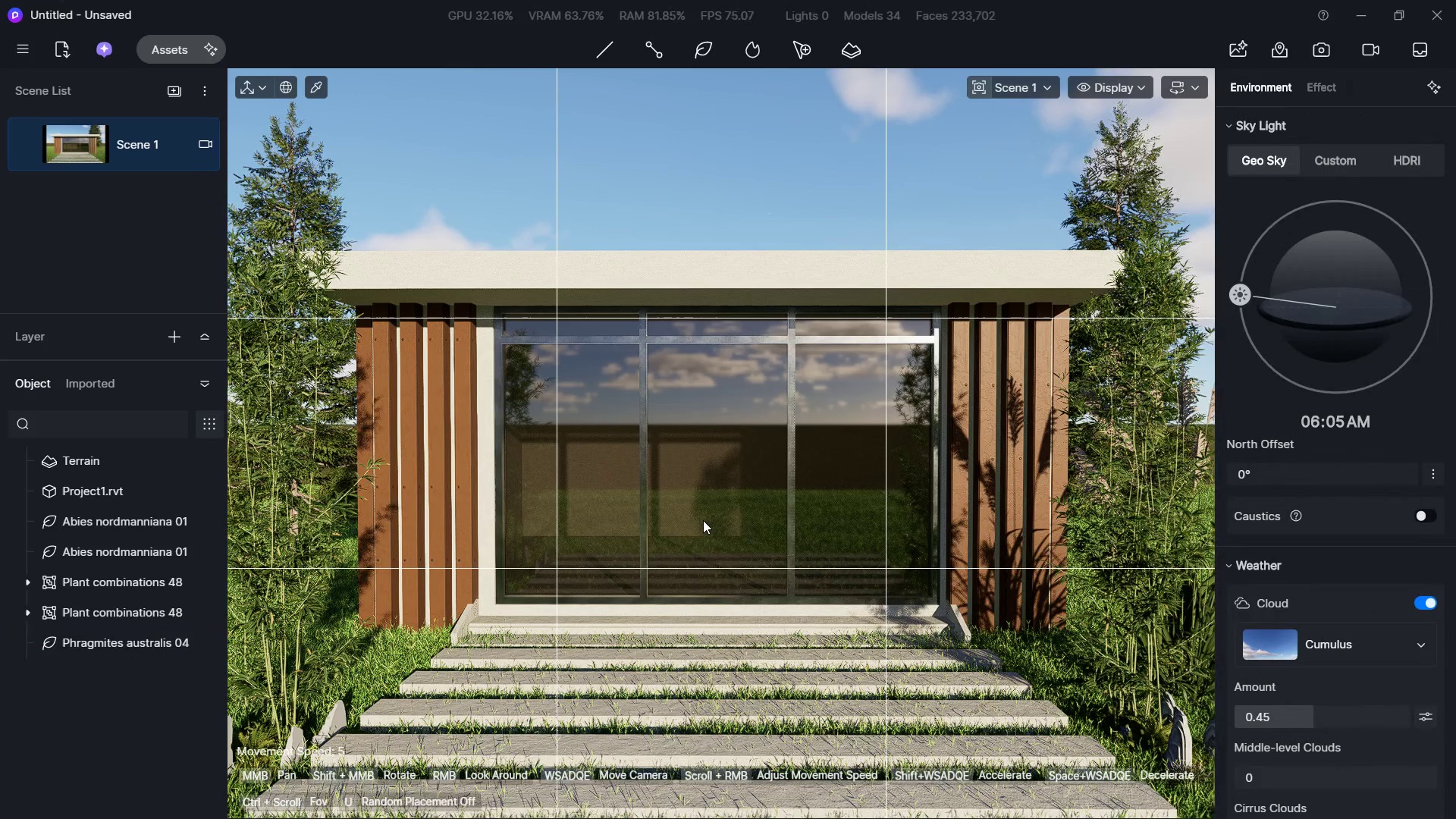 
hold_key(key=S, duration=1.02)
 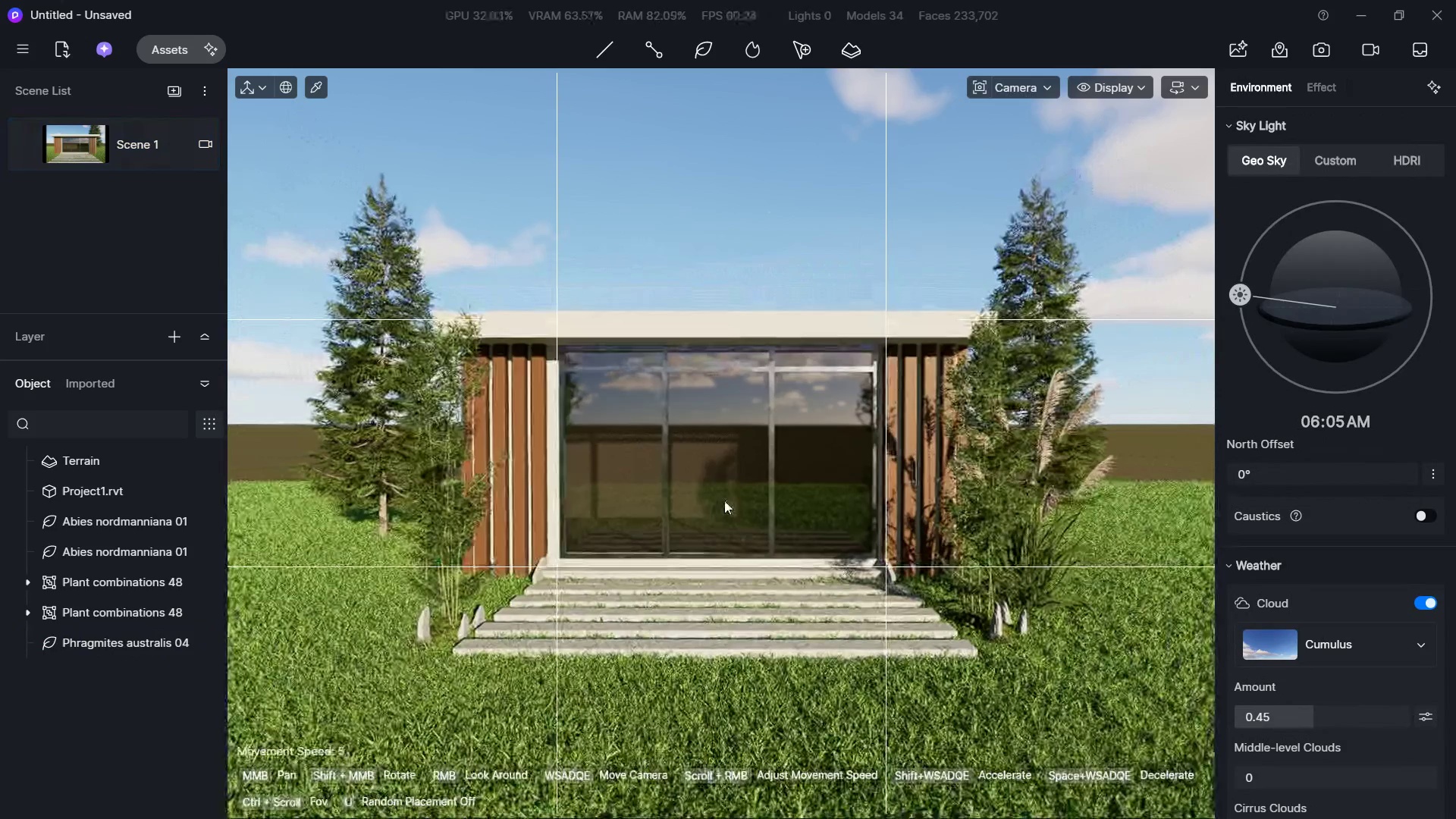 
hold_key(key=W, duration=0.5)
 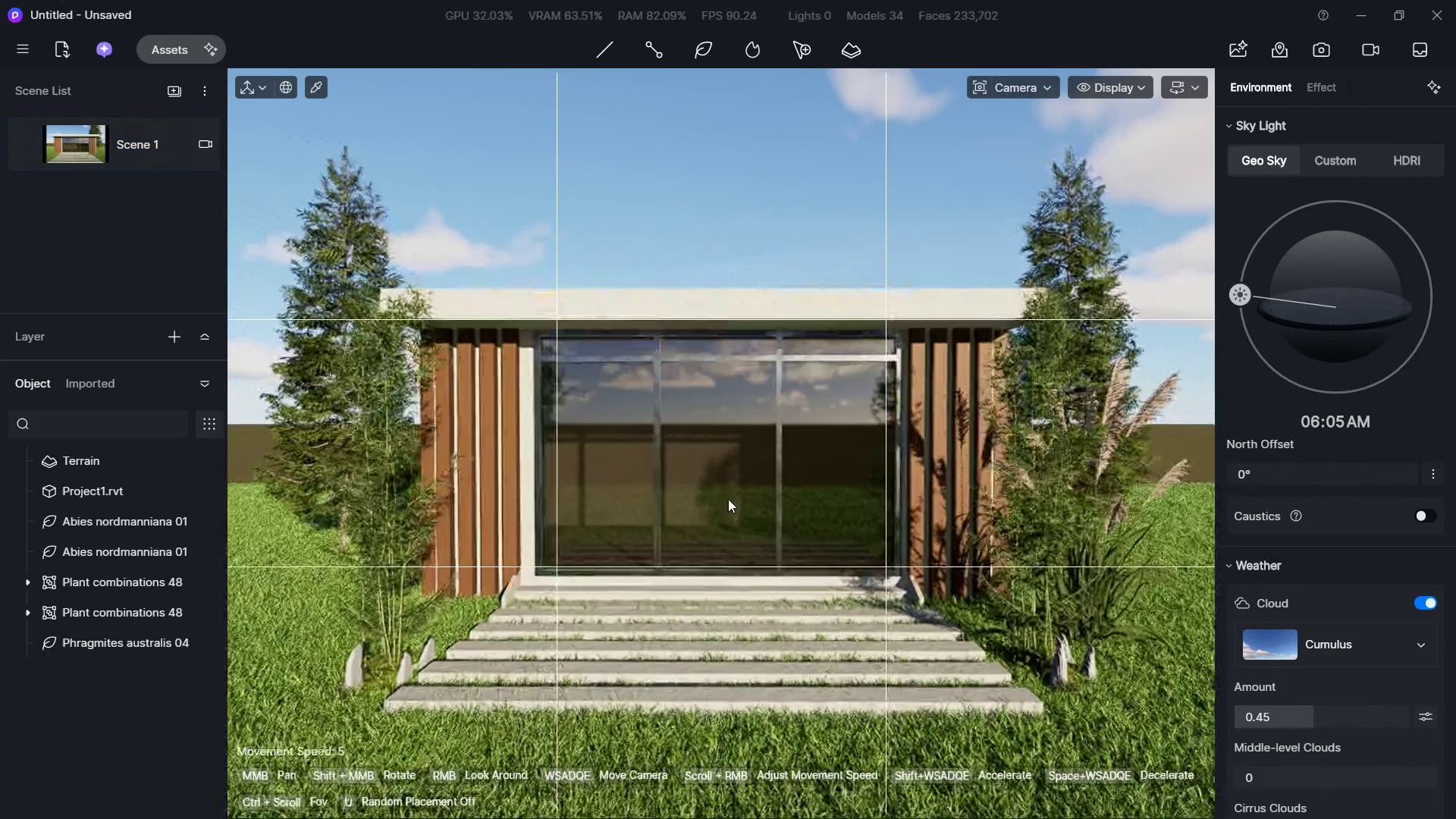 
key(W)
 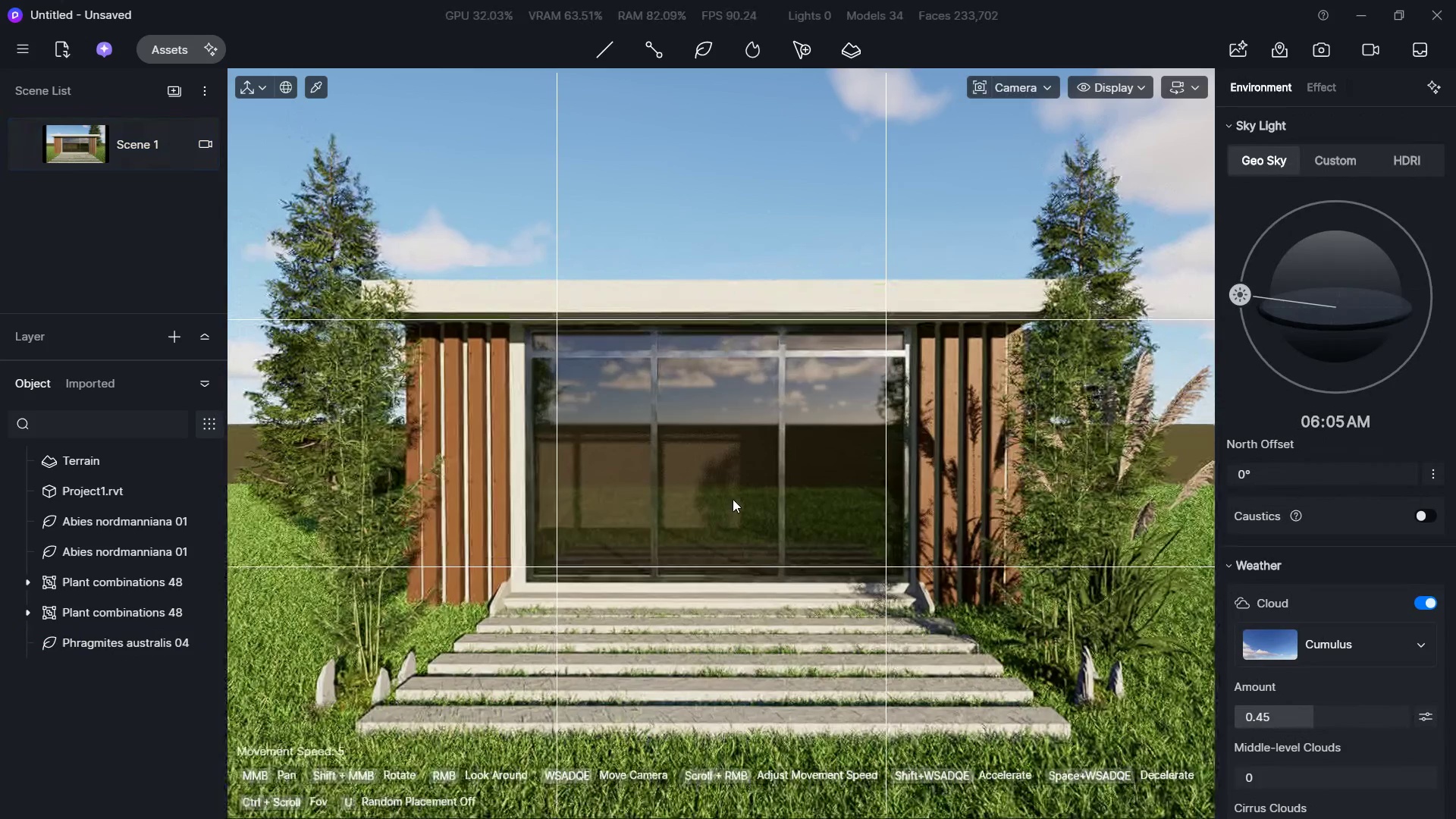 
type(wsadw)
 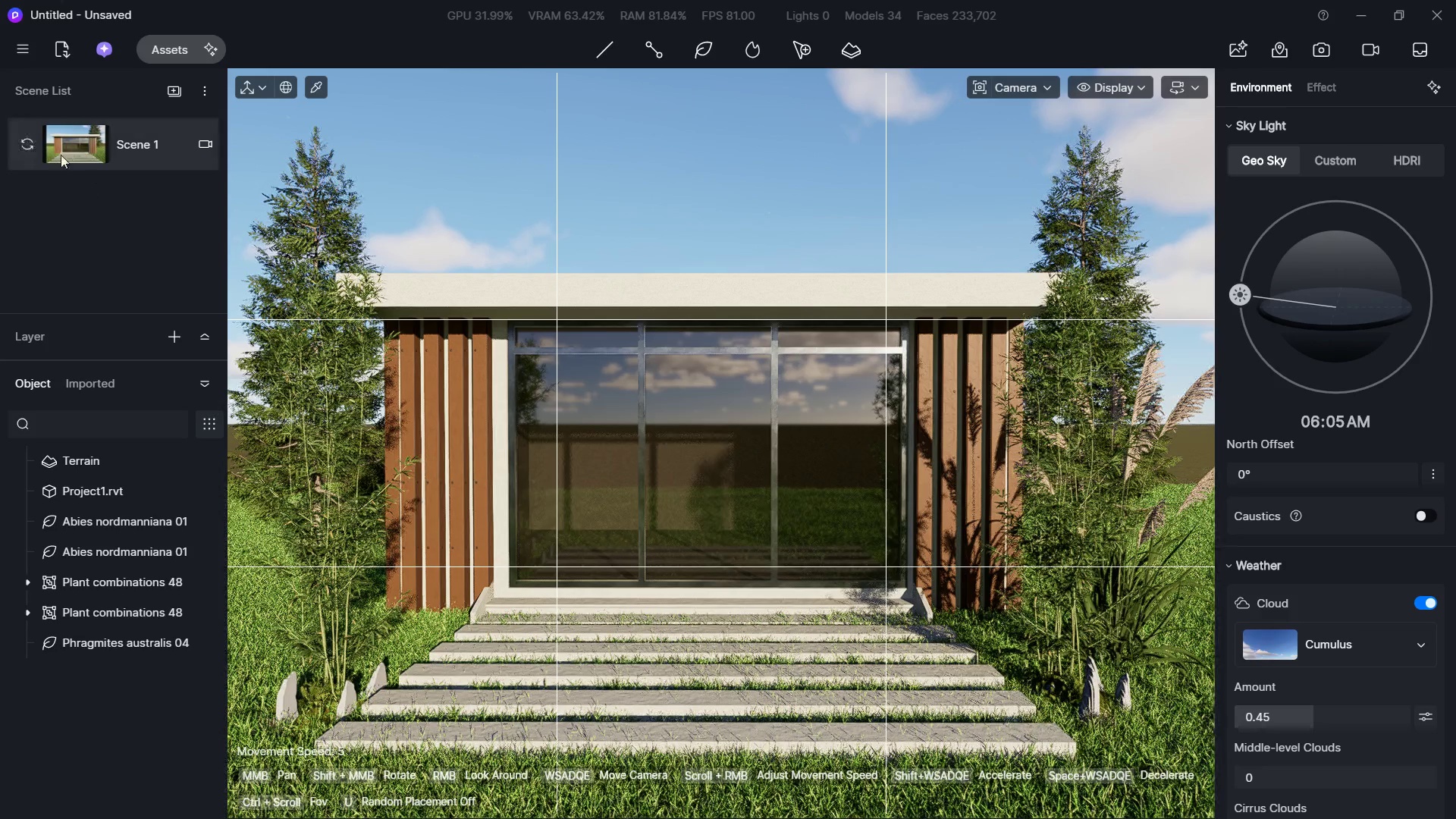 
double_click([80, 146])
 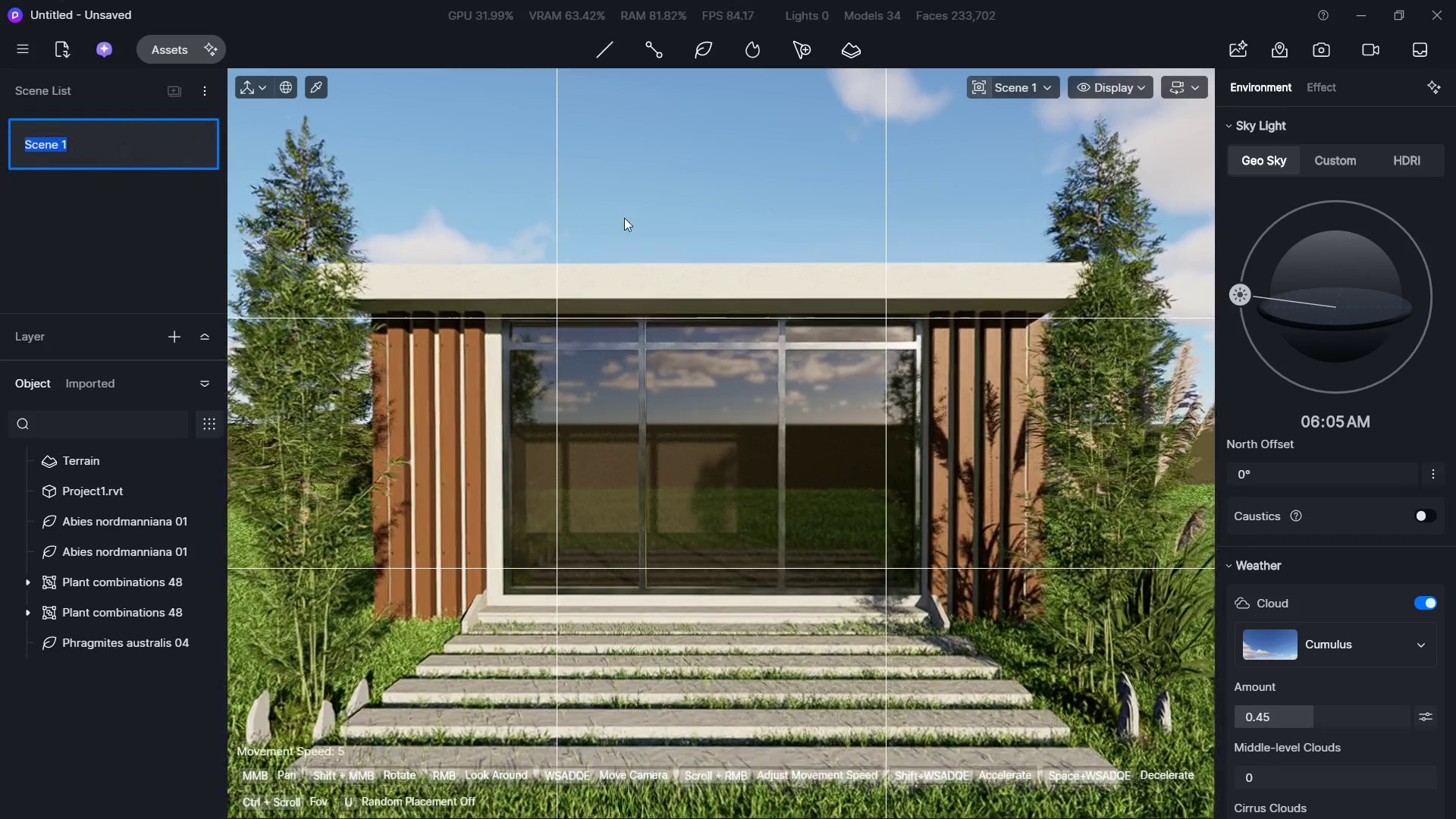 
left_click([633, 202])
 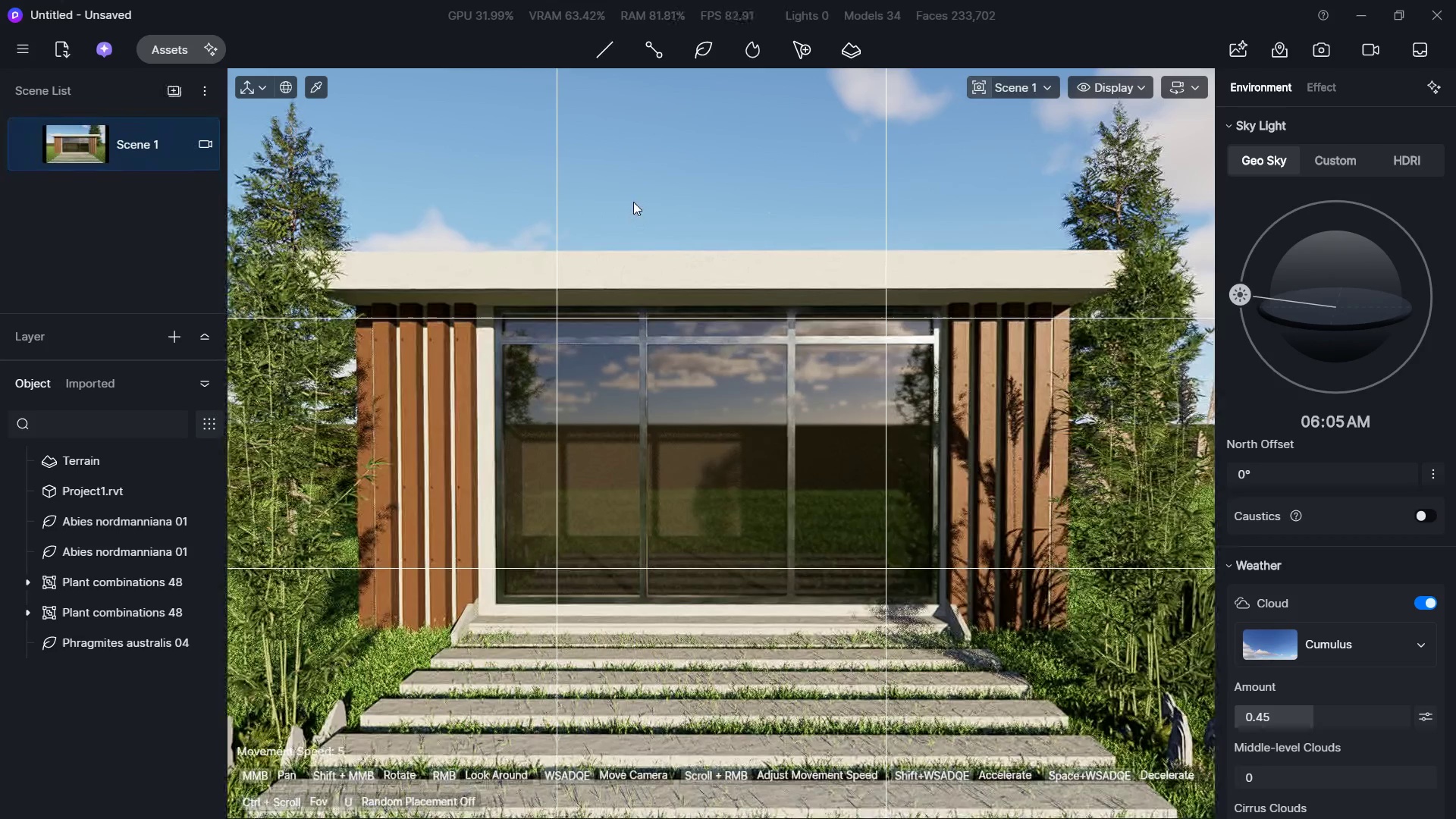 
left_click([653, 187])
 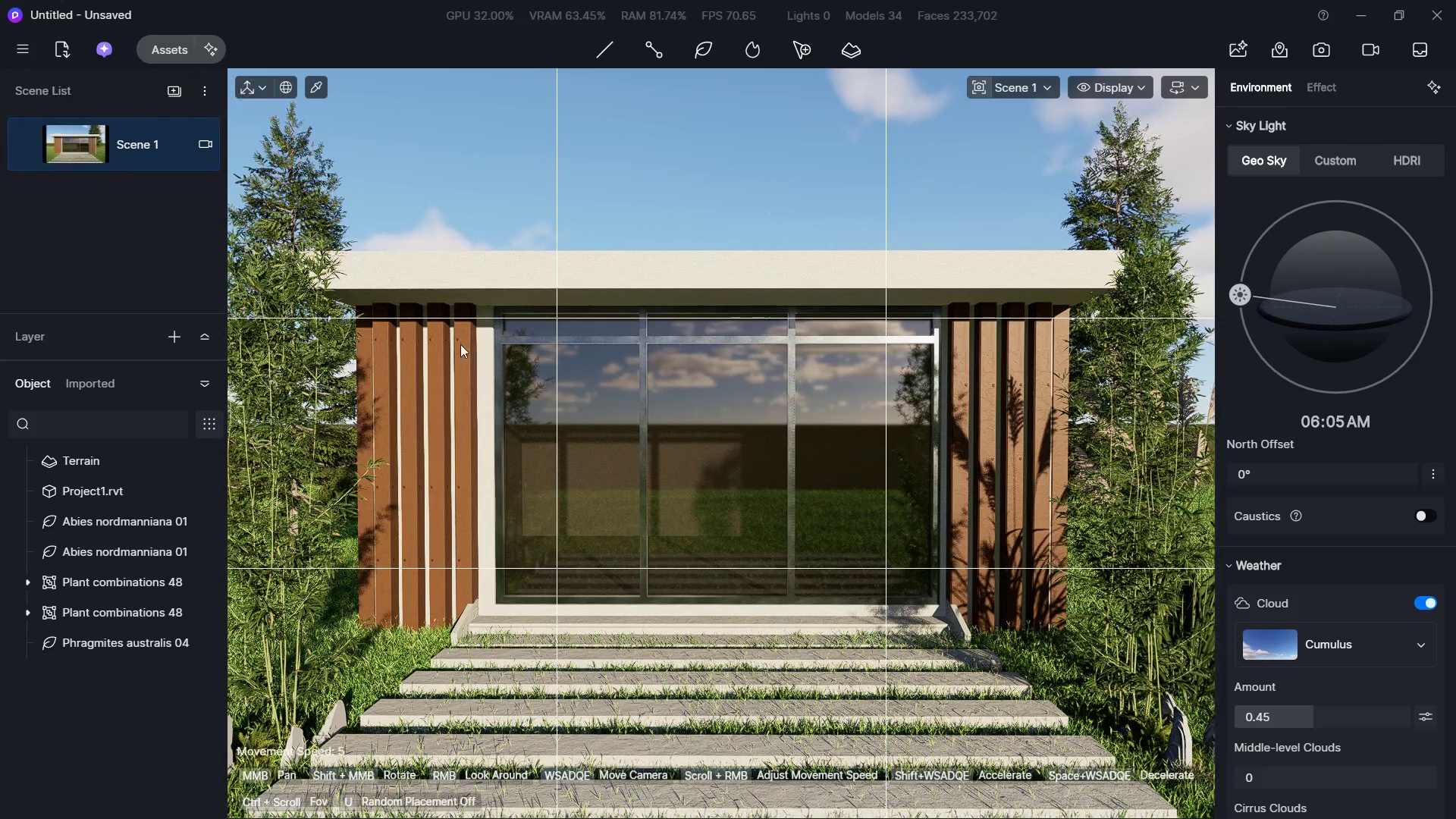 
left_click([485, 378])
 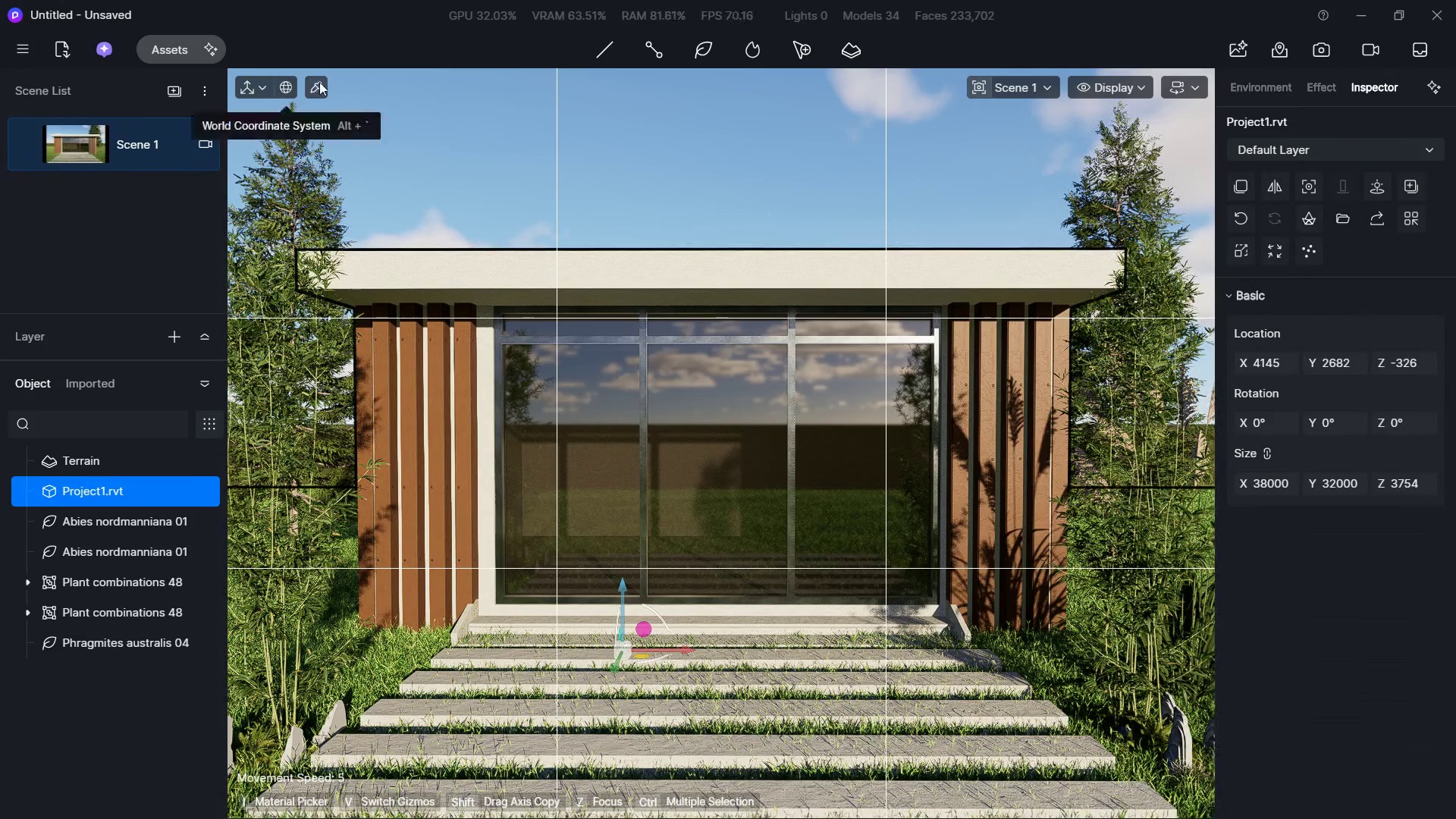 
double_click([322, 82])
 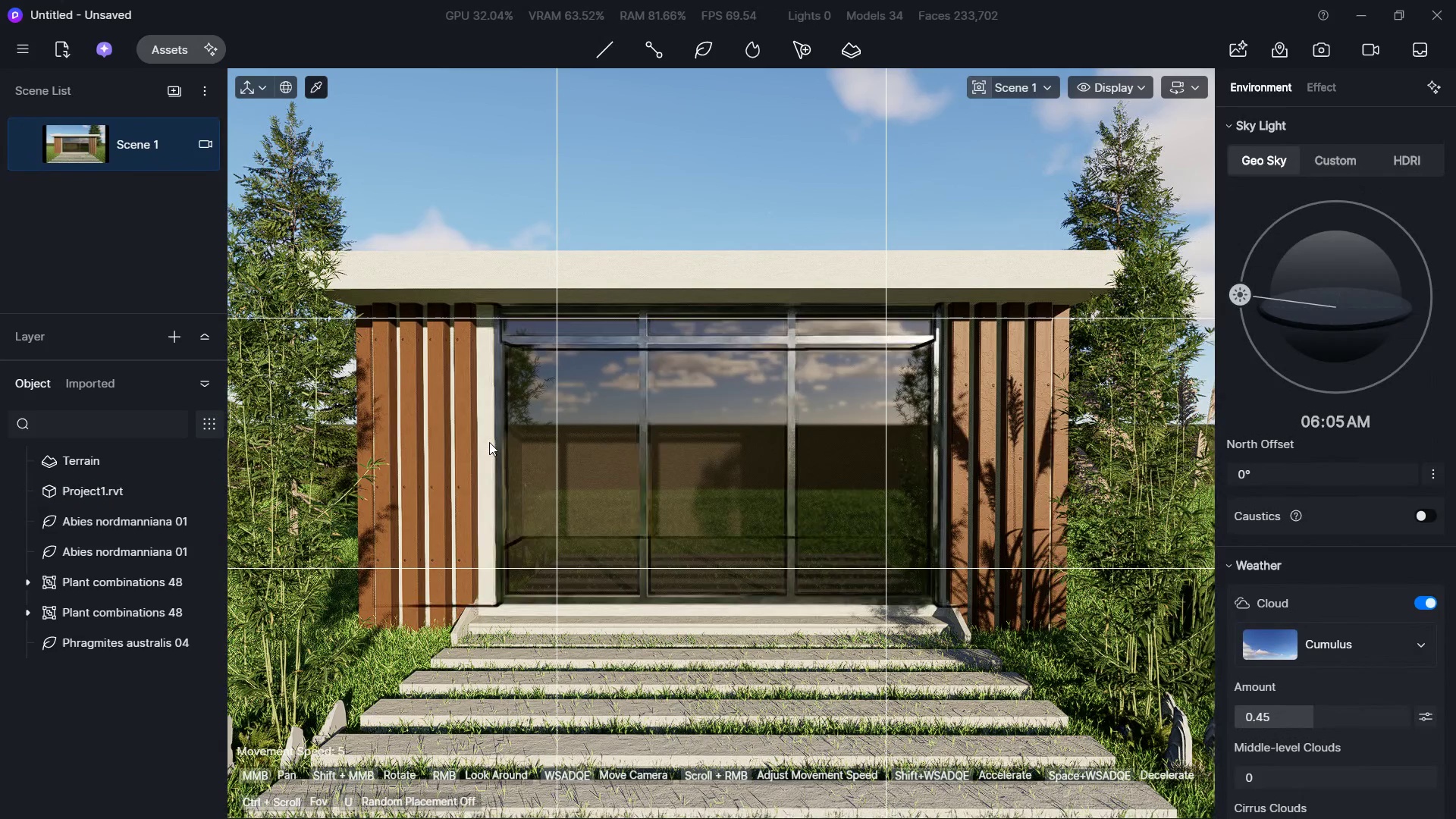 
left_click([489, 442])
 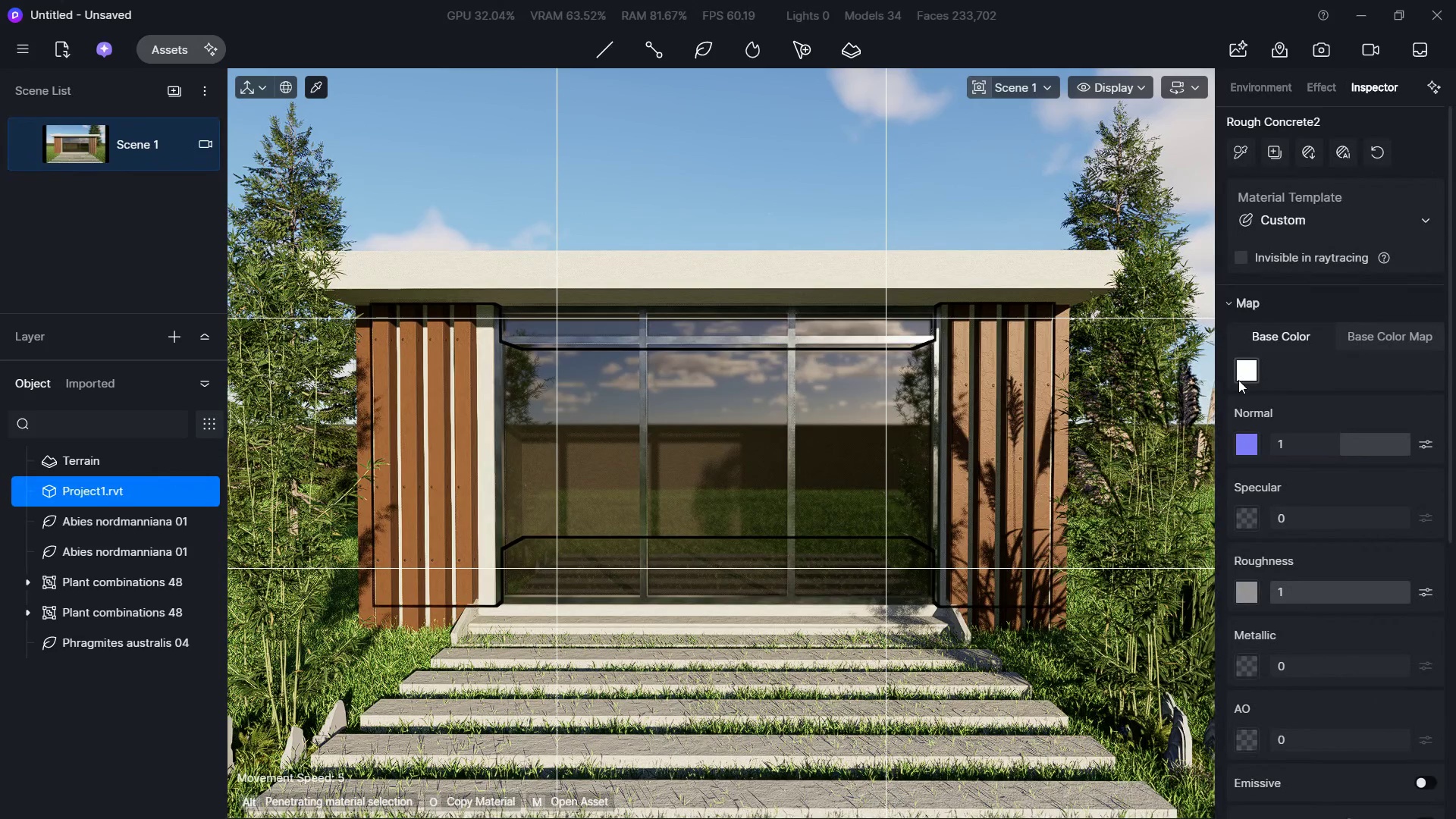 
left_click([1238, 377])
 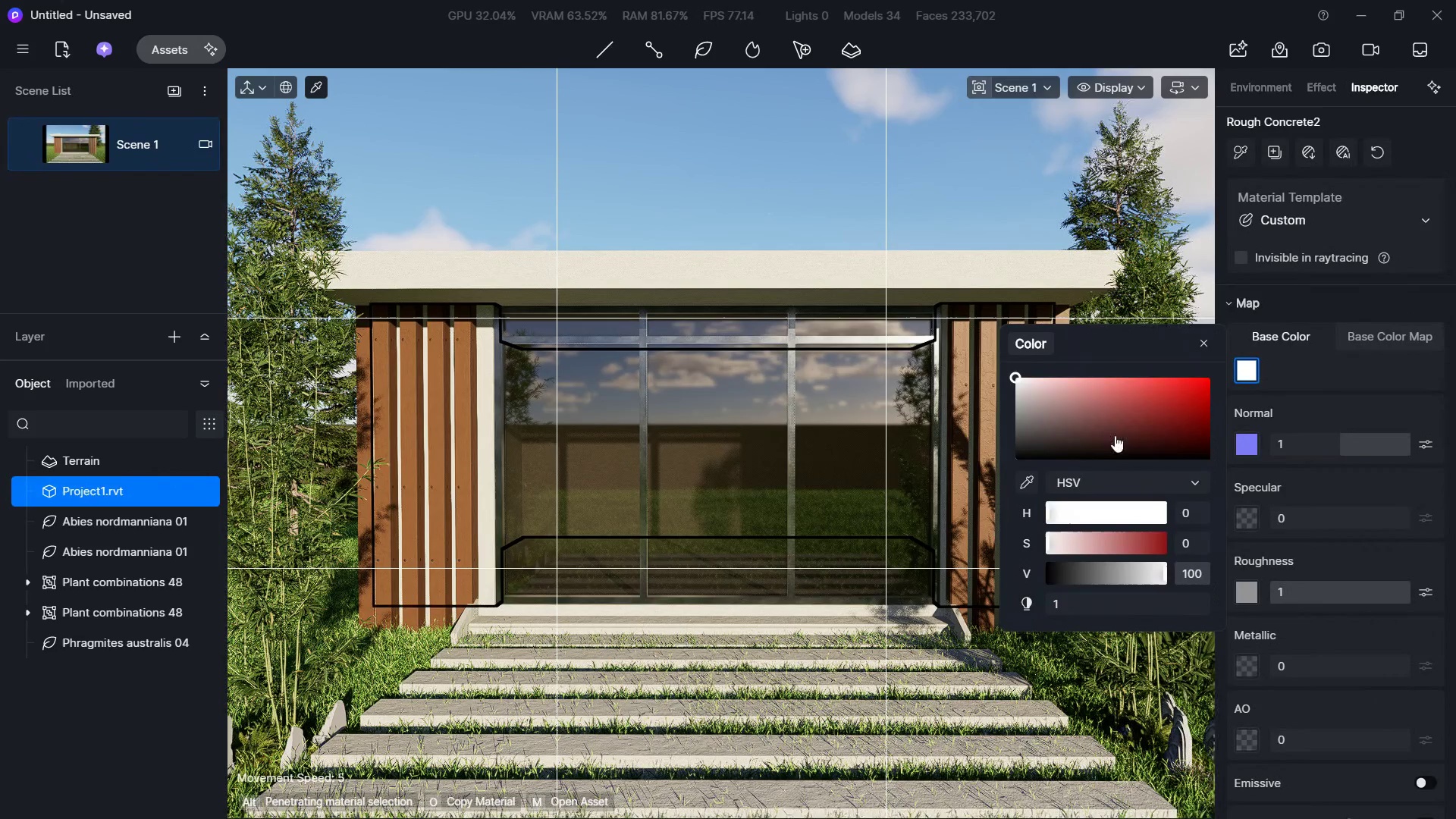 
left_click_drag(start_coordinate=[1079, 425], to_coordinate=[1068, 409])
 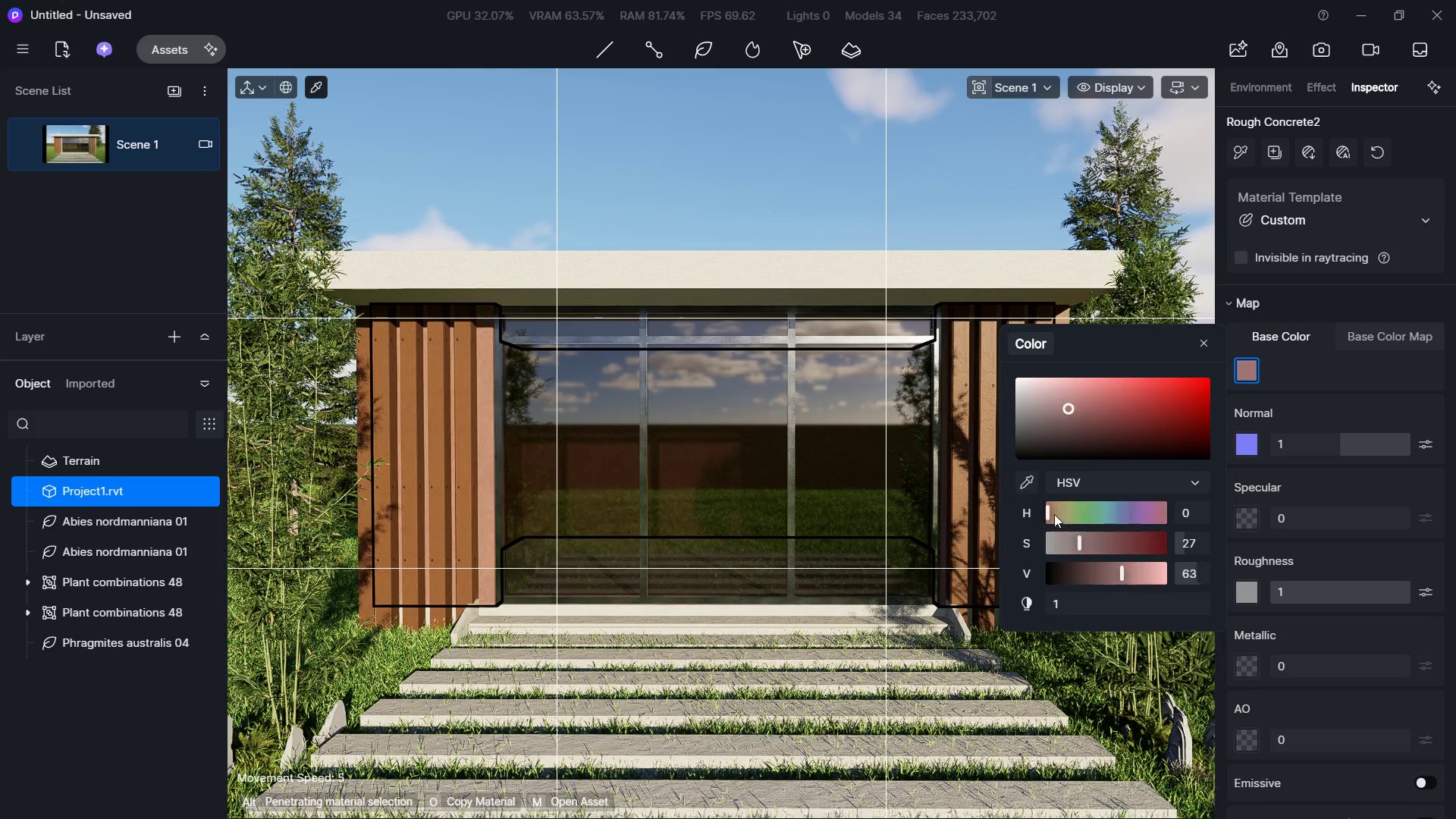 
left_click_drag(start_coordinate=[1050, 512], to_coordinate=[1059, 506])
 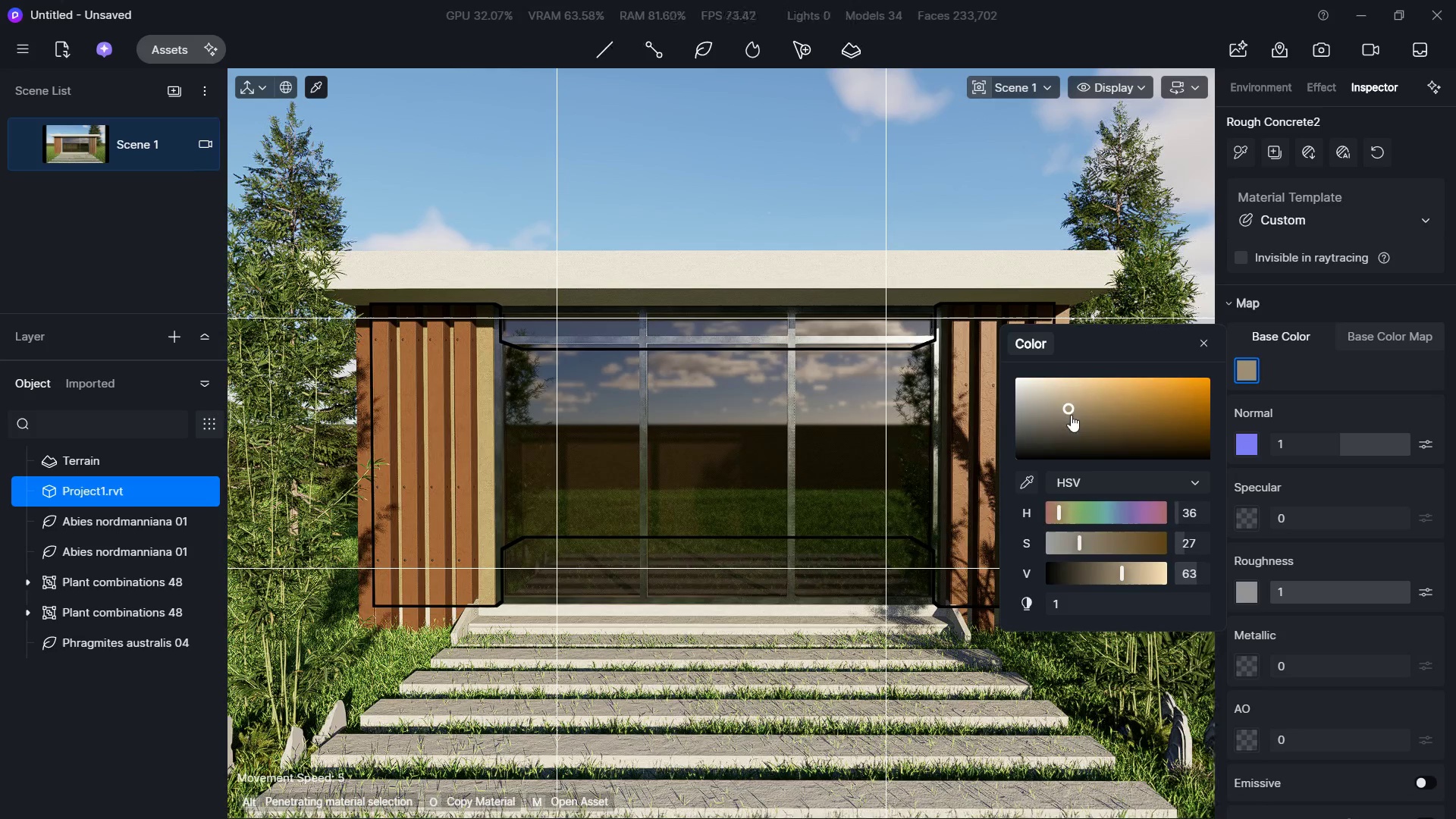 
left_click_drag(start_coordinate=[1065, 408], to_coordinate=[1091, 383])
 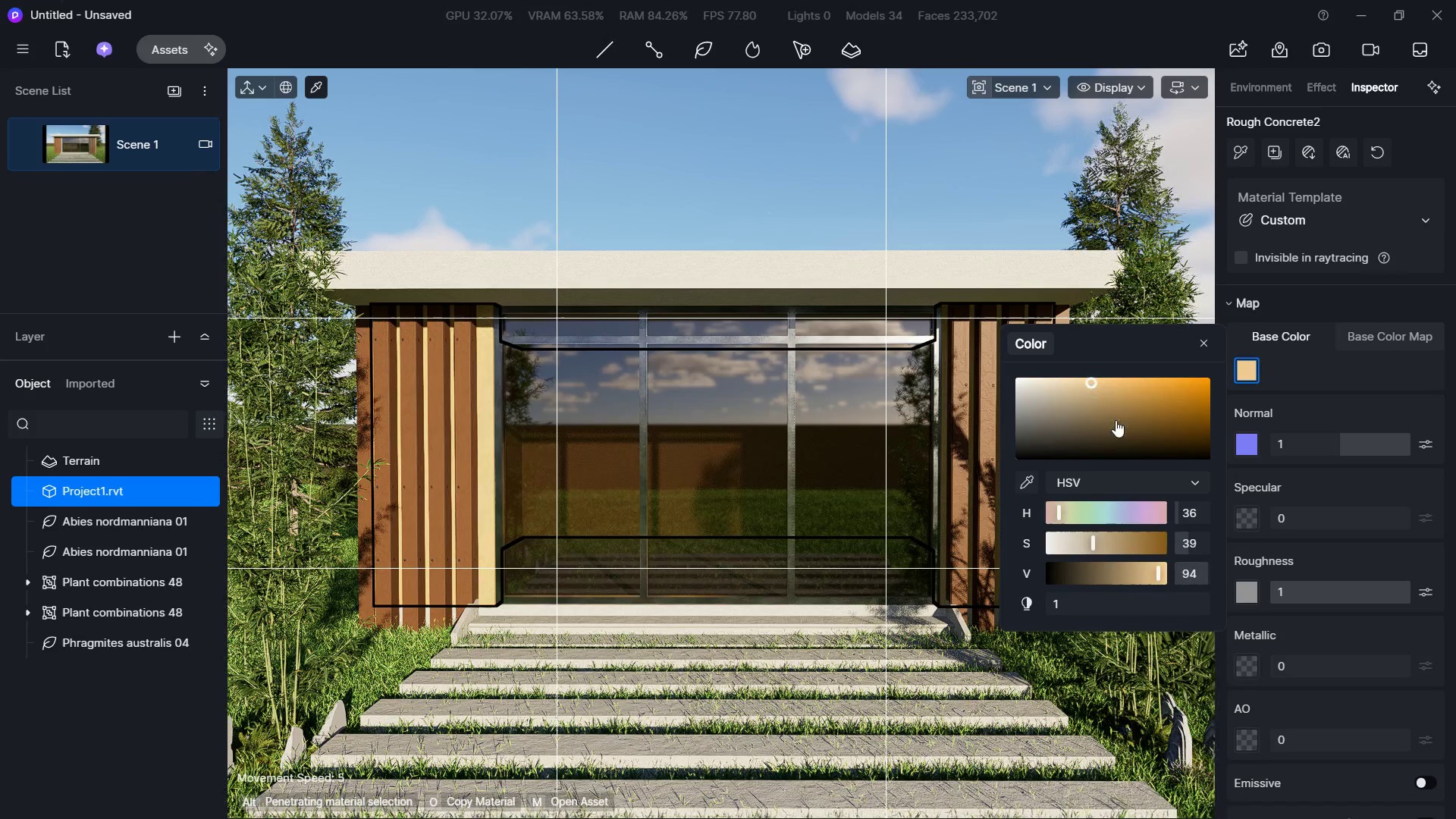 
key(Enter)
 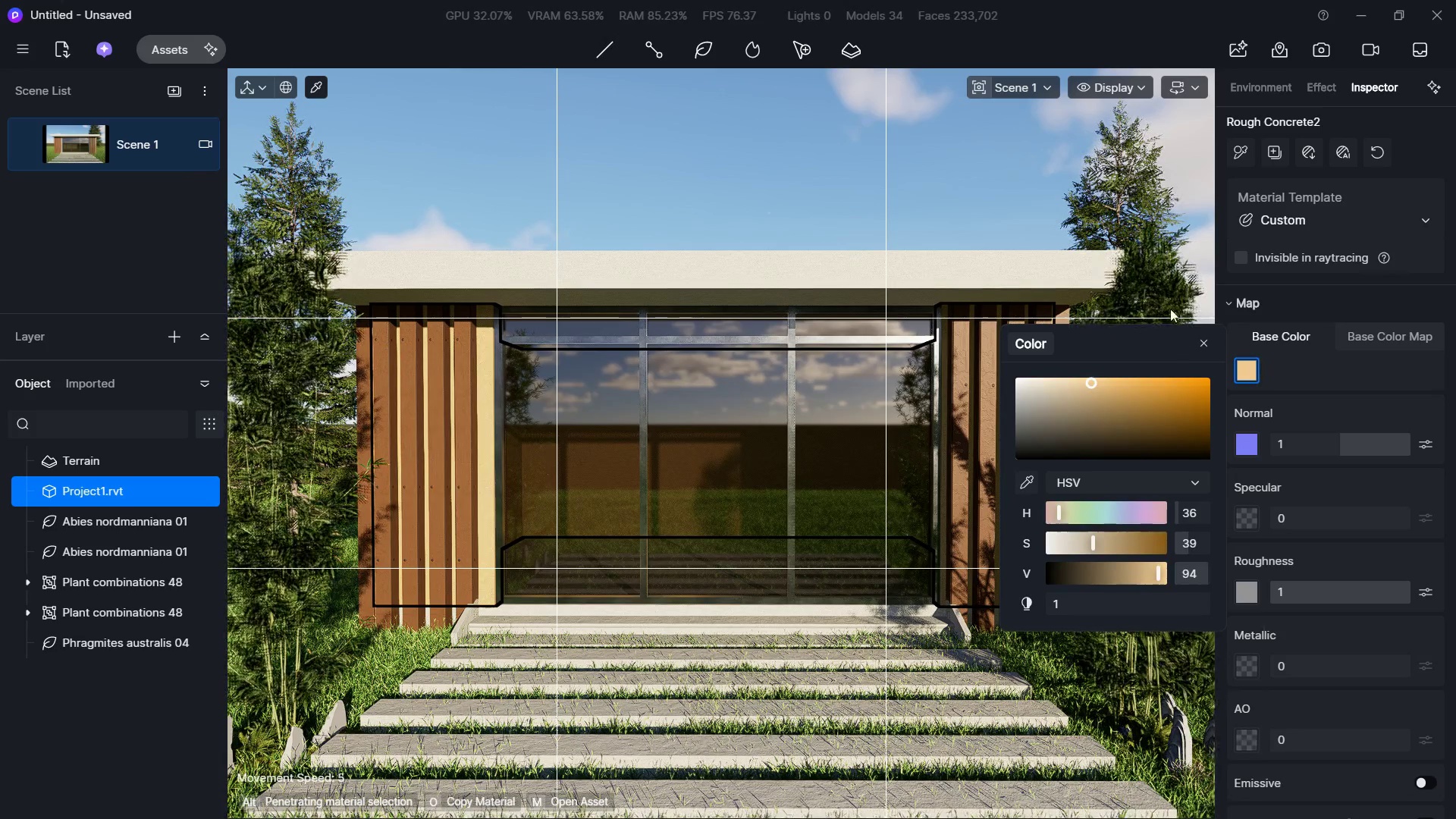 
left_click([1004, 271])
 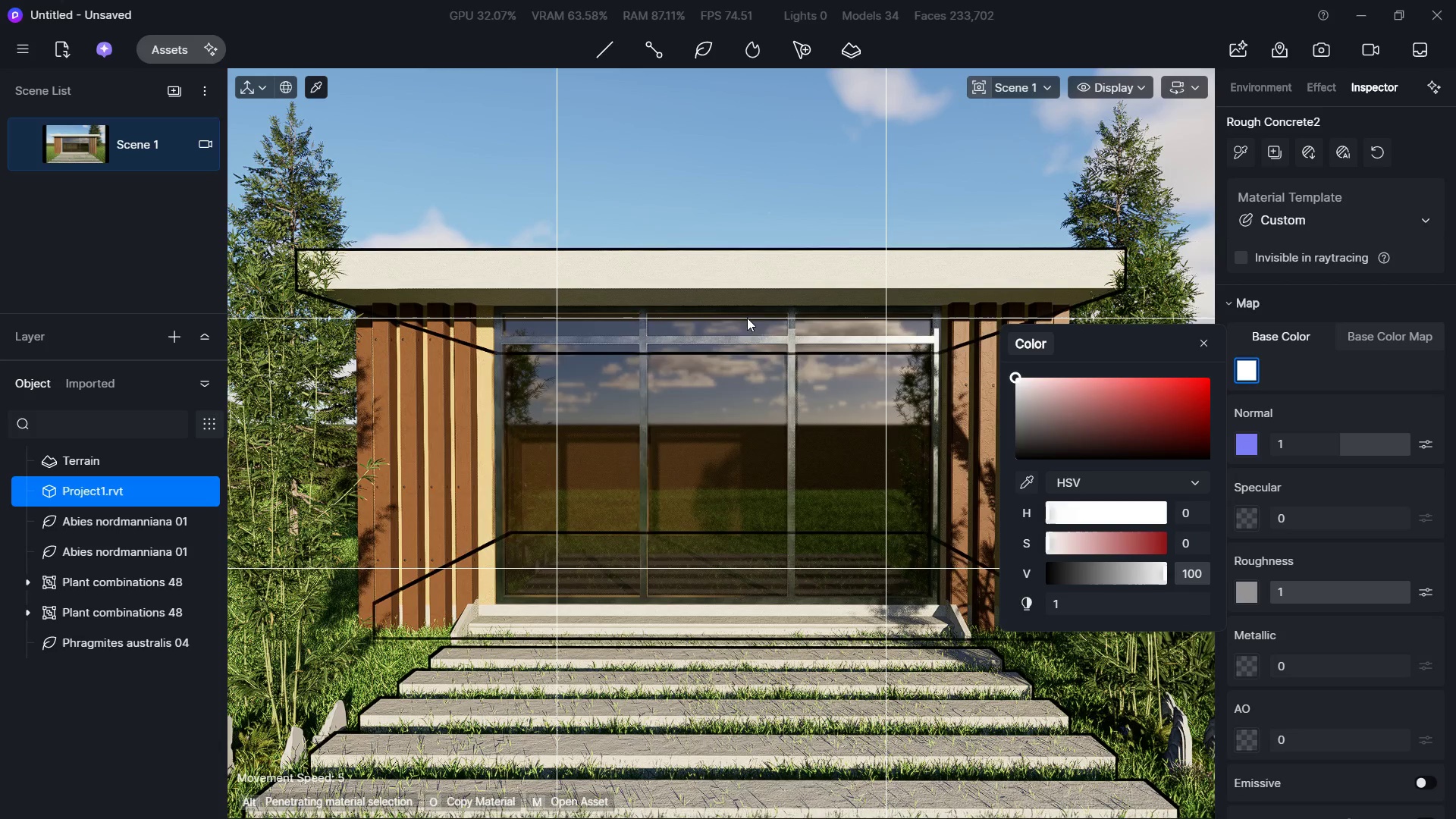 
left_click([639, 199])
 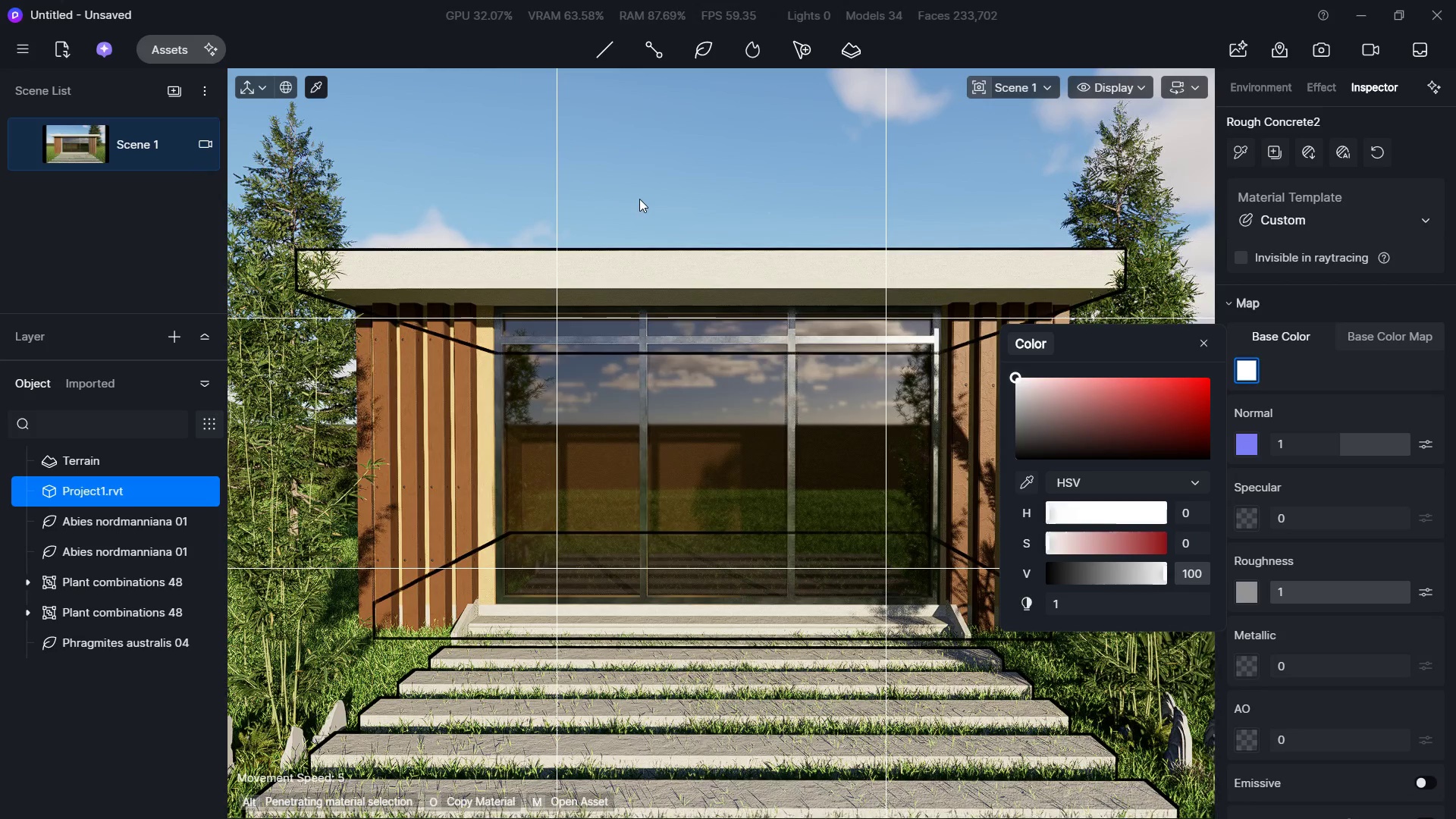 
key(Escape)
 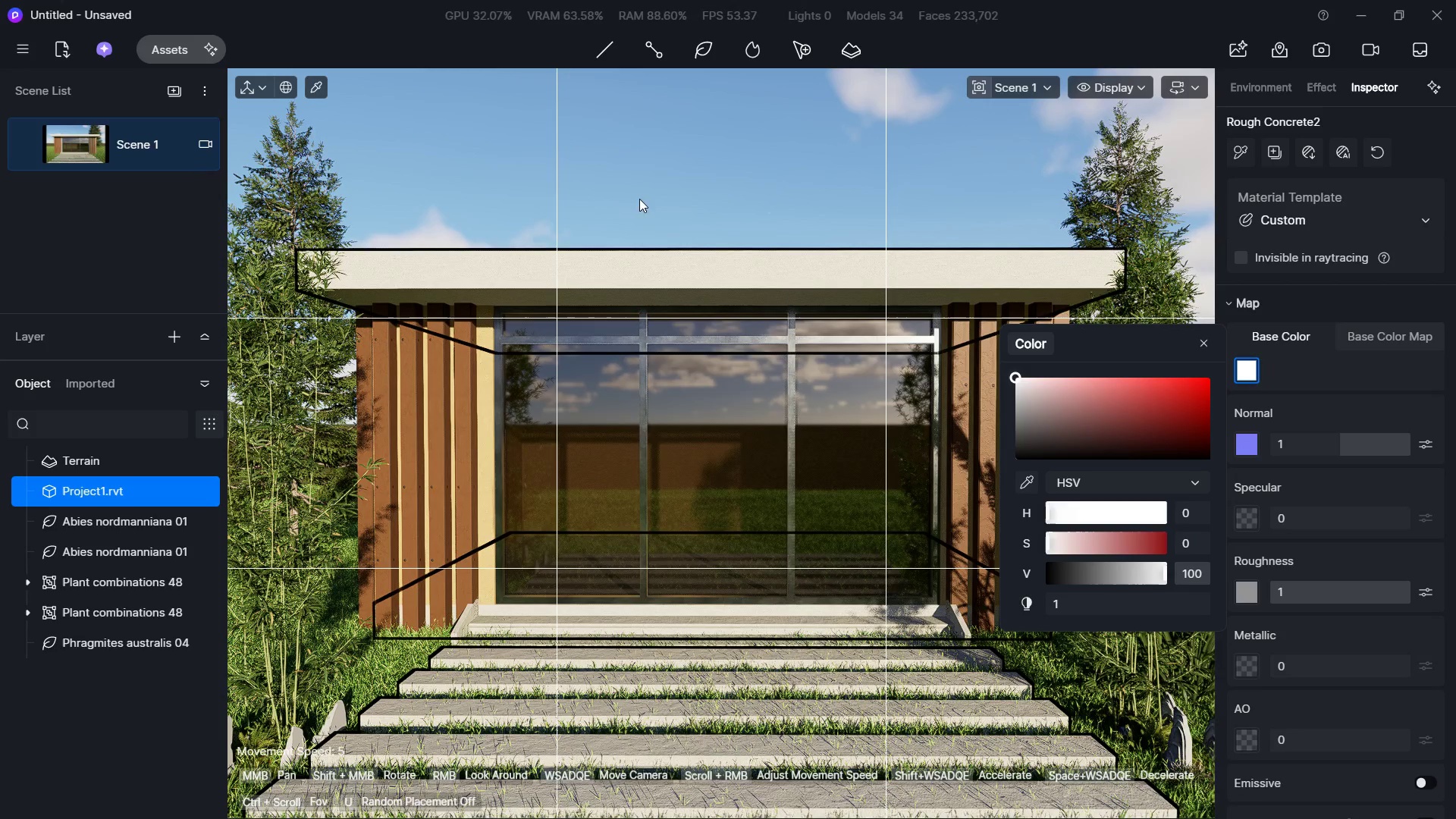 
key(Escape)
 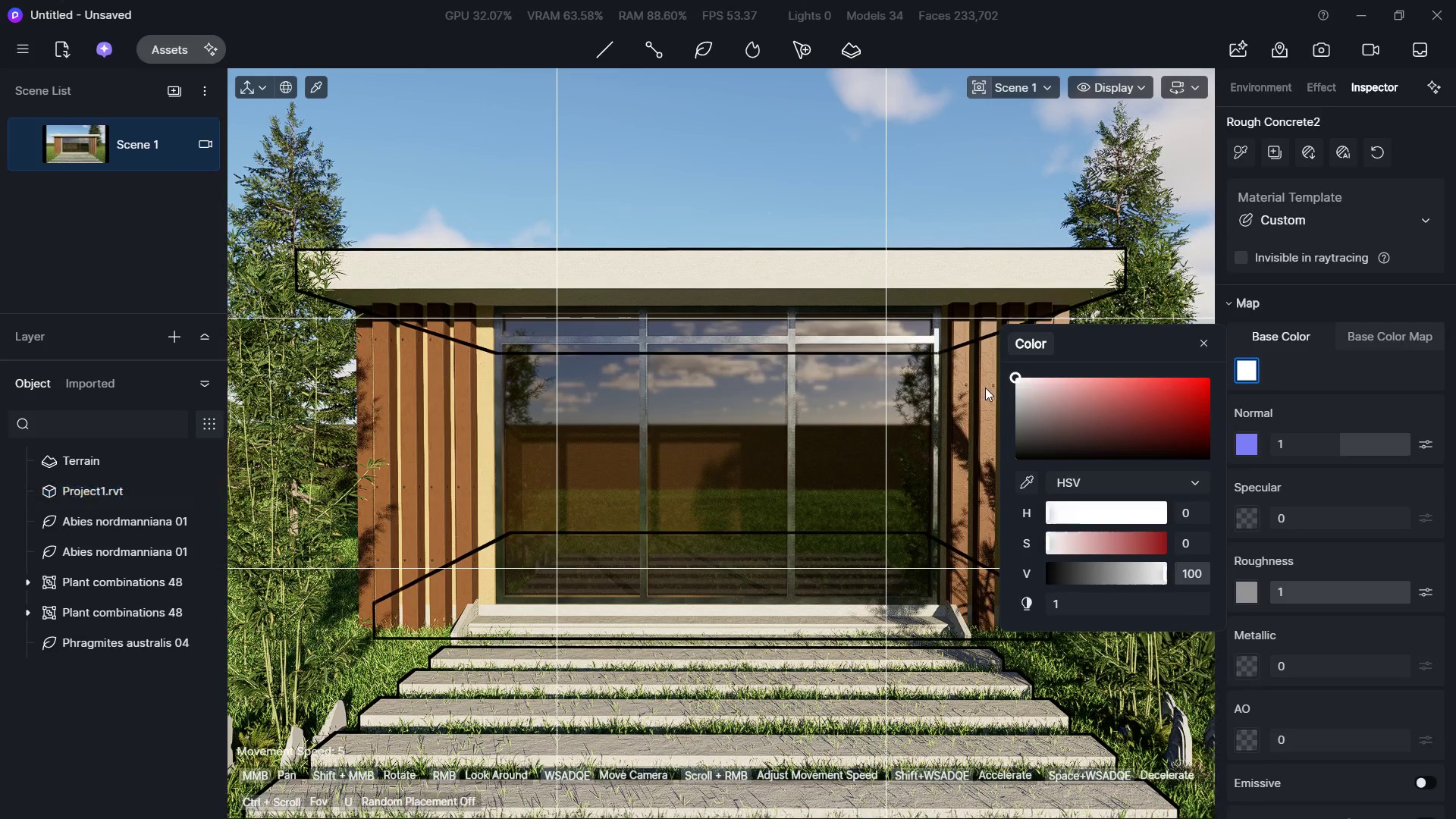 
key(Escape)
 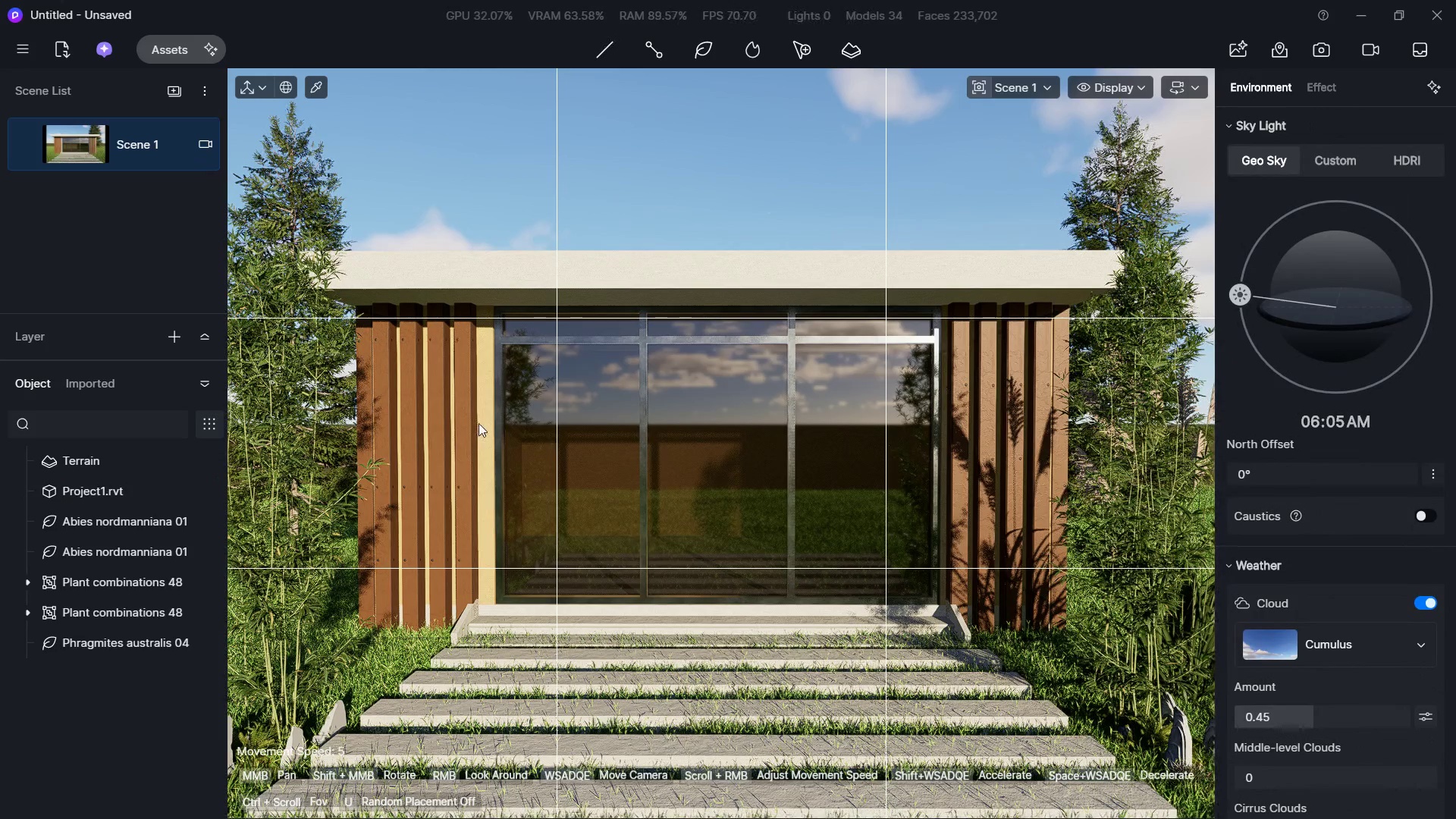 
left_click([484, 422])
 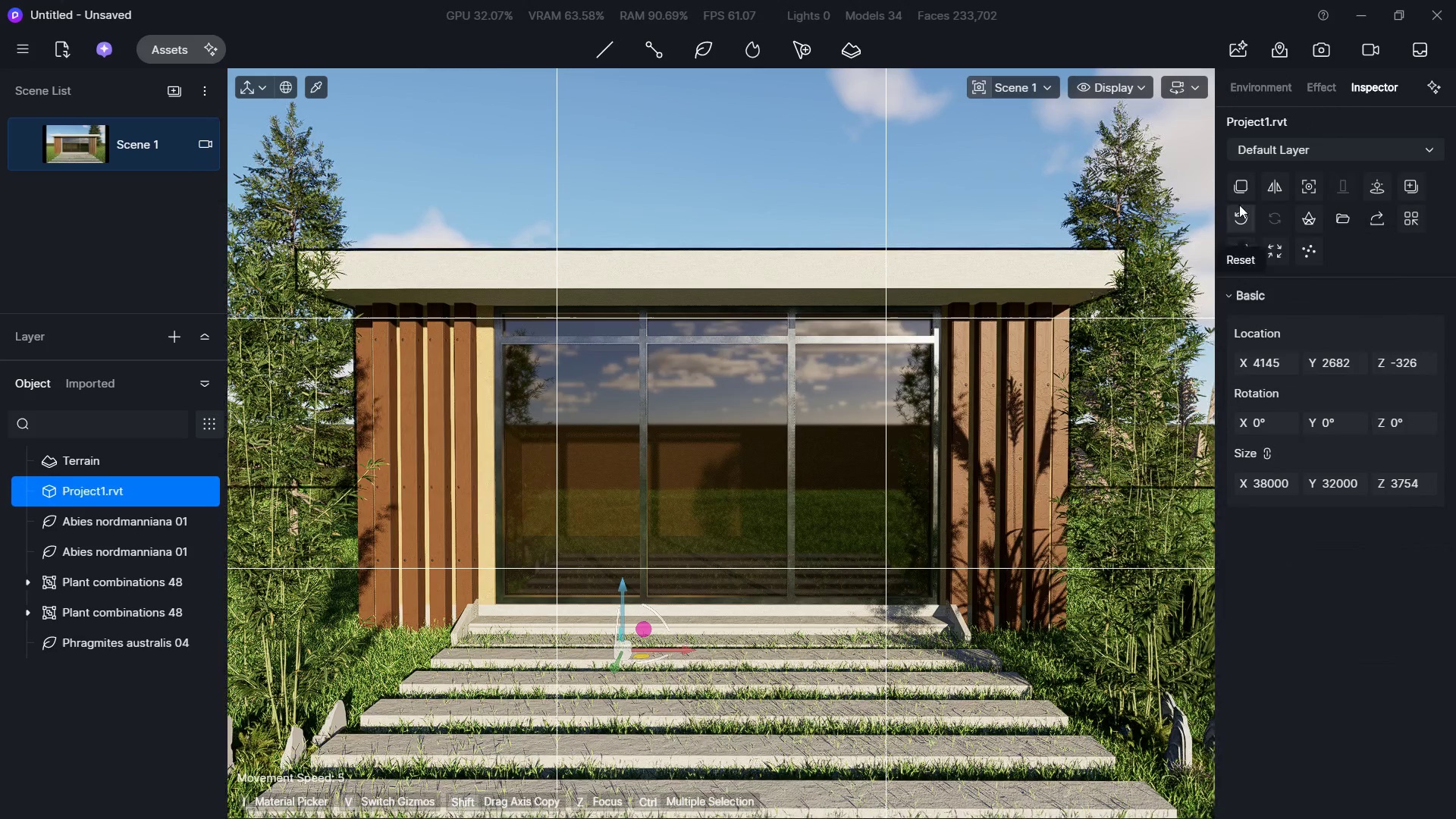 
left_click([1244, 195])
 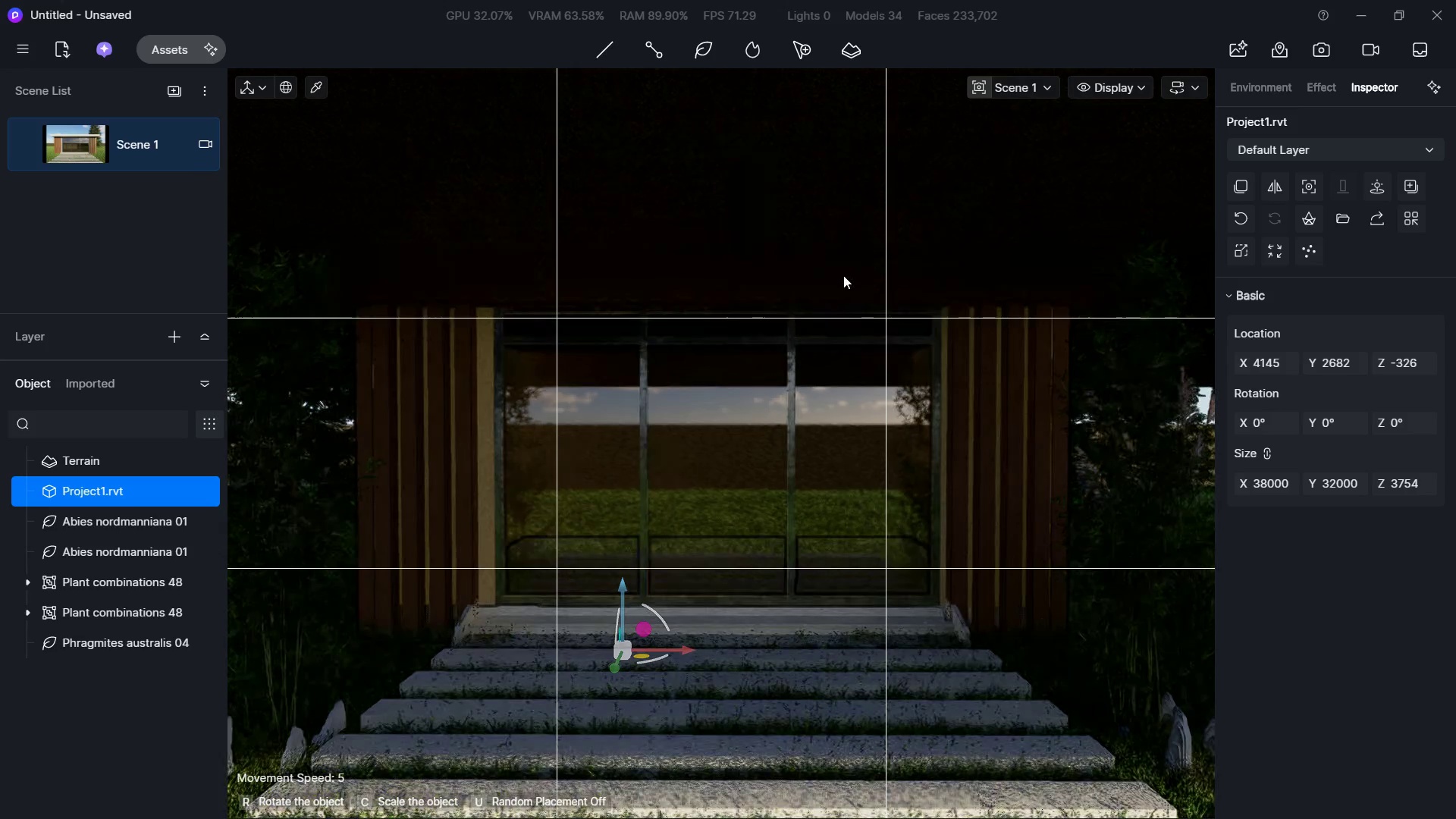 
key(Escape)
 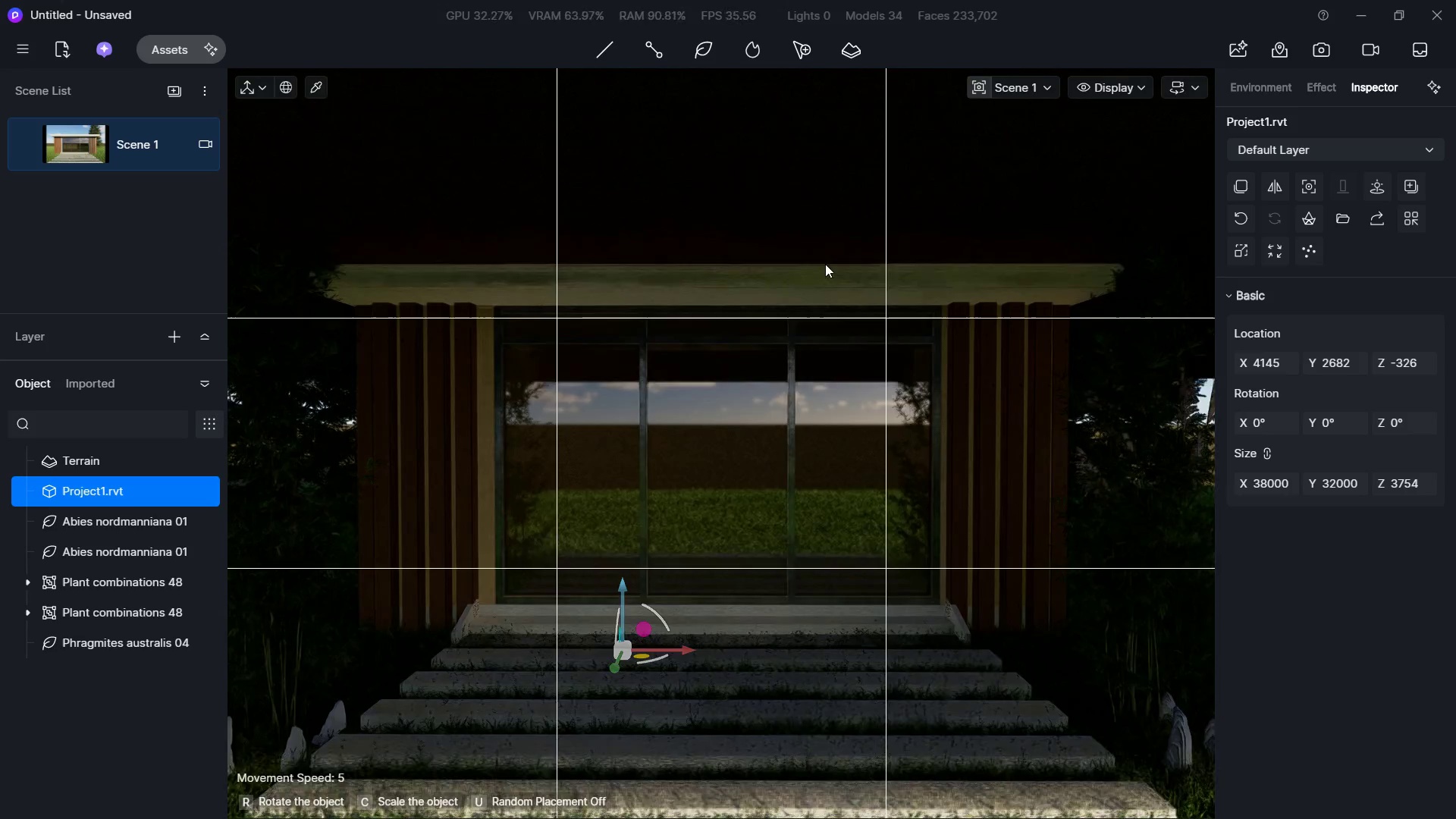 
key(Escape)
 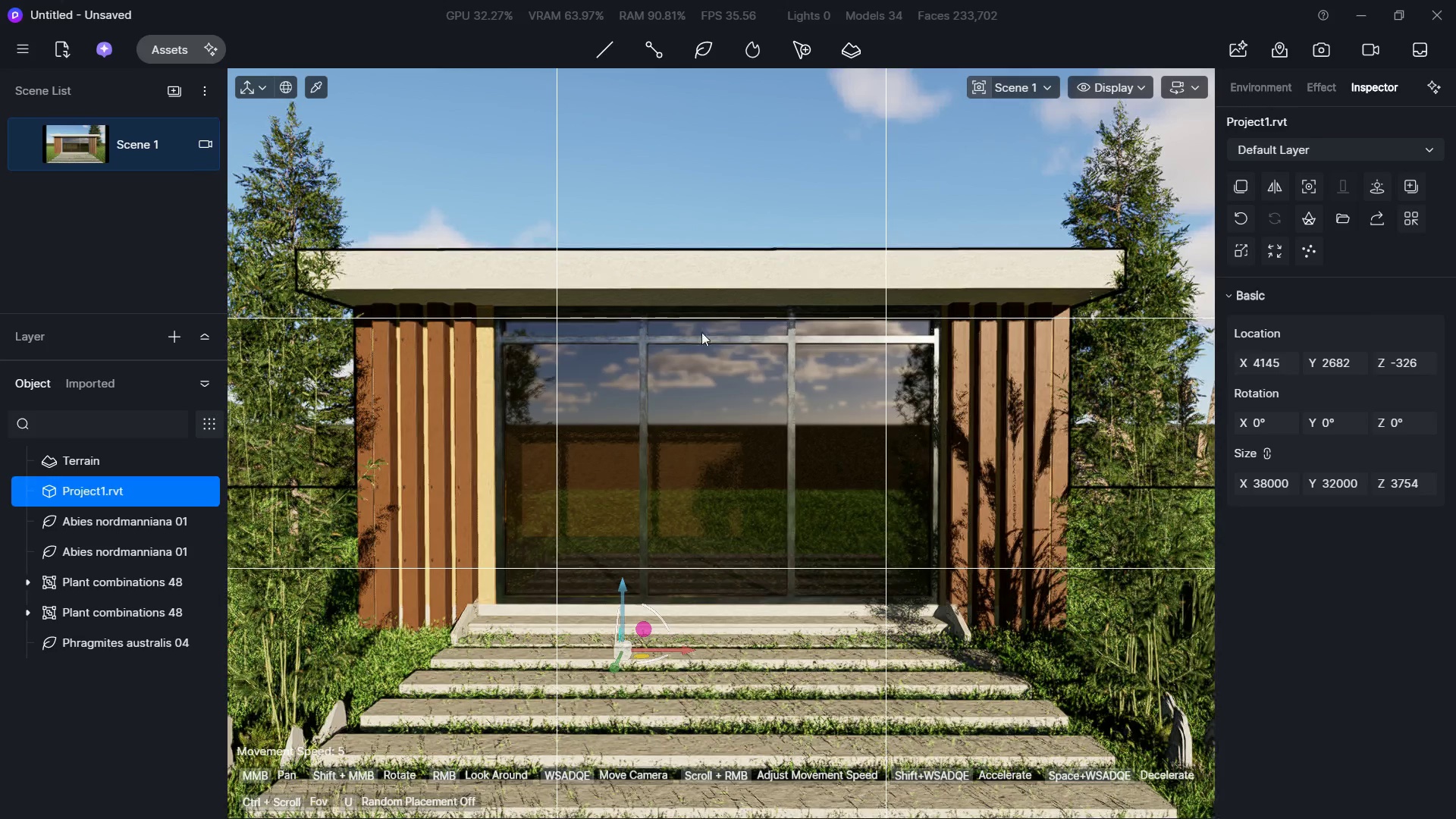 
key(Escape)
 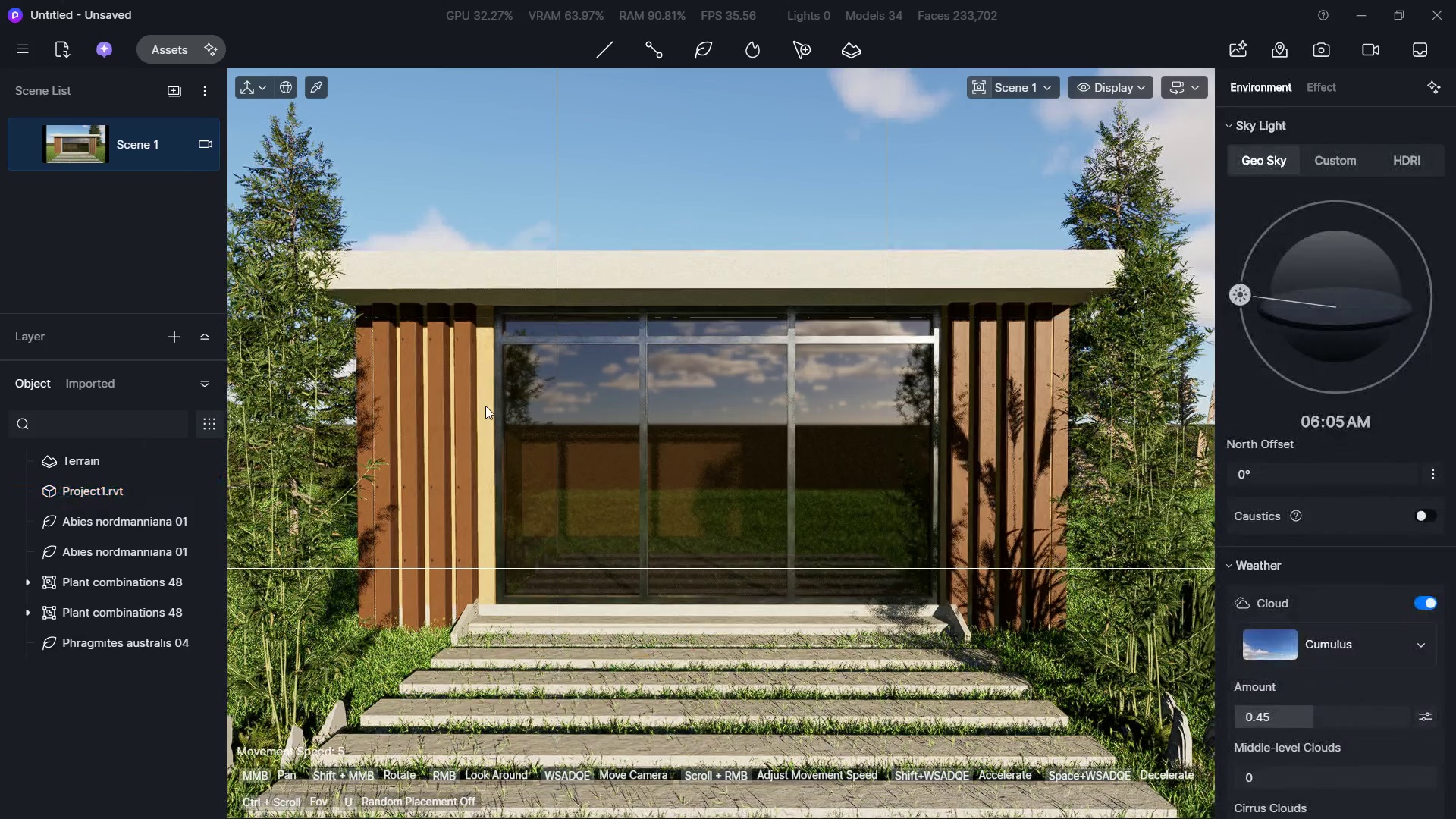 
left_click([485, 406])
 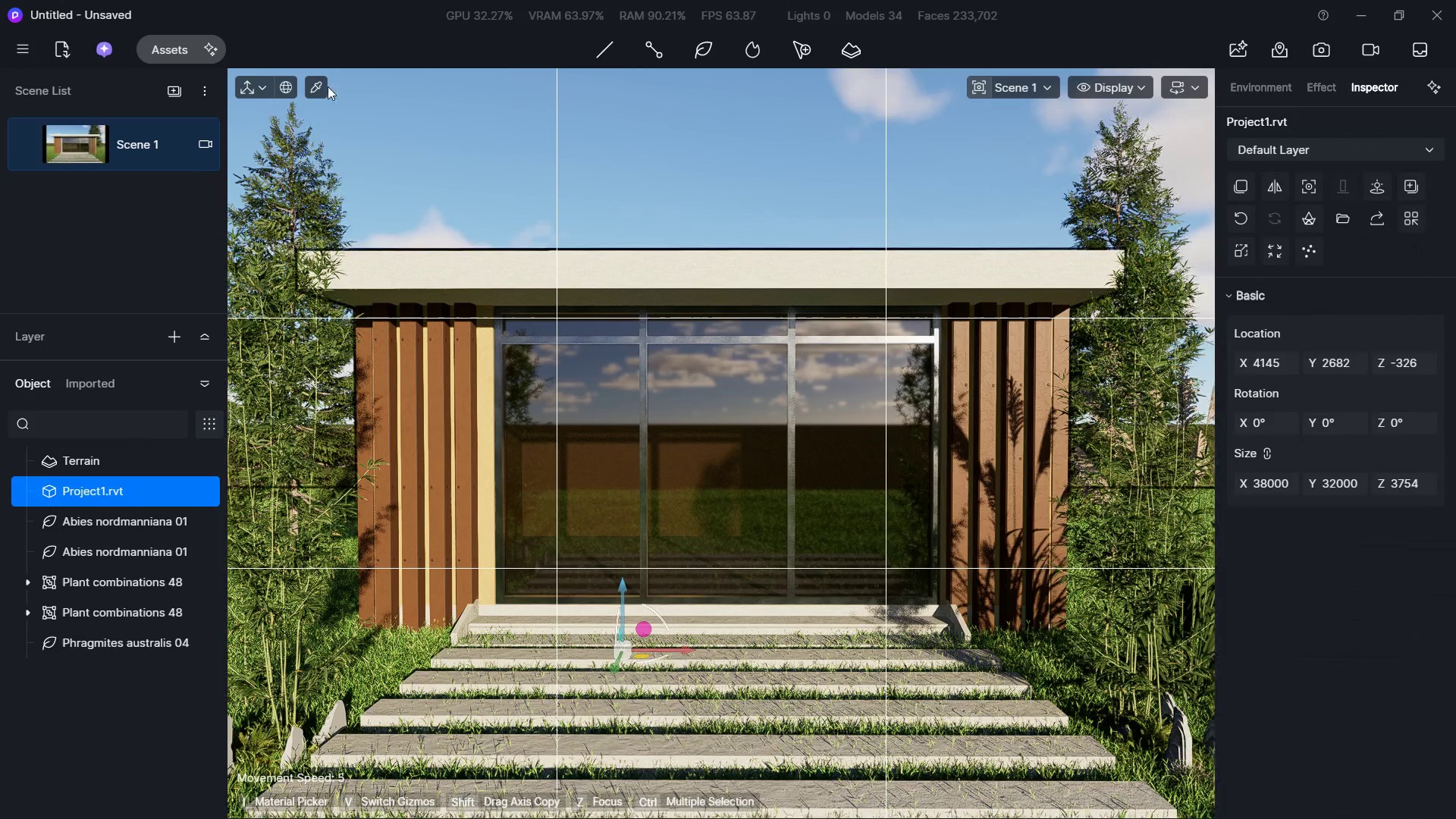 
left_click([315, 87])
 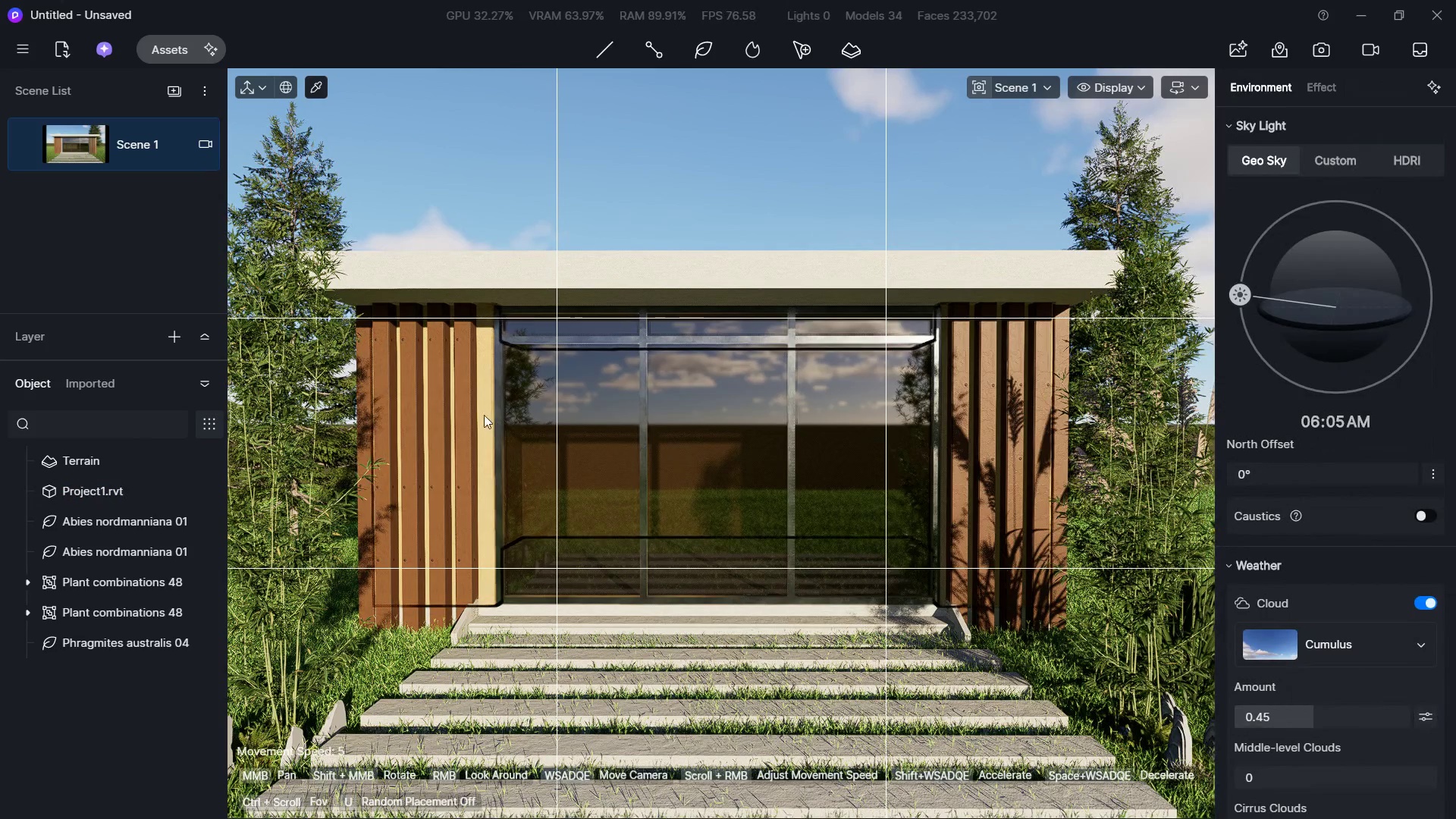 
left_click([484, 415])
 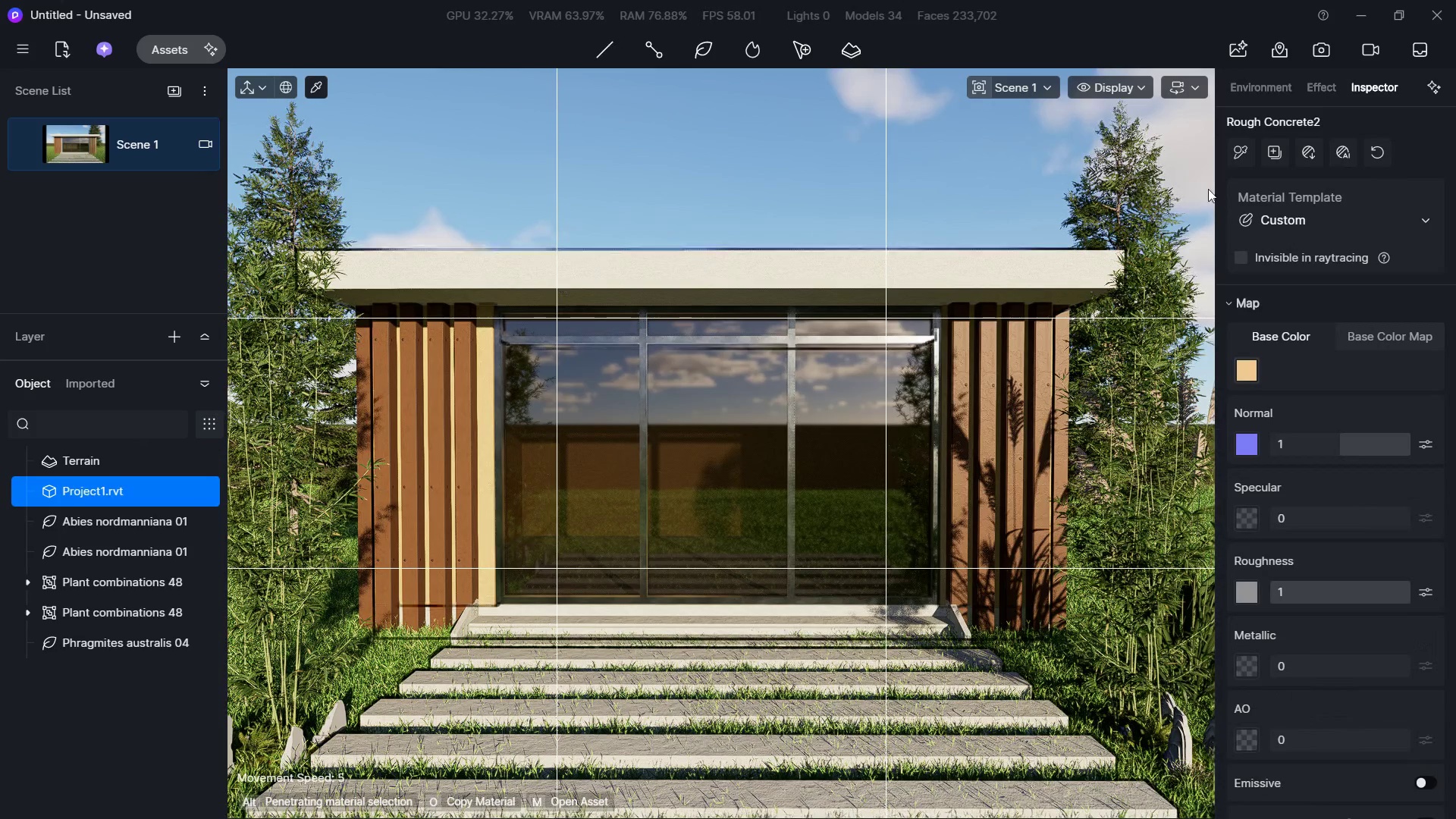 
left_click([1250, 143])
 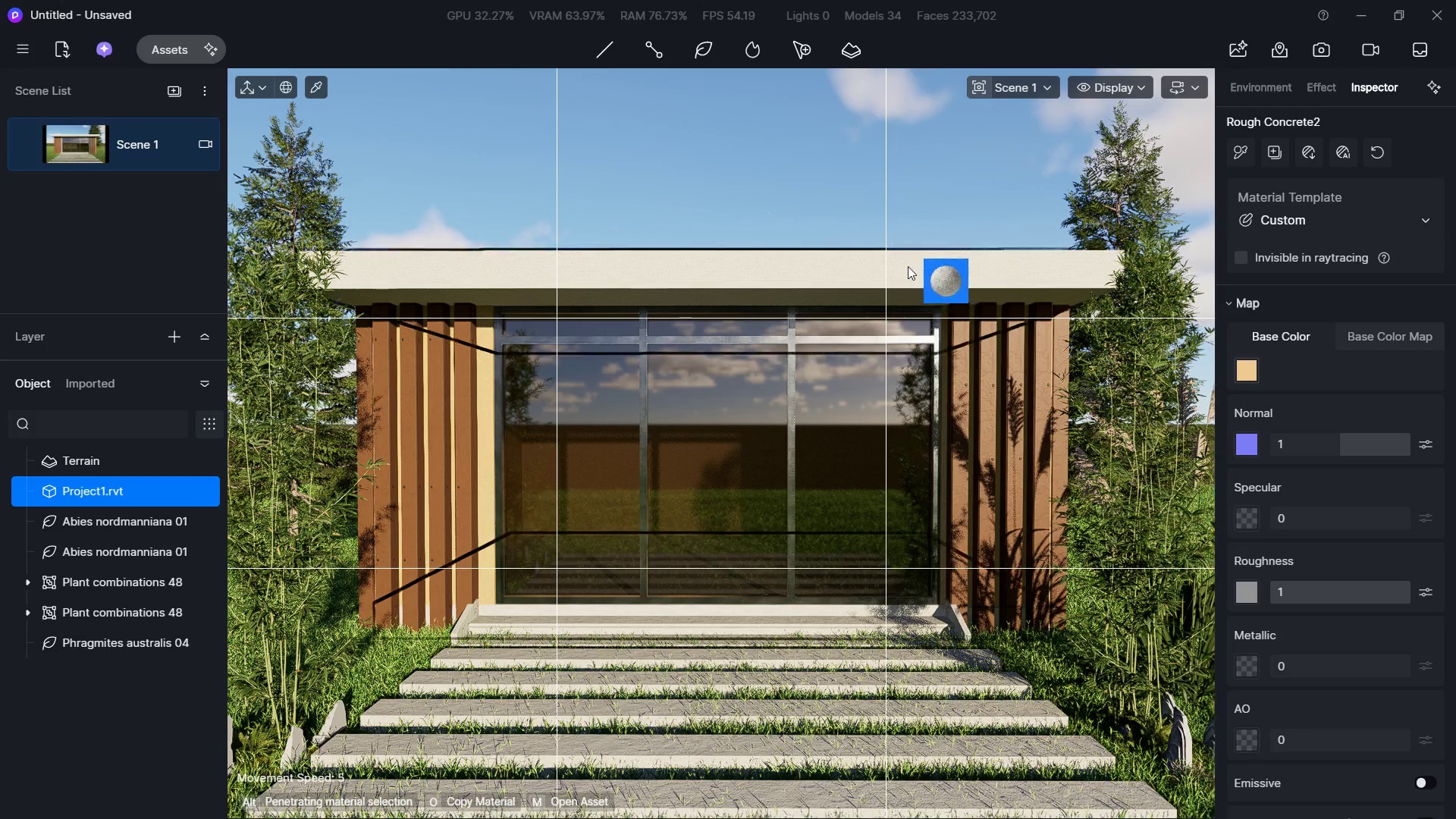 
left_click([903, 268])
 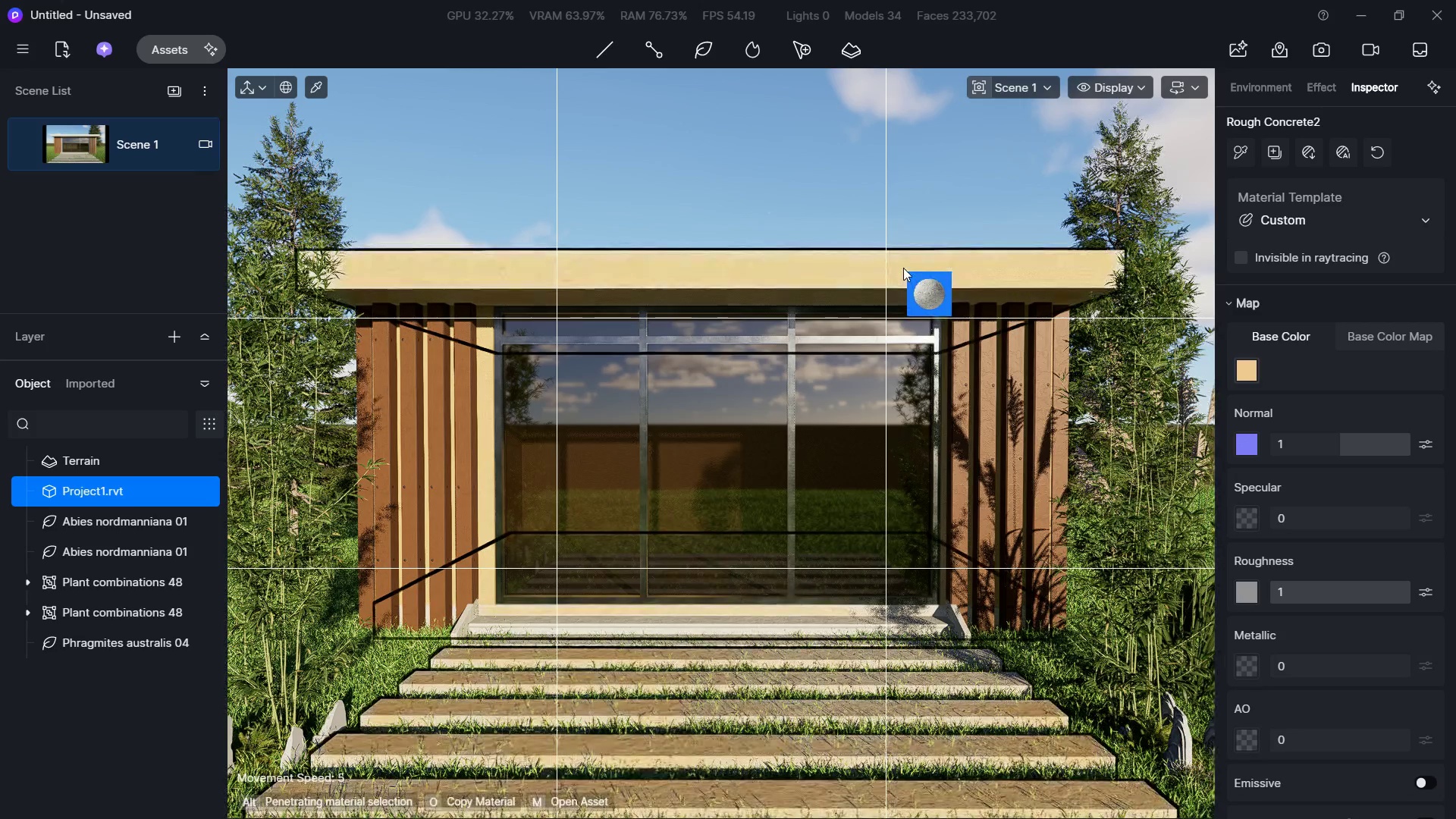 
key(Escape)
 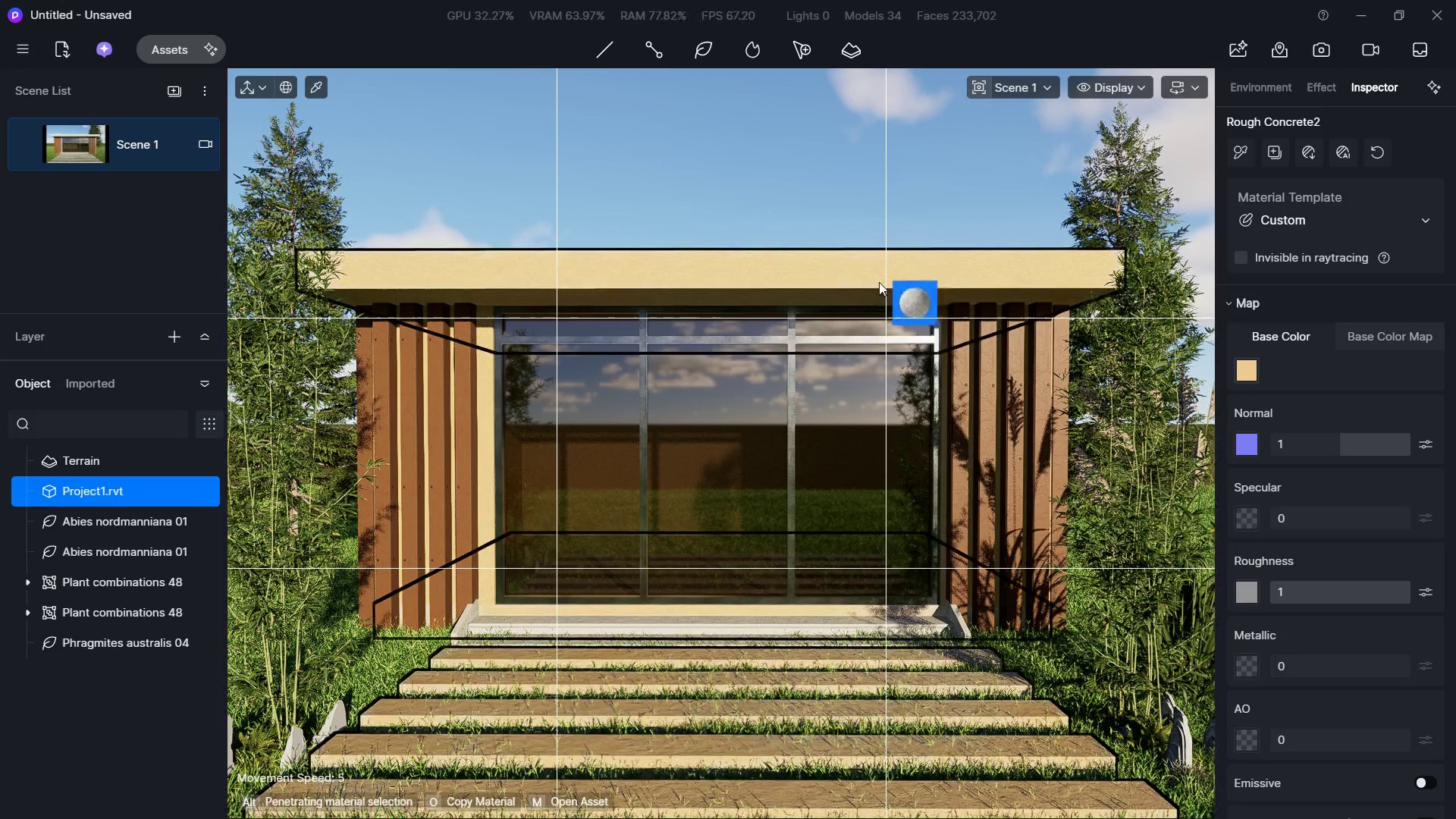 
key(Escape)
 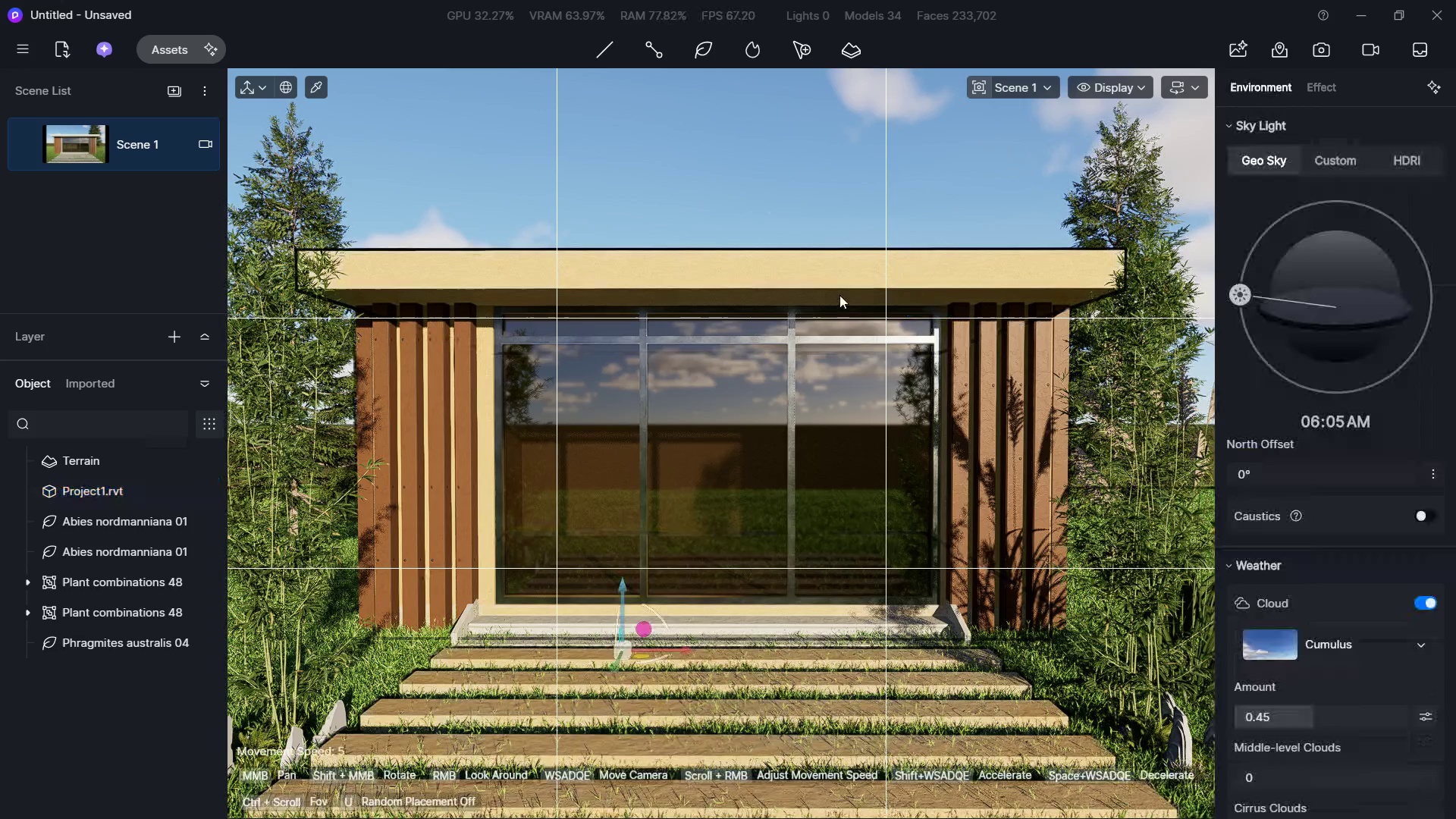 
key(Escape)
 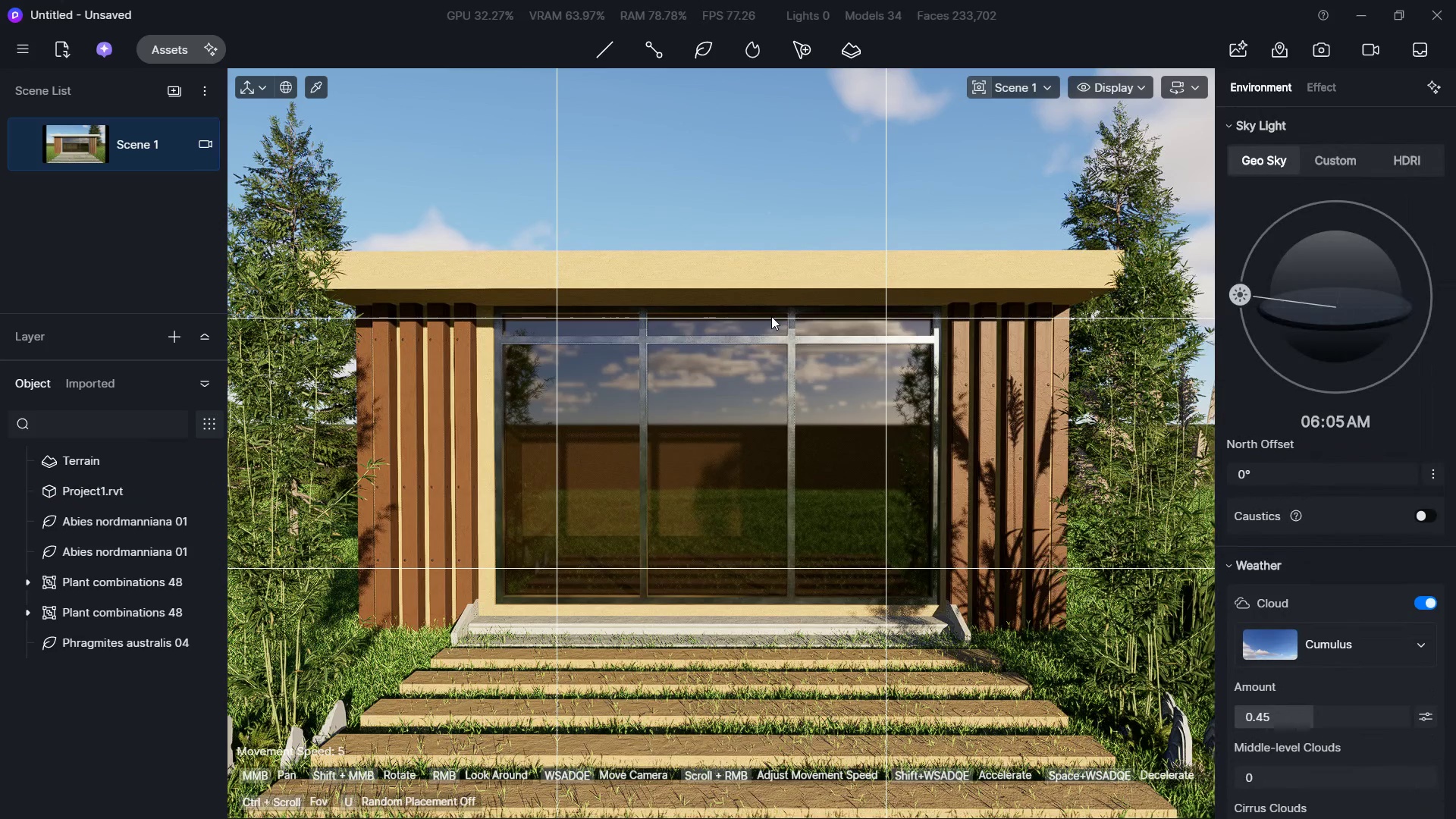 
key(Control+Z)
 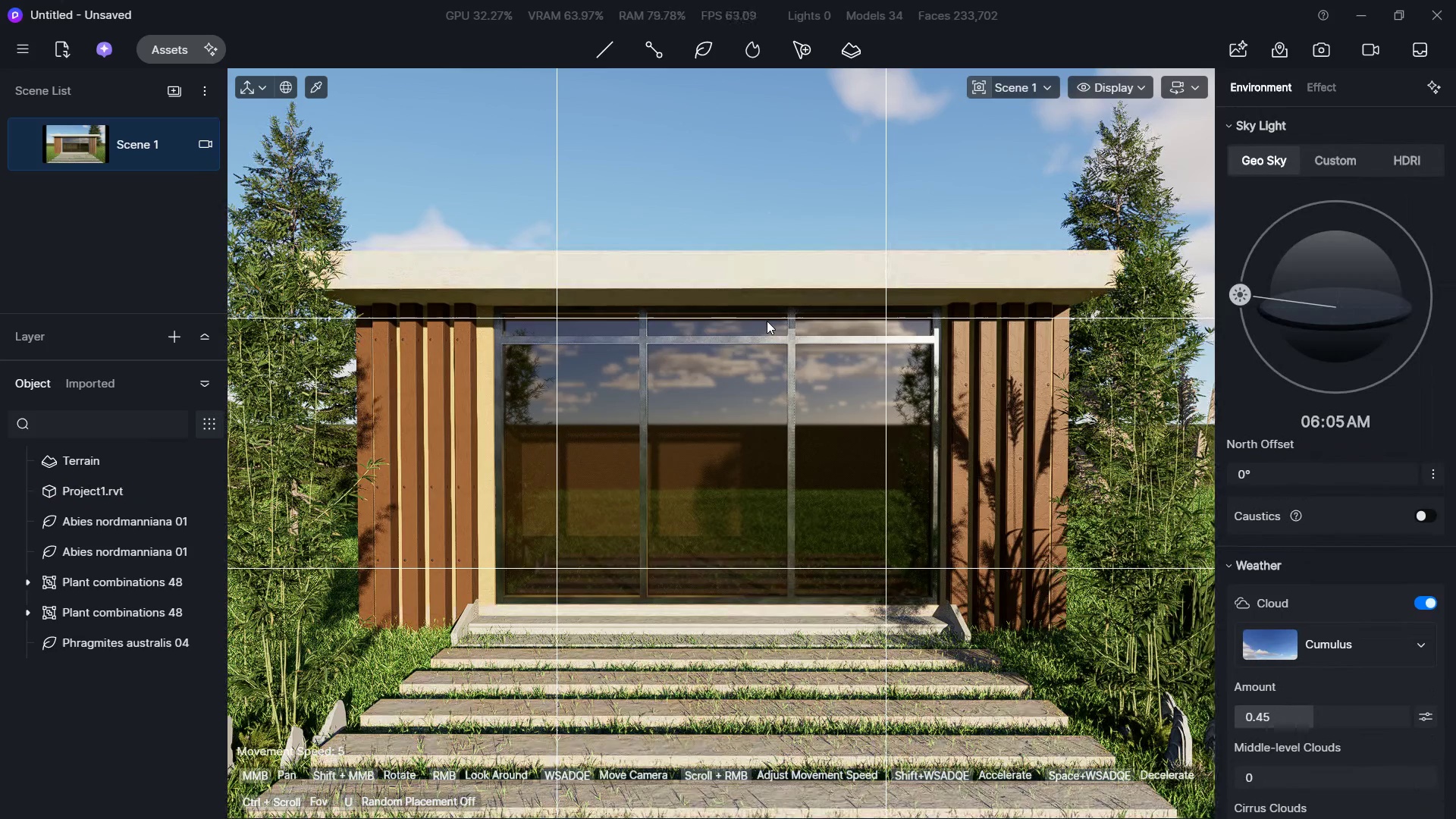 
key(Control+Z)
 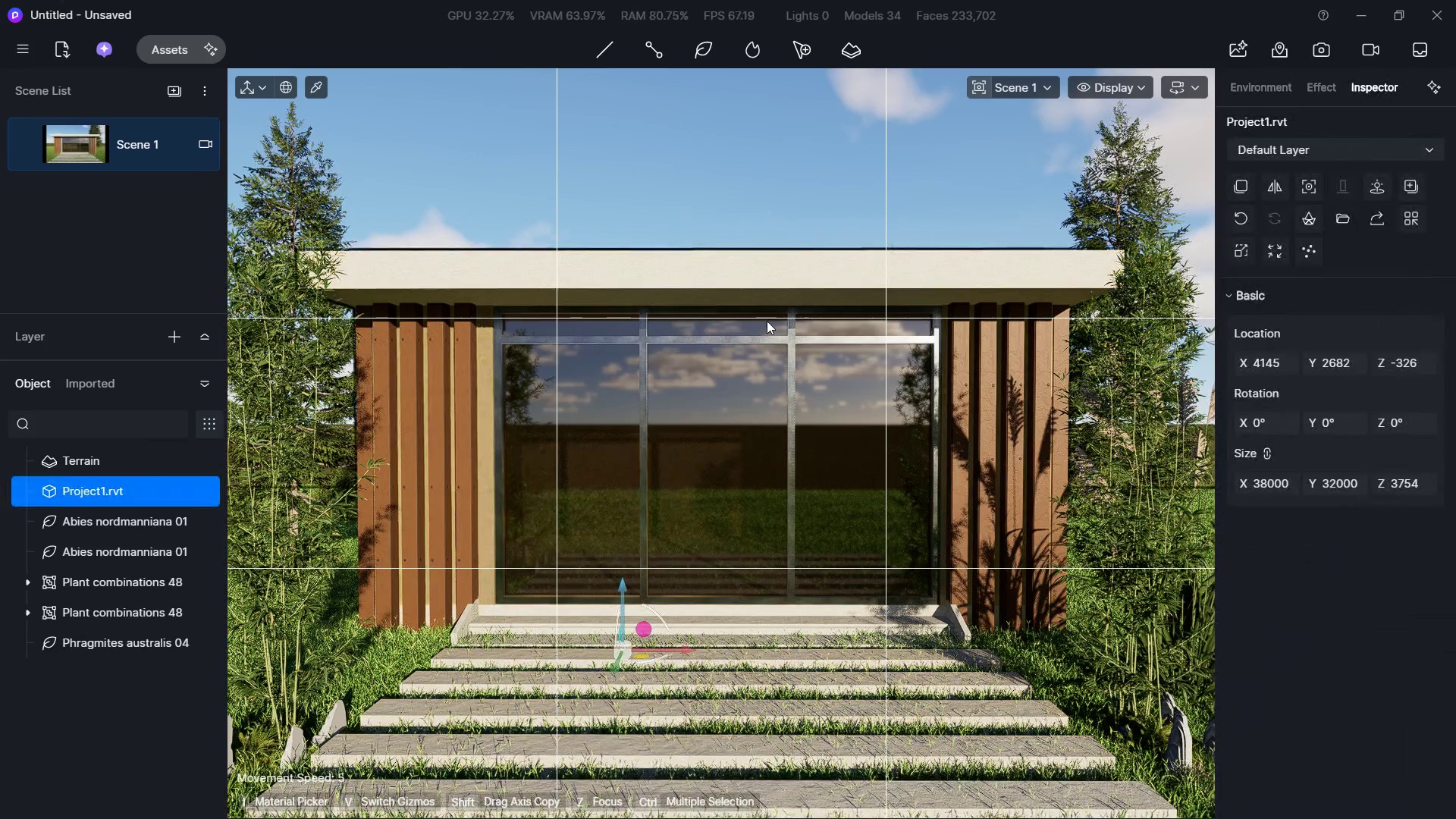 
key(Control+Z)
 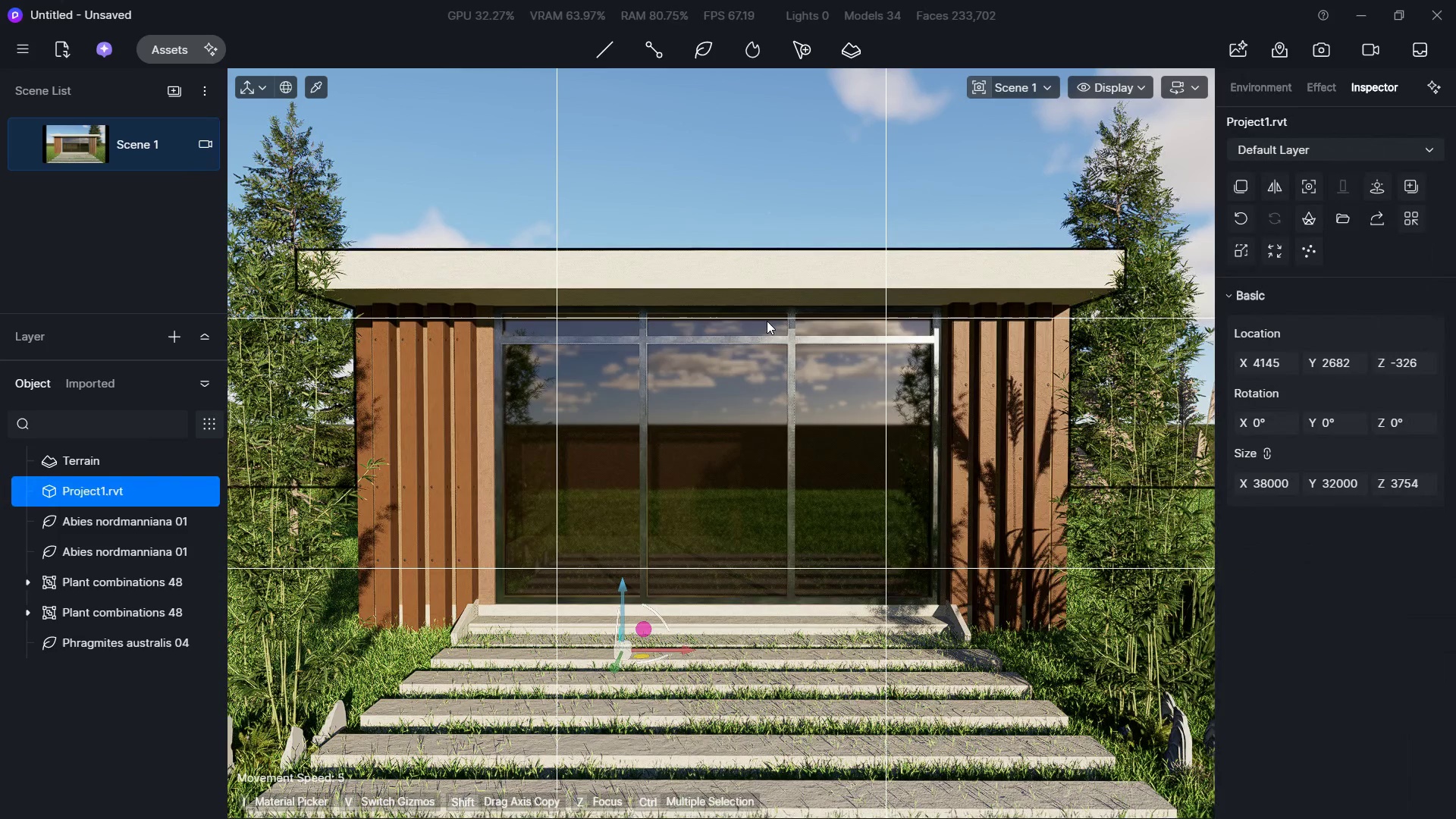 
key(Control+Z)
 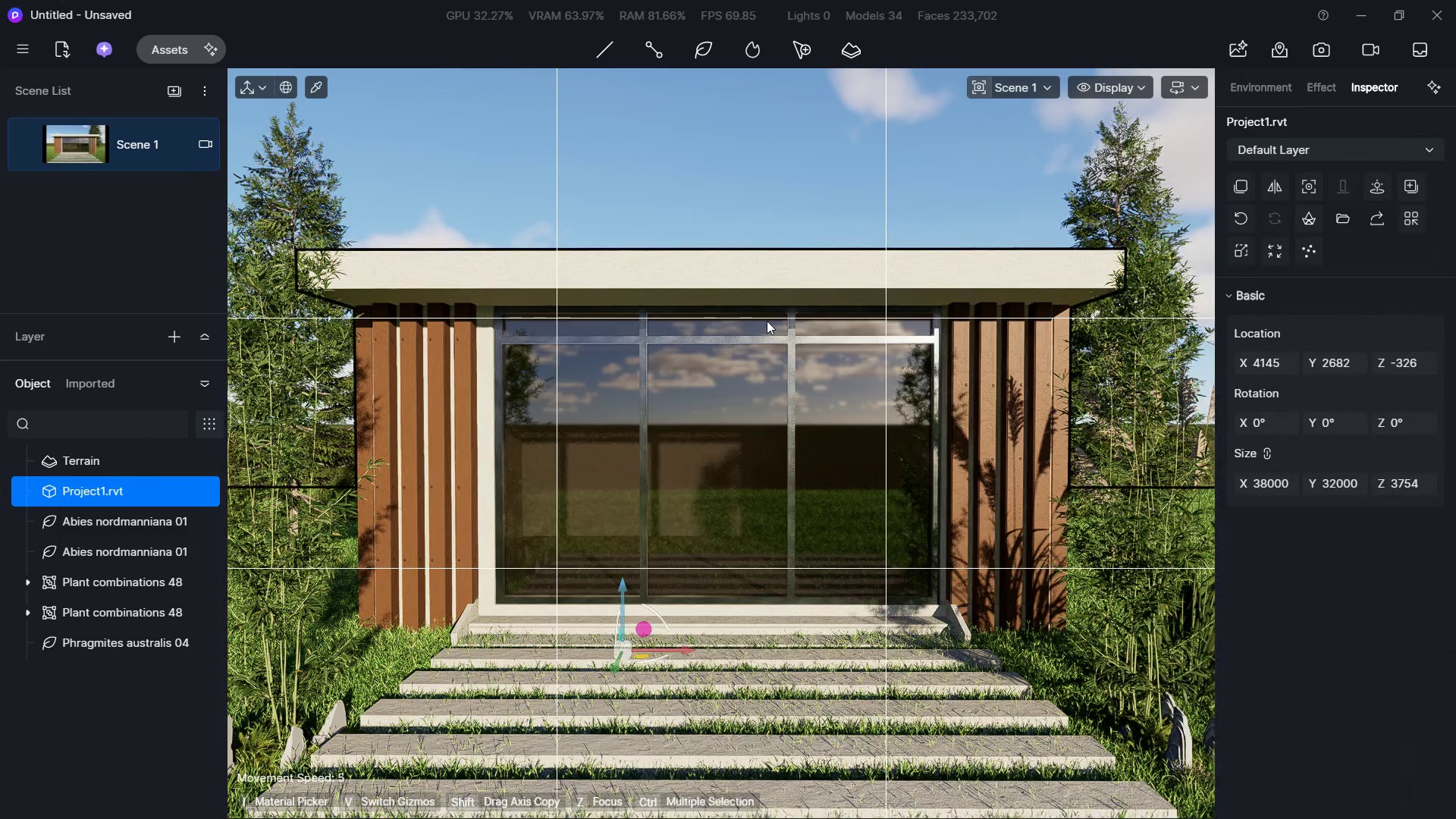 
key(Escape)
 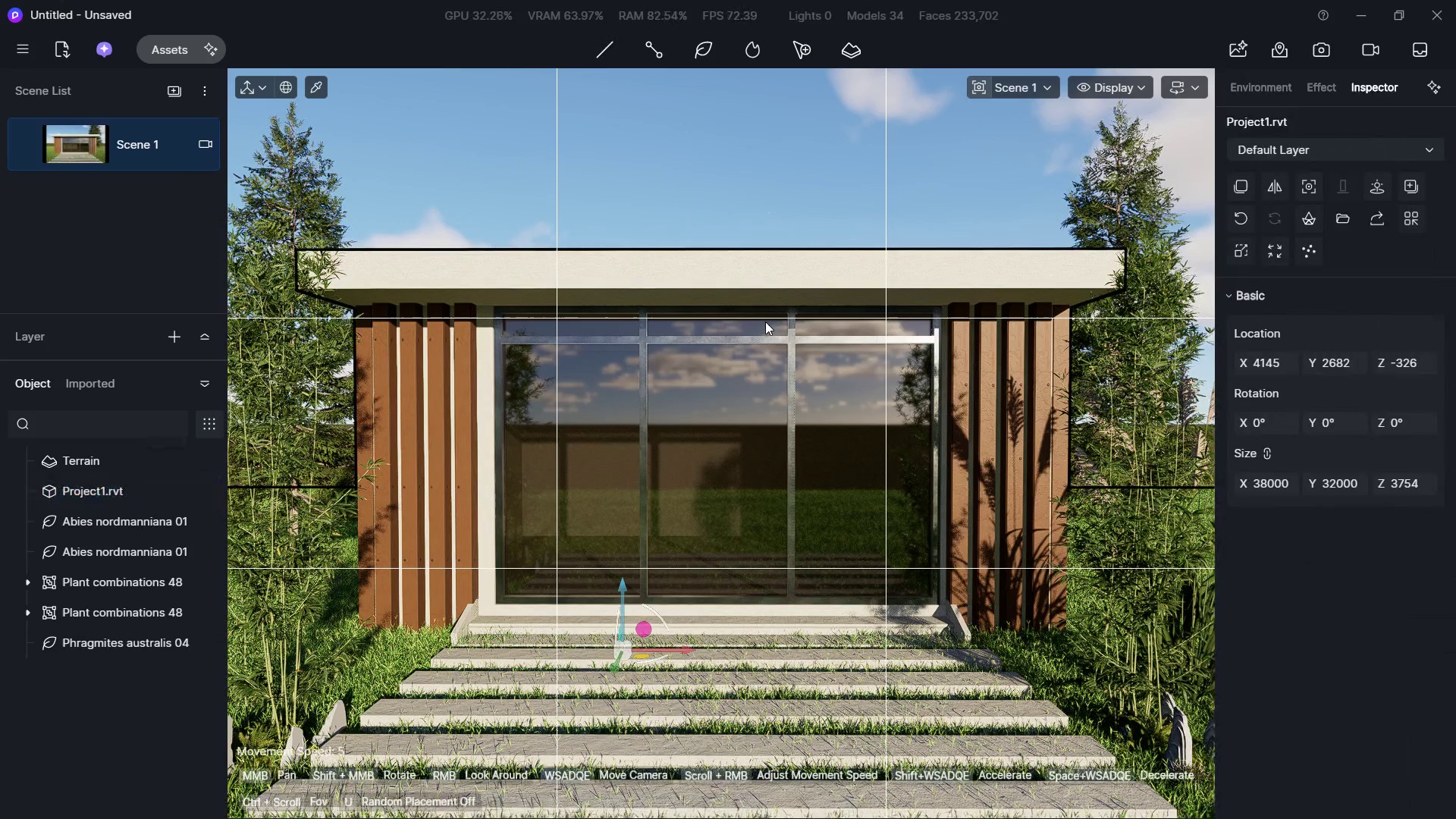 
key(Escape)
 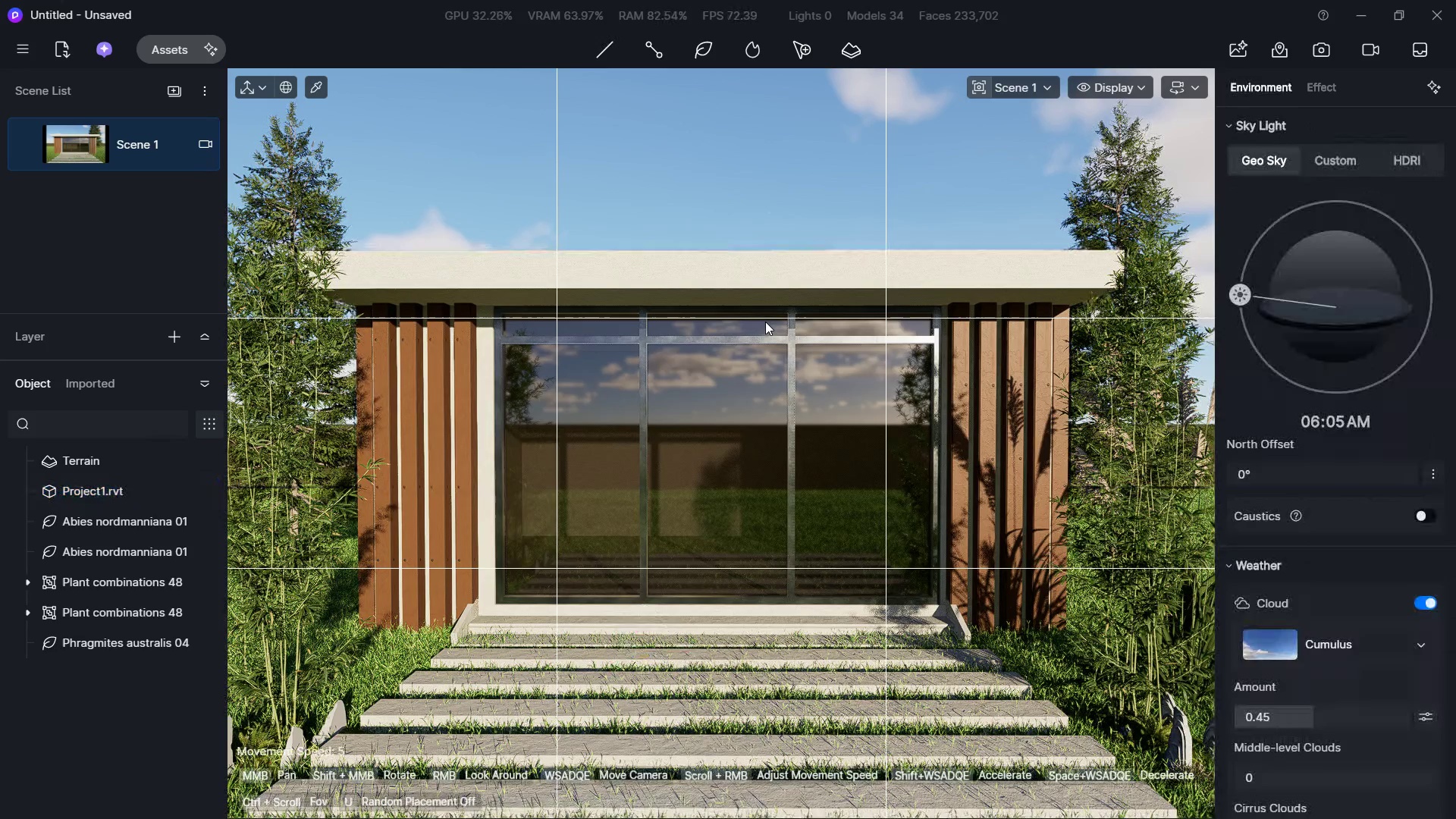 
key(Escape)
 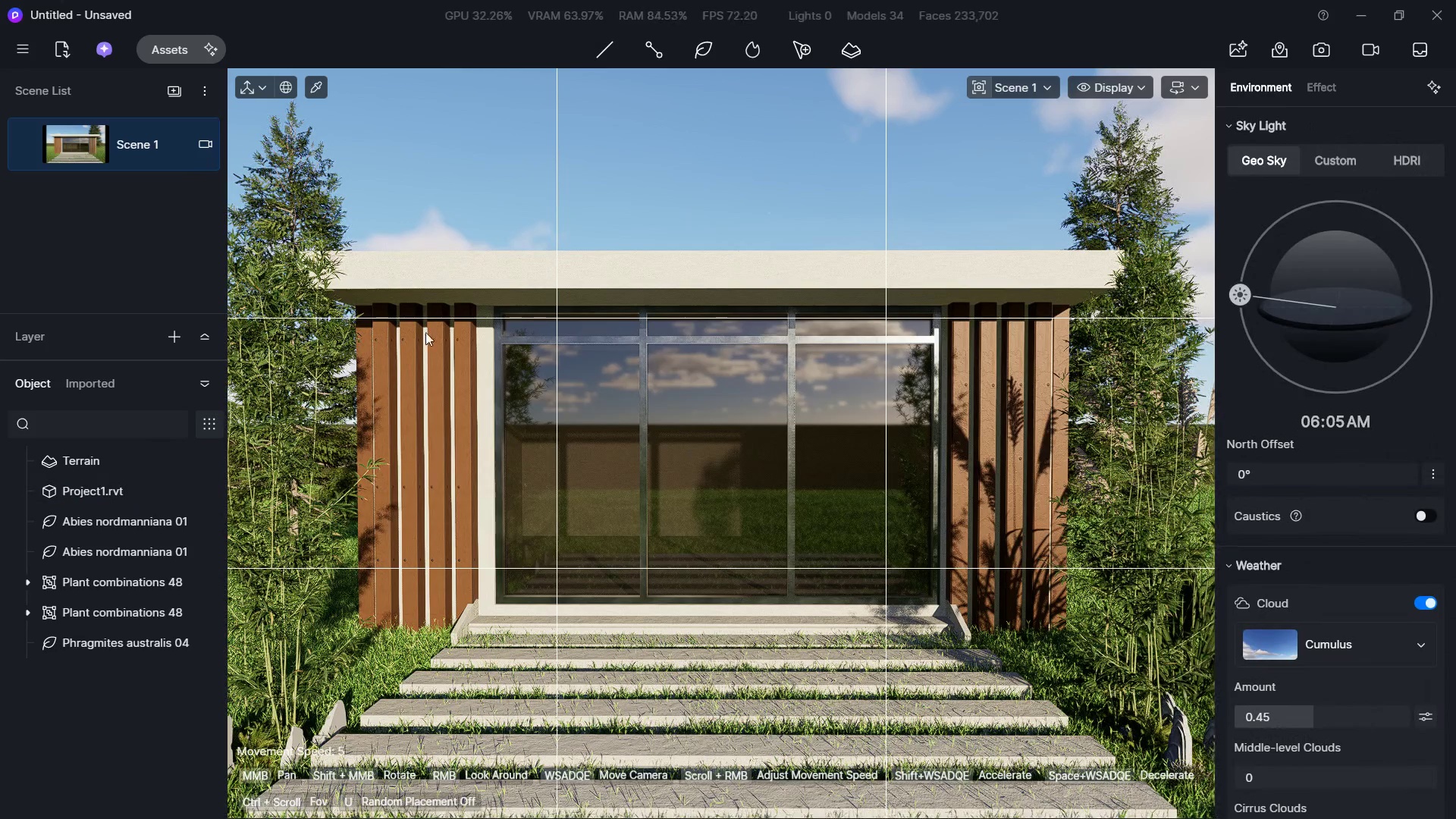 
left_click([158, 57])
 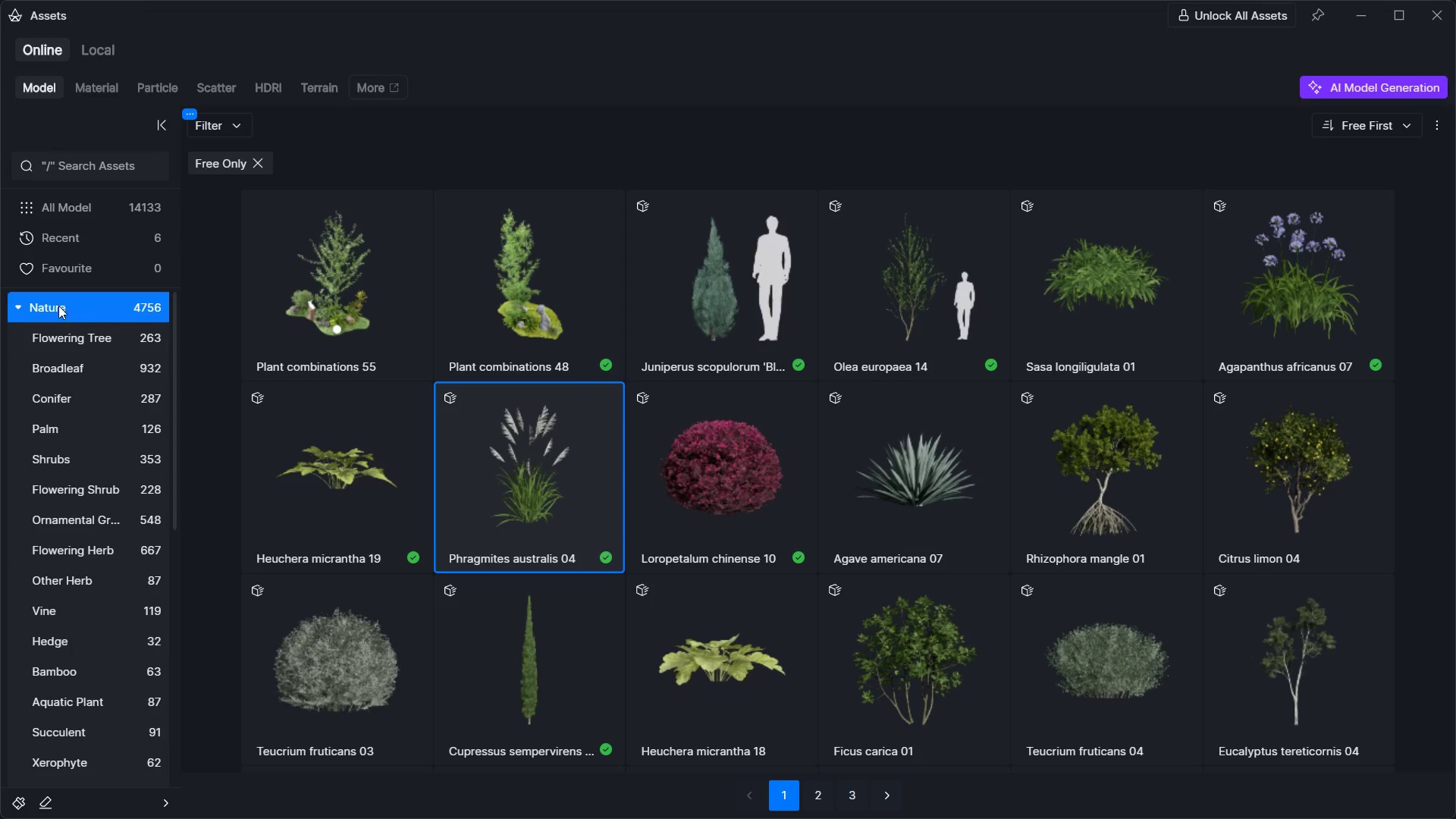 
left_click([10, 308])
 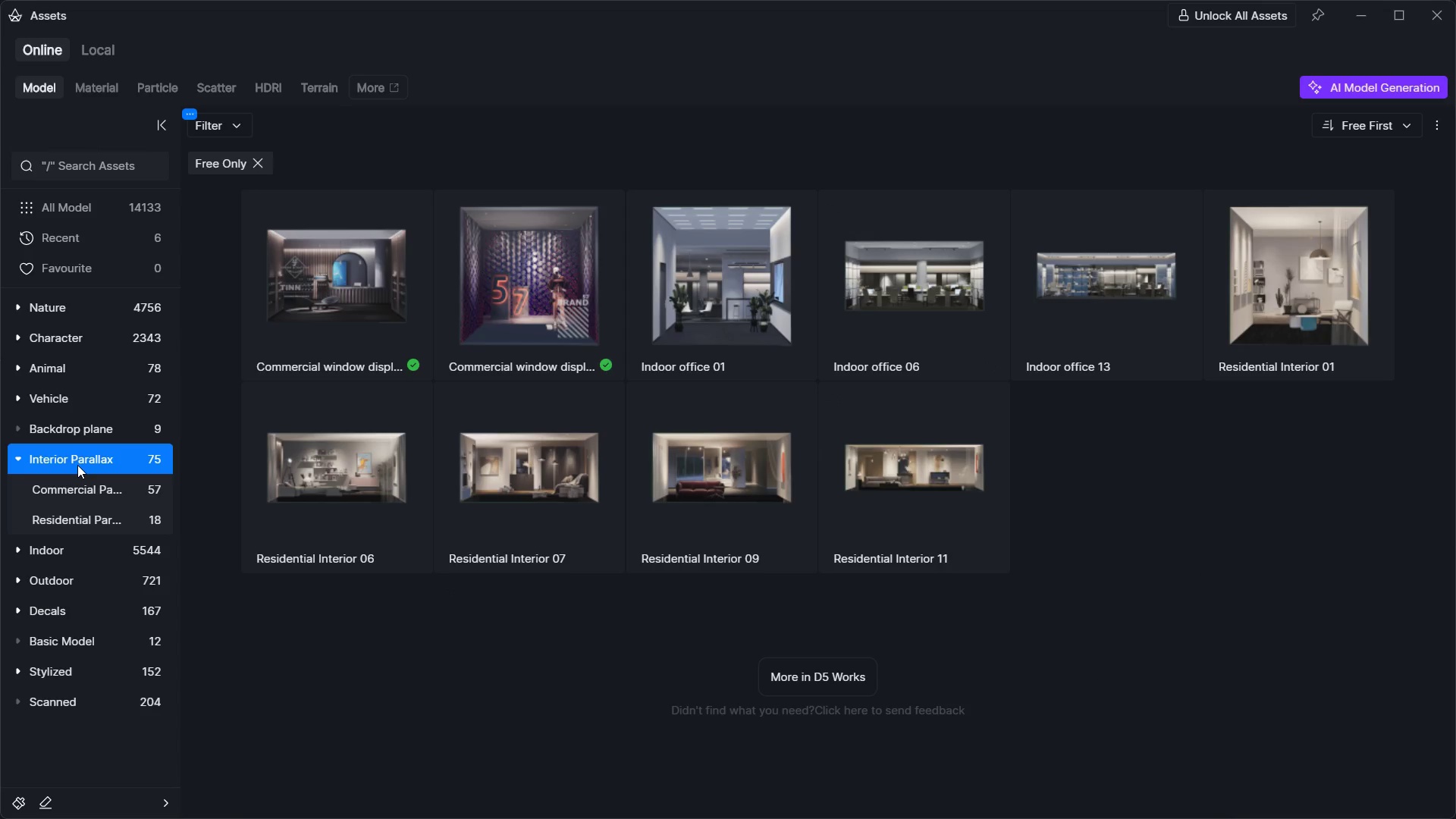 
left_click([357, 309])
 